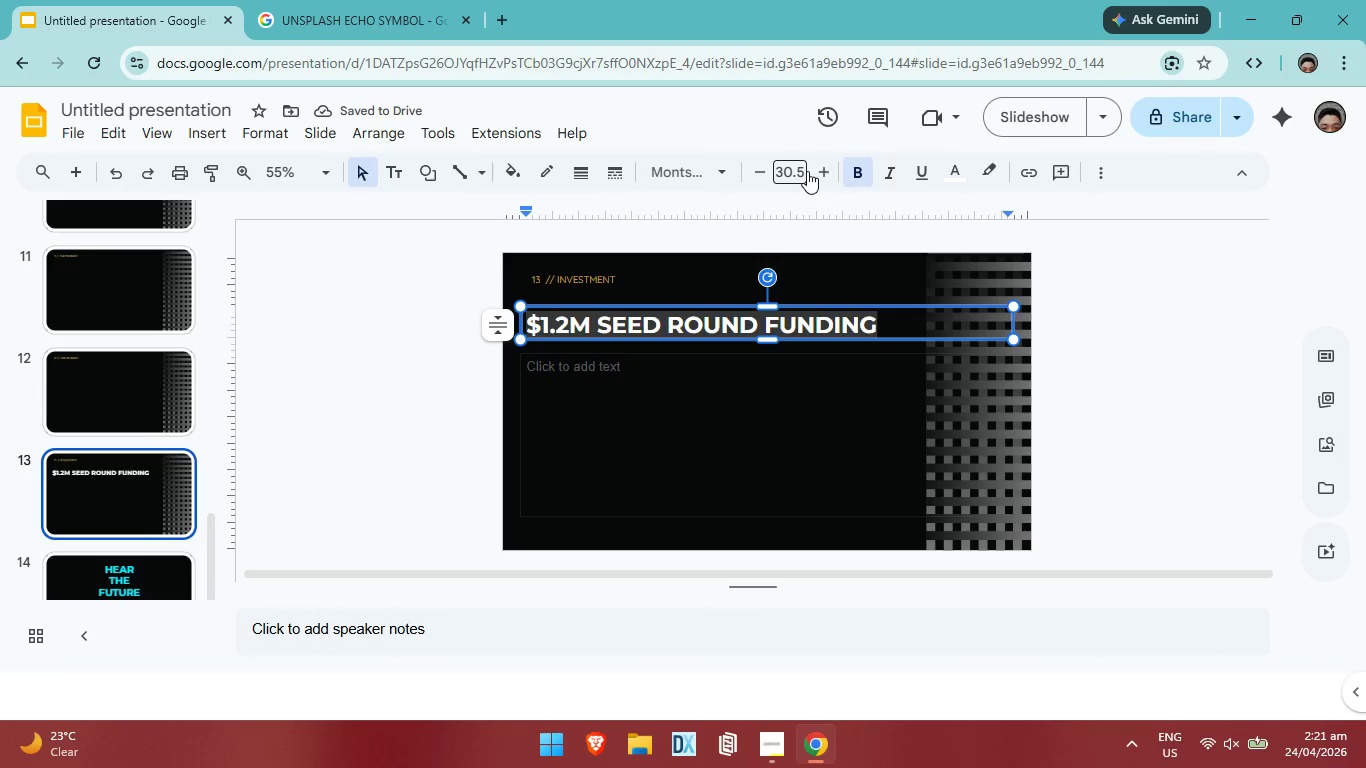 
double_click([807, 171])
 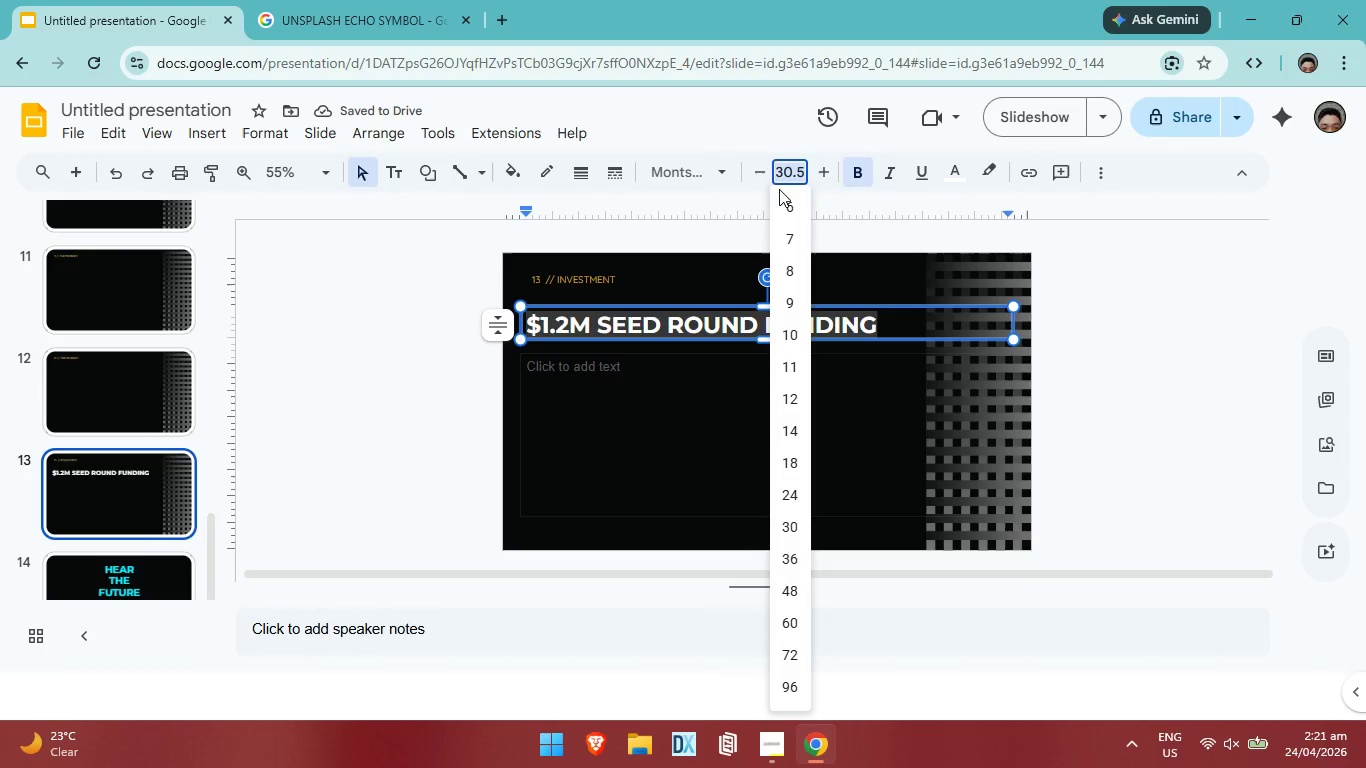 
key(Backspace)
type(30)
 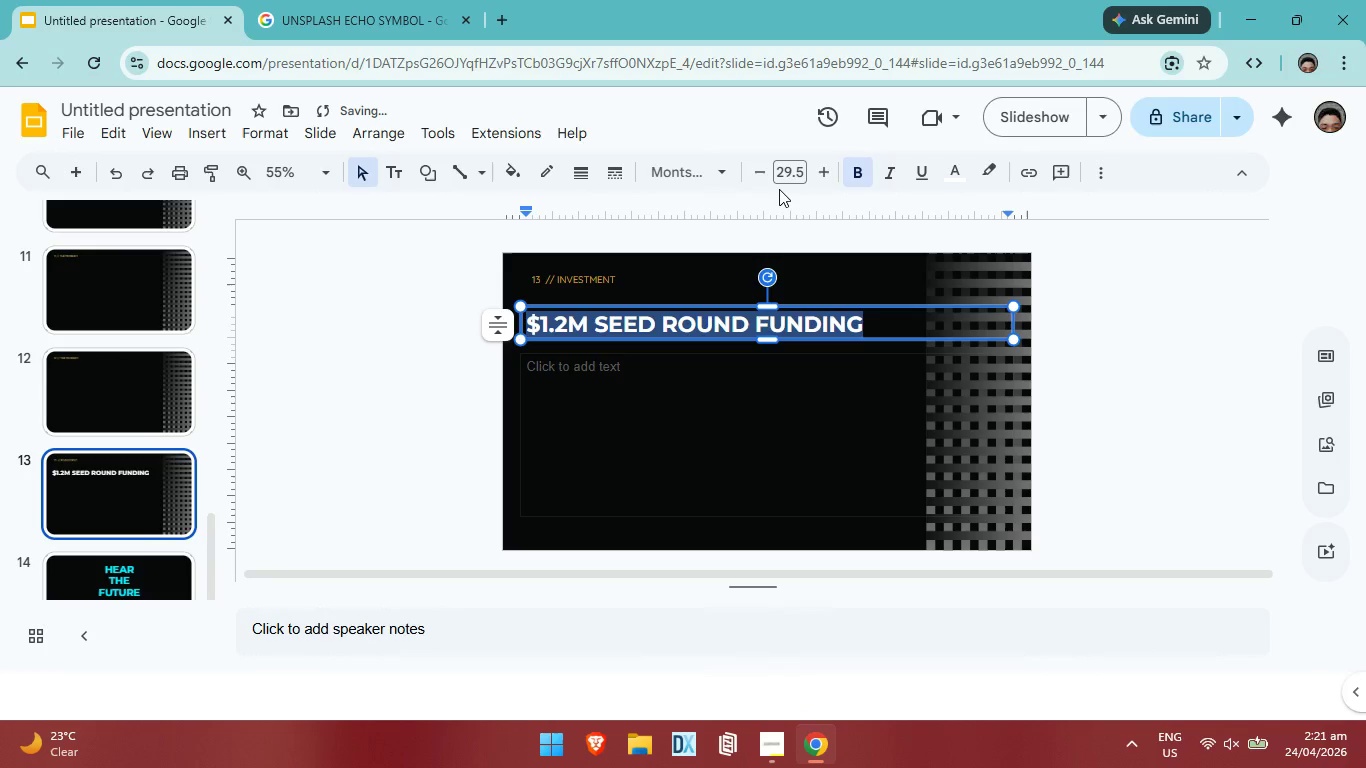 
key(Enter)
 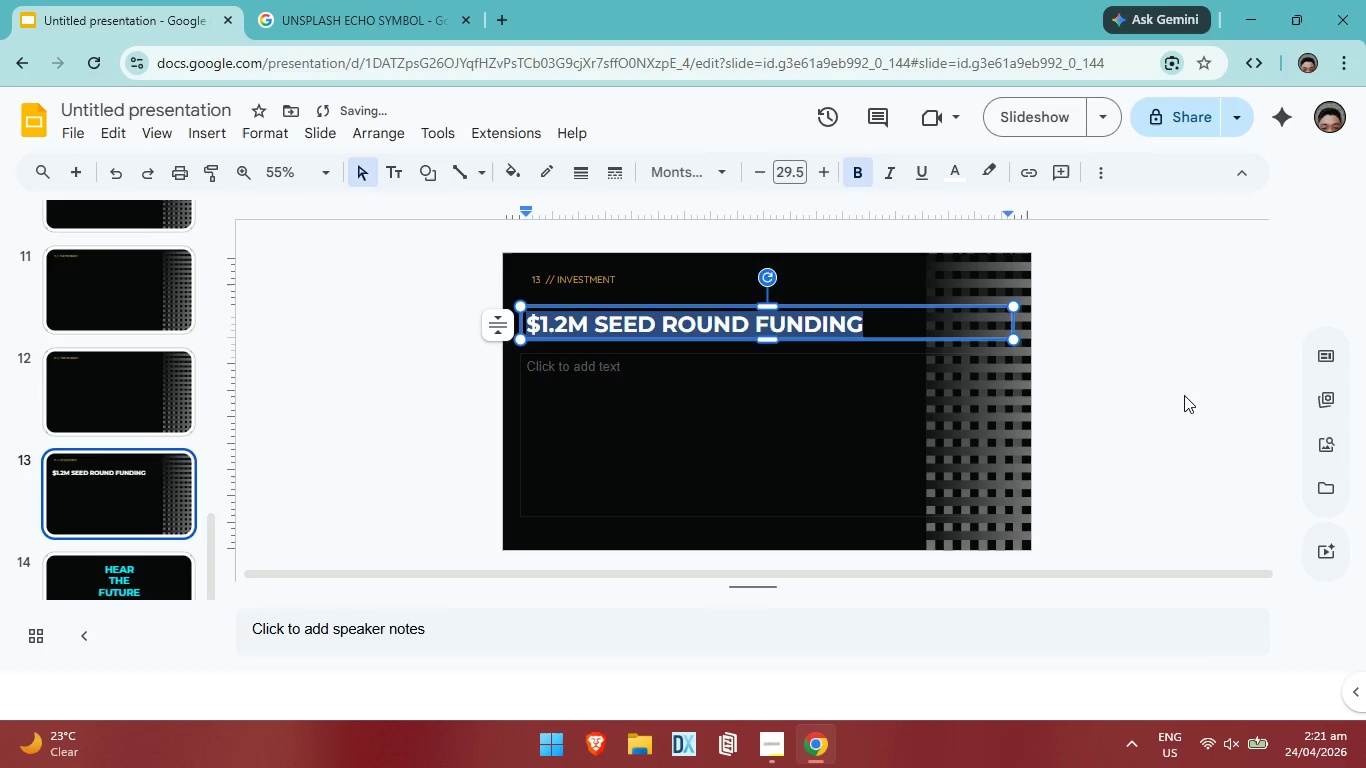 
left_click([1184, 395])
 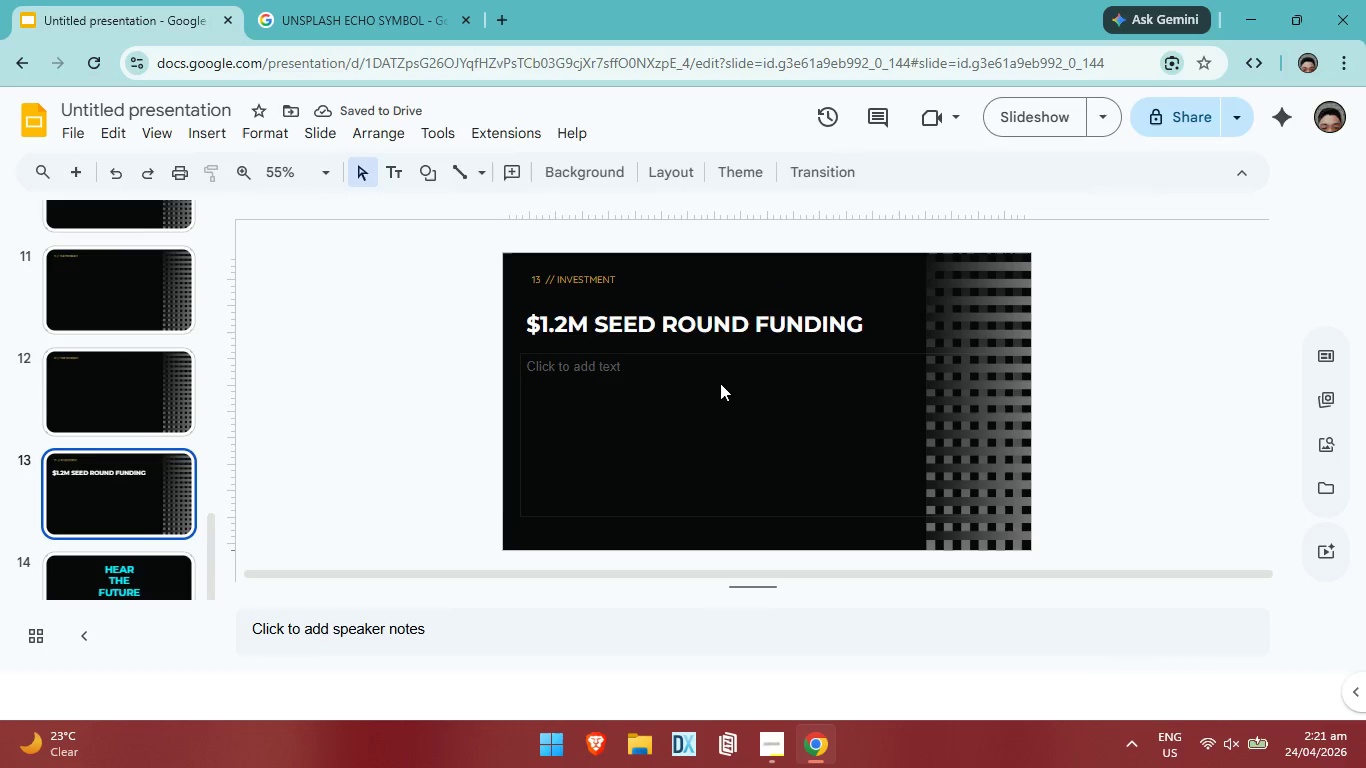 
left_click([719, 382])
 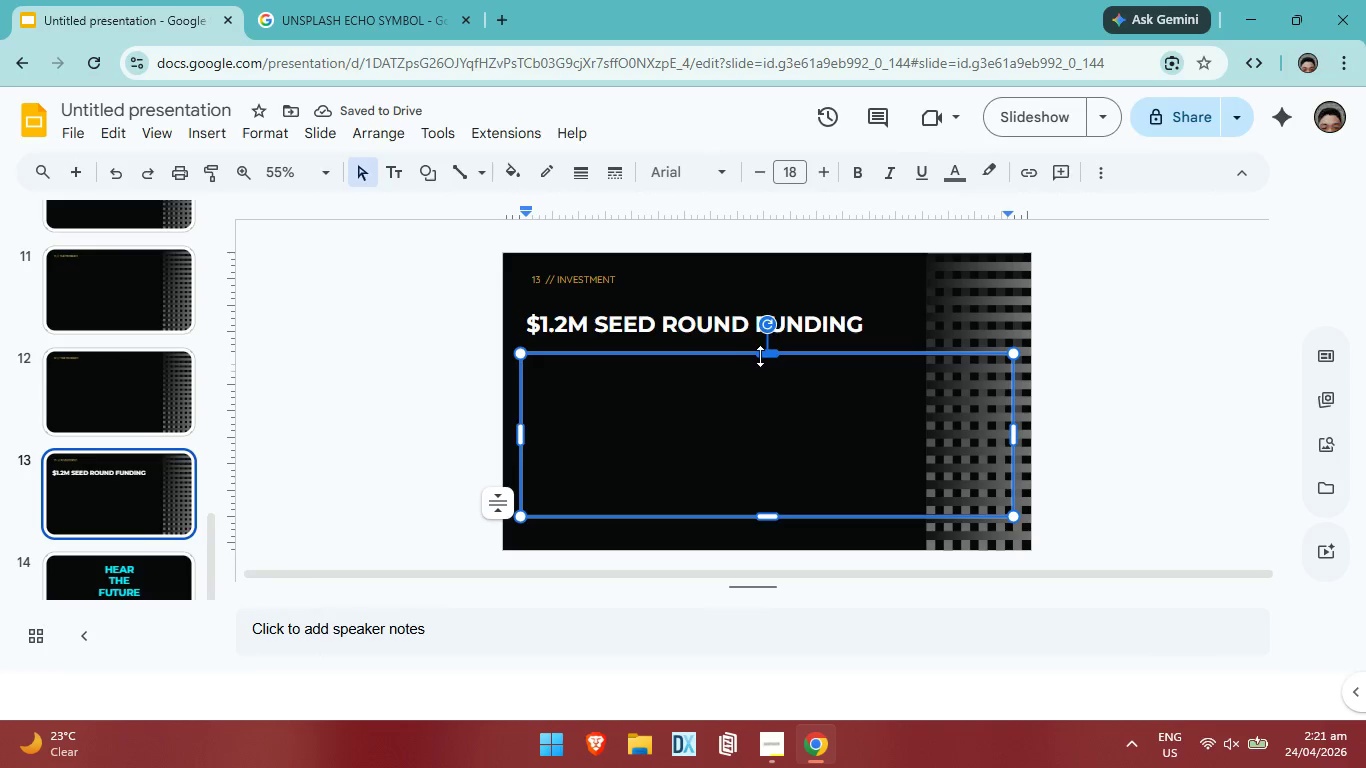 
left_click_drag(start_coordinate=[770, 352], to_coordinate=[770, 376])
 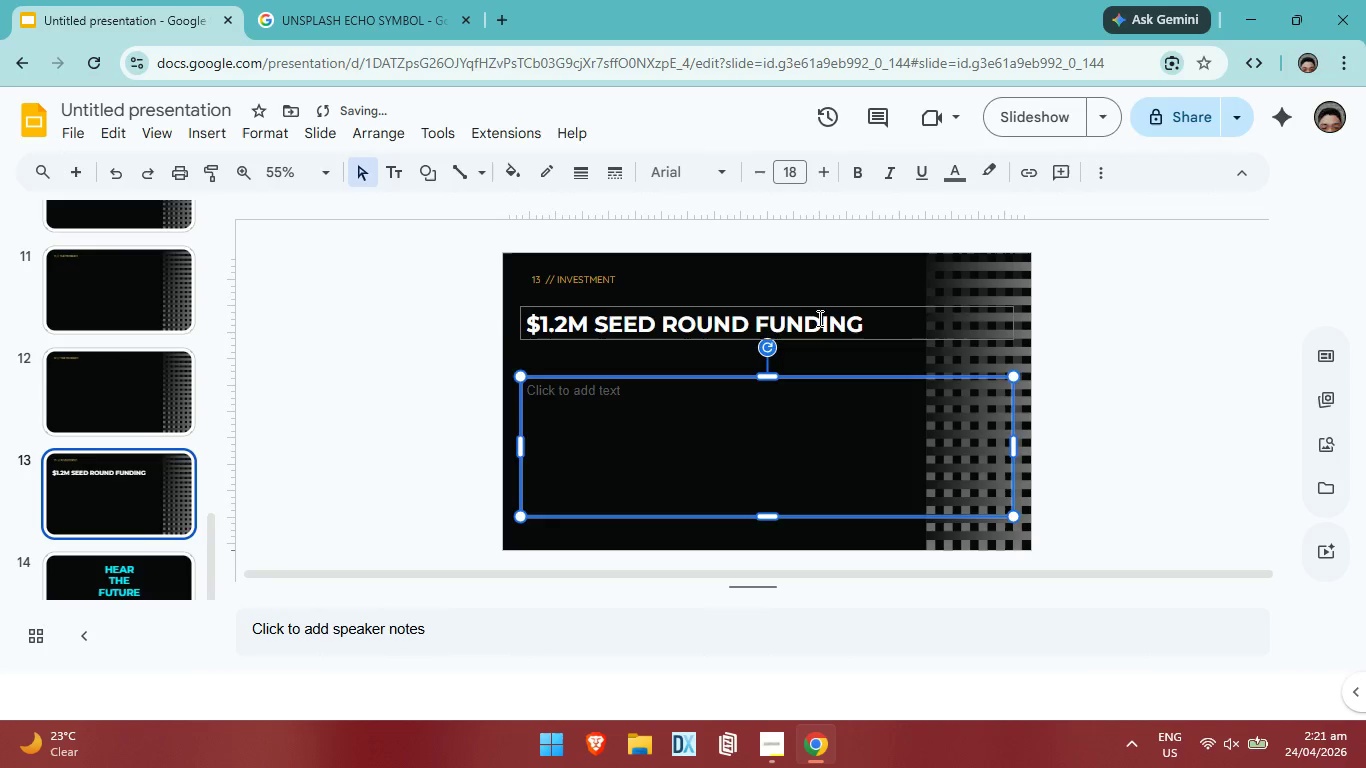 
left_click([818, 318])
 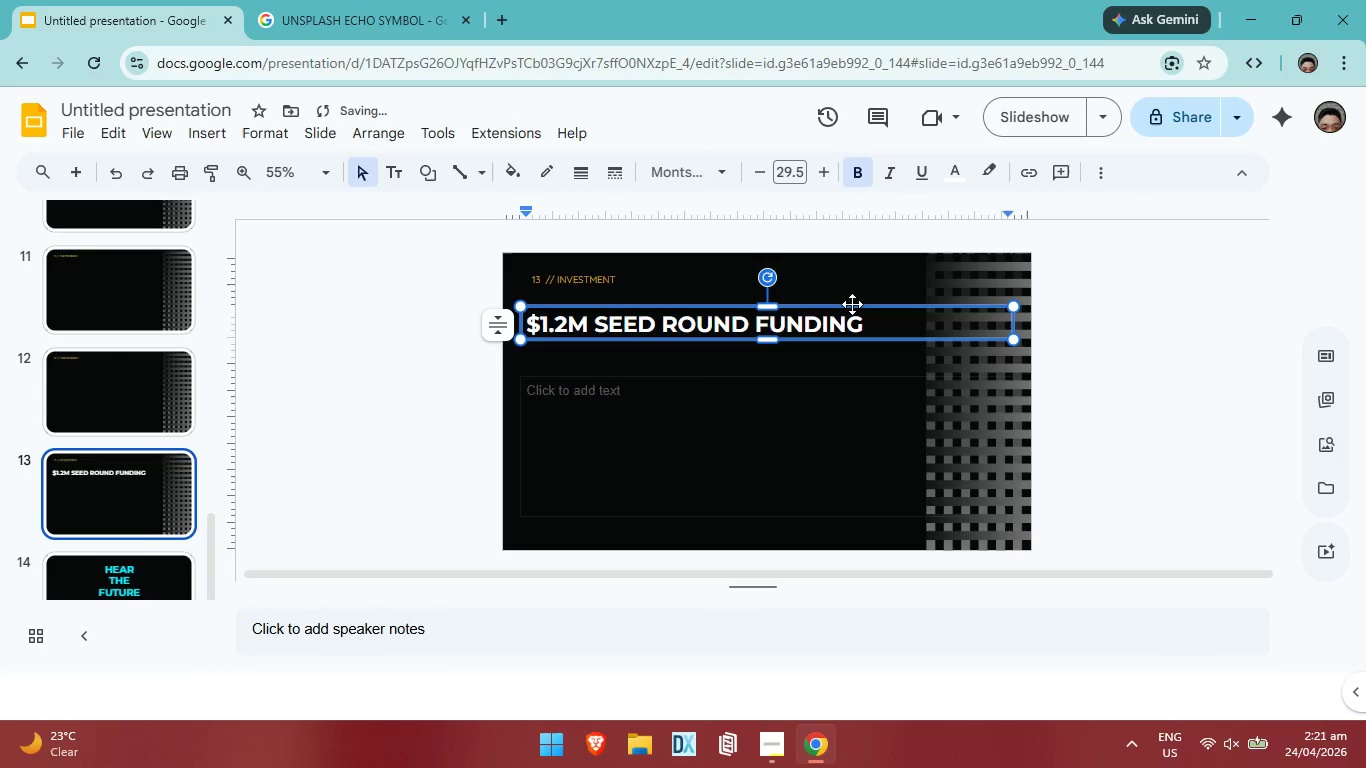 
left_click_drag(start_coordinate=[852, 304], to_coordinate=[852, 325])
 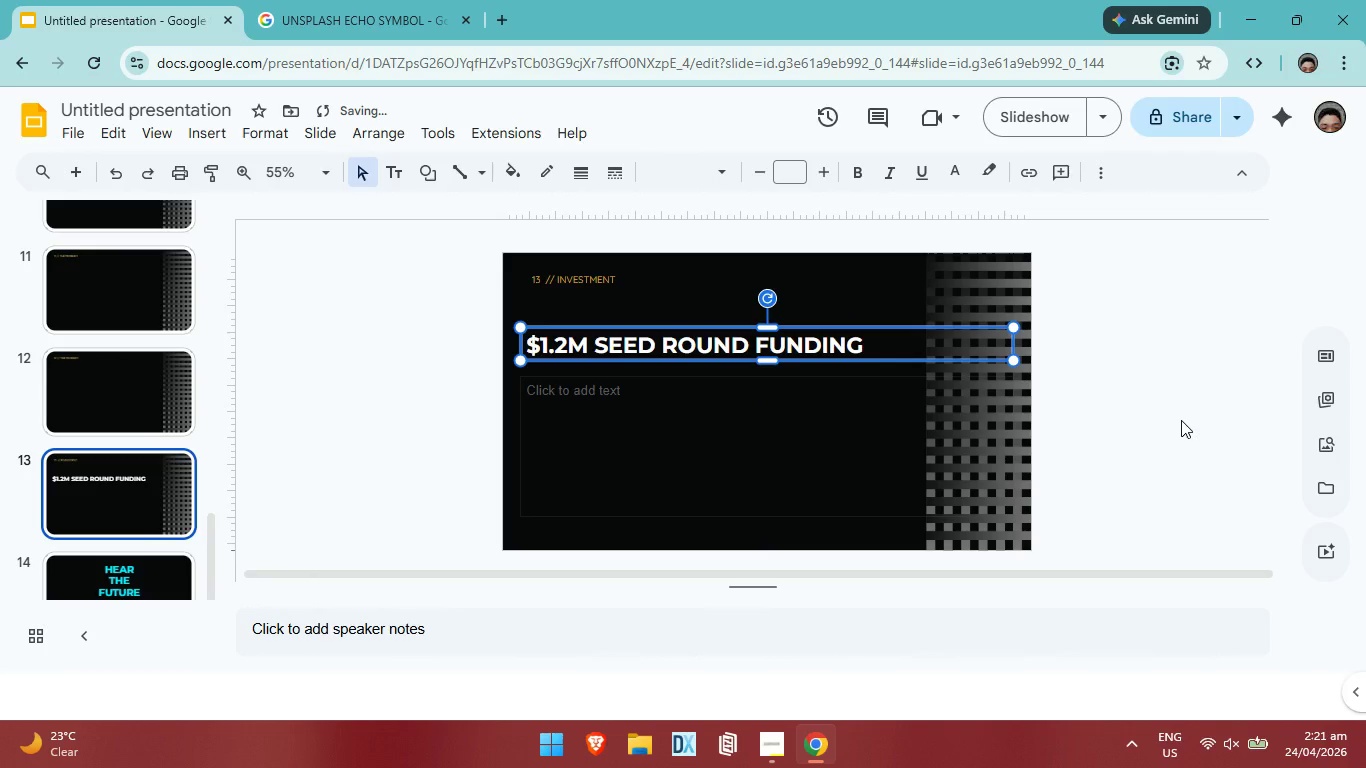 
left_click([1182, 420])
 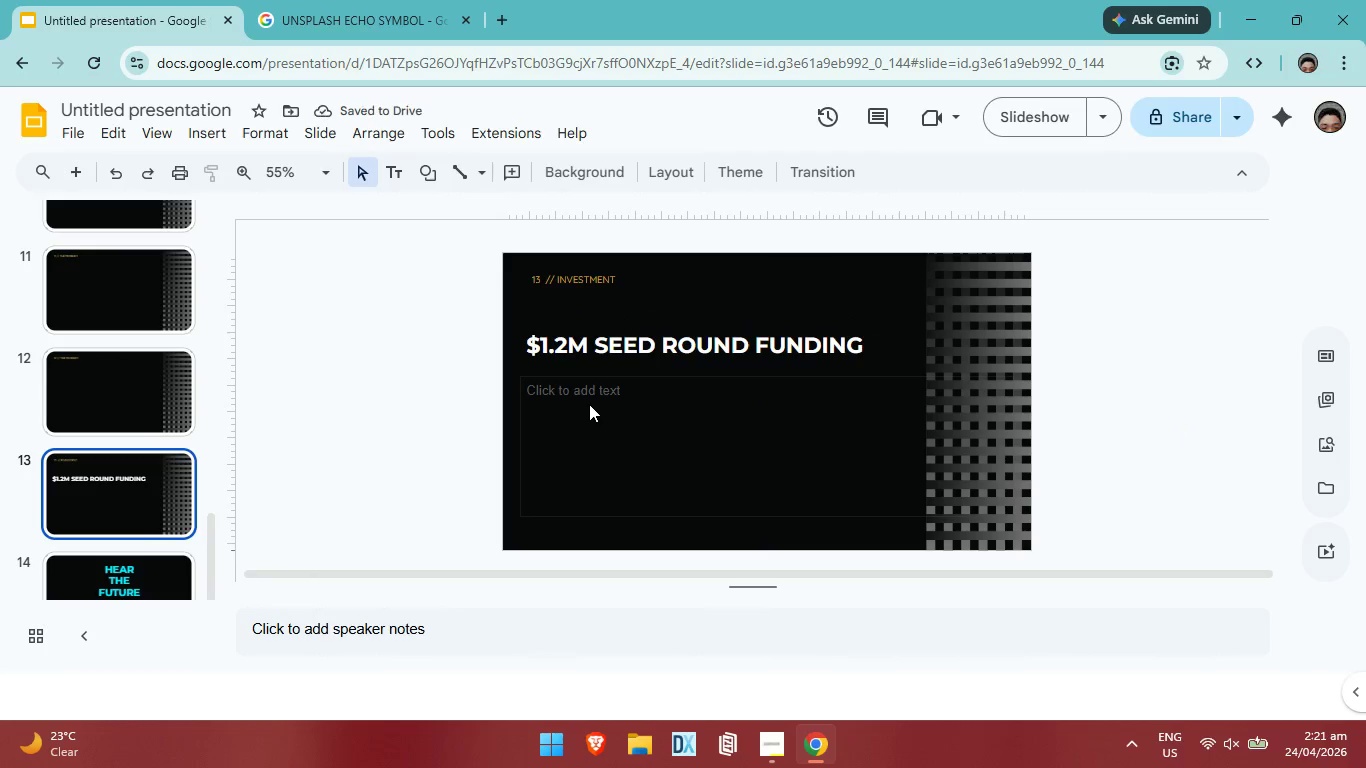 
left_click([589, 404])
 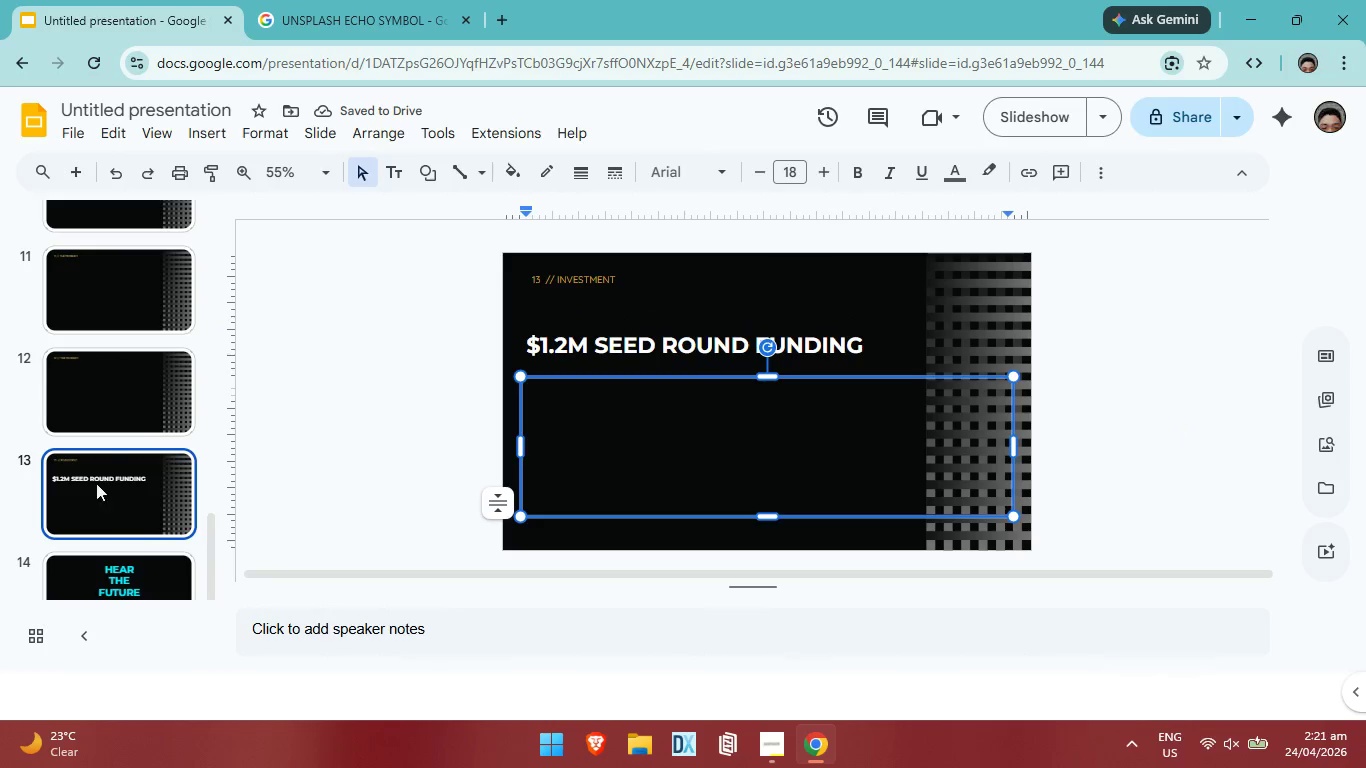 
scroll: coordinate [109, 451], scroll_direction: up, amount: 7.0
 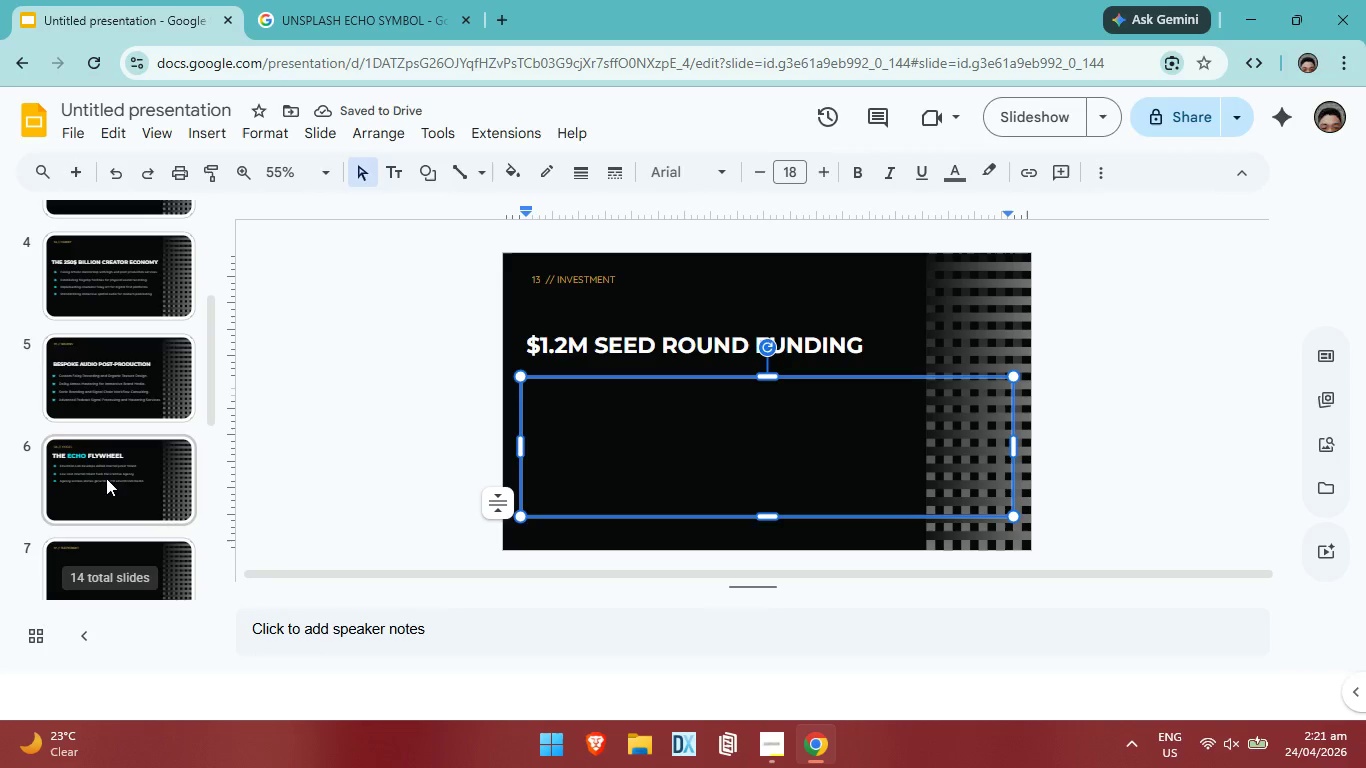 
left_click([106, 487])
 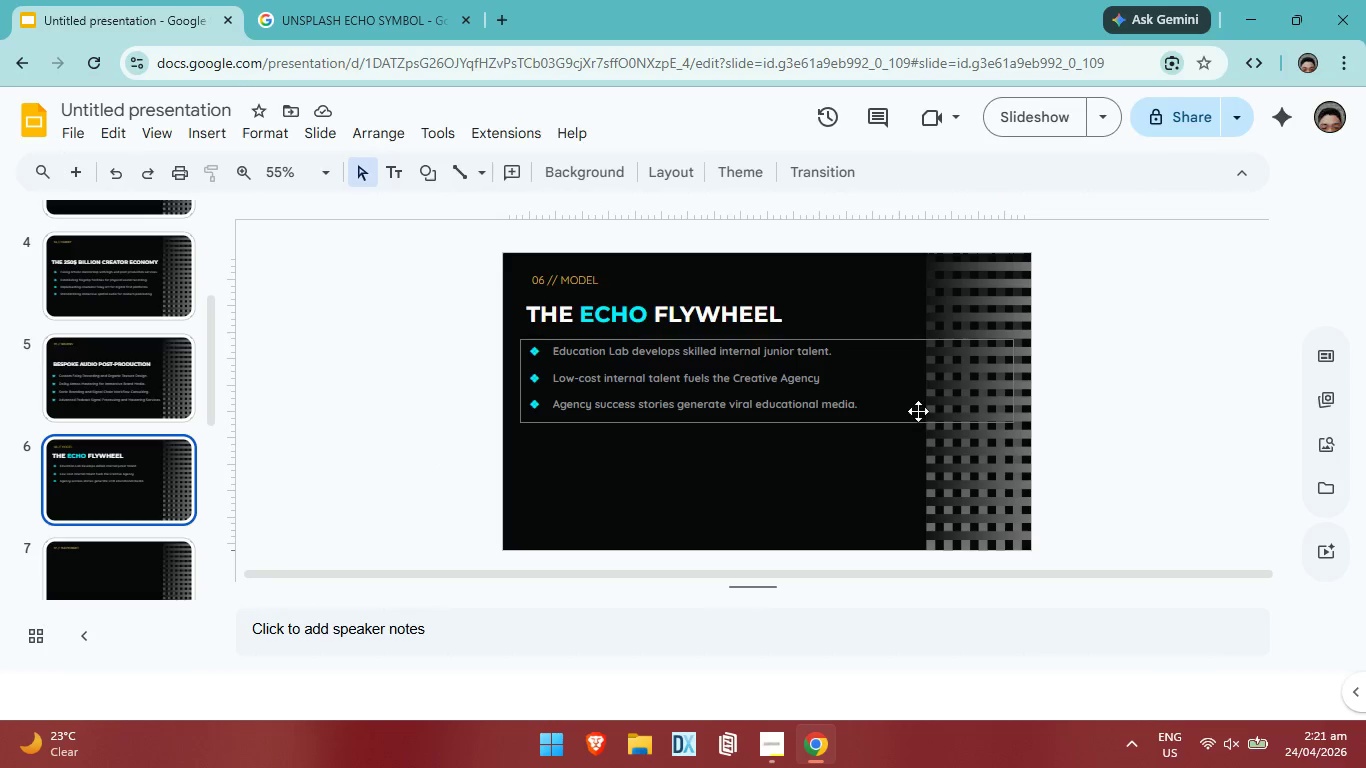 
left_click([863, 405])
 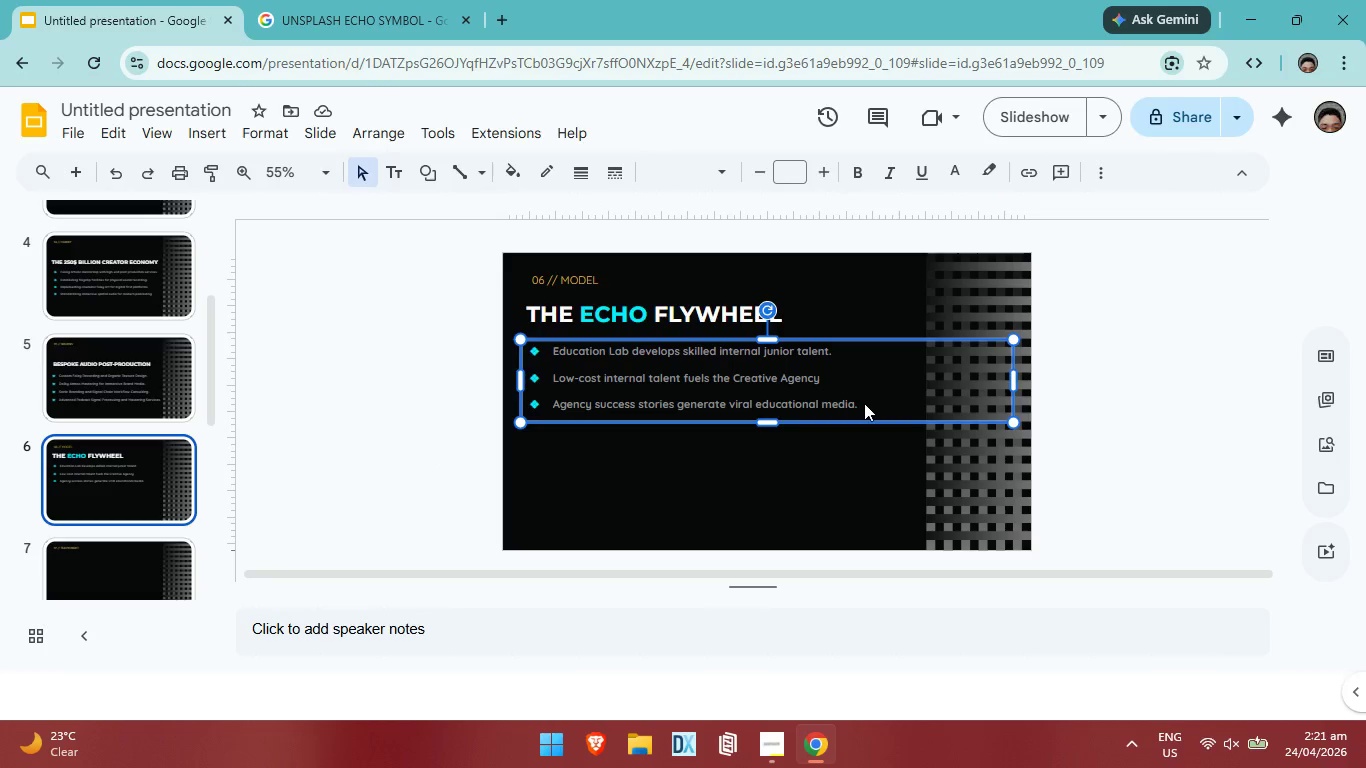 
key(Control+ControlLeft)
 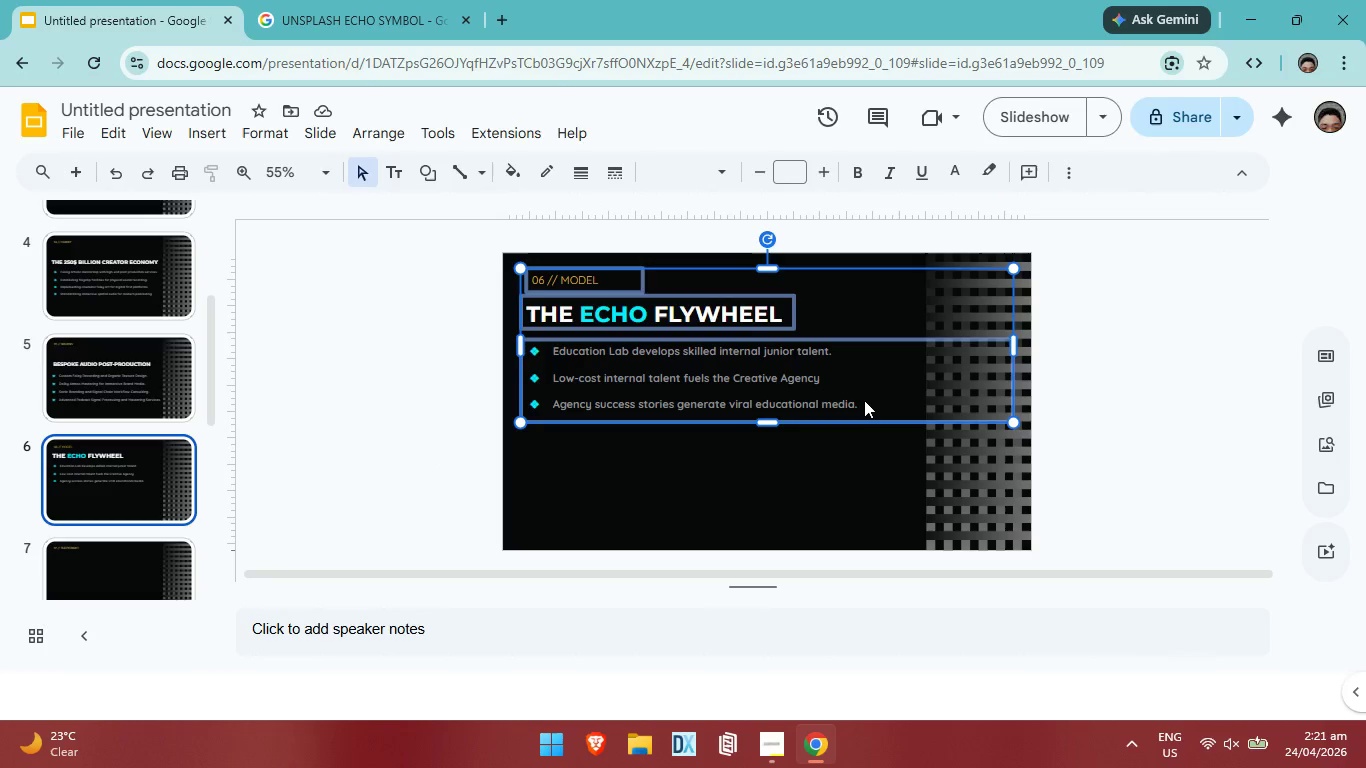 
key(Control+A)
 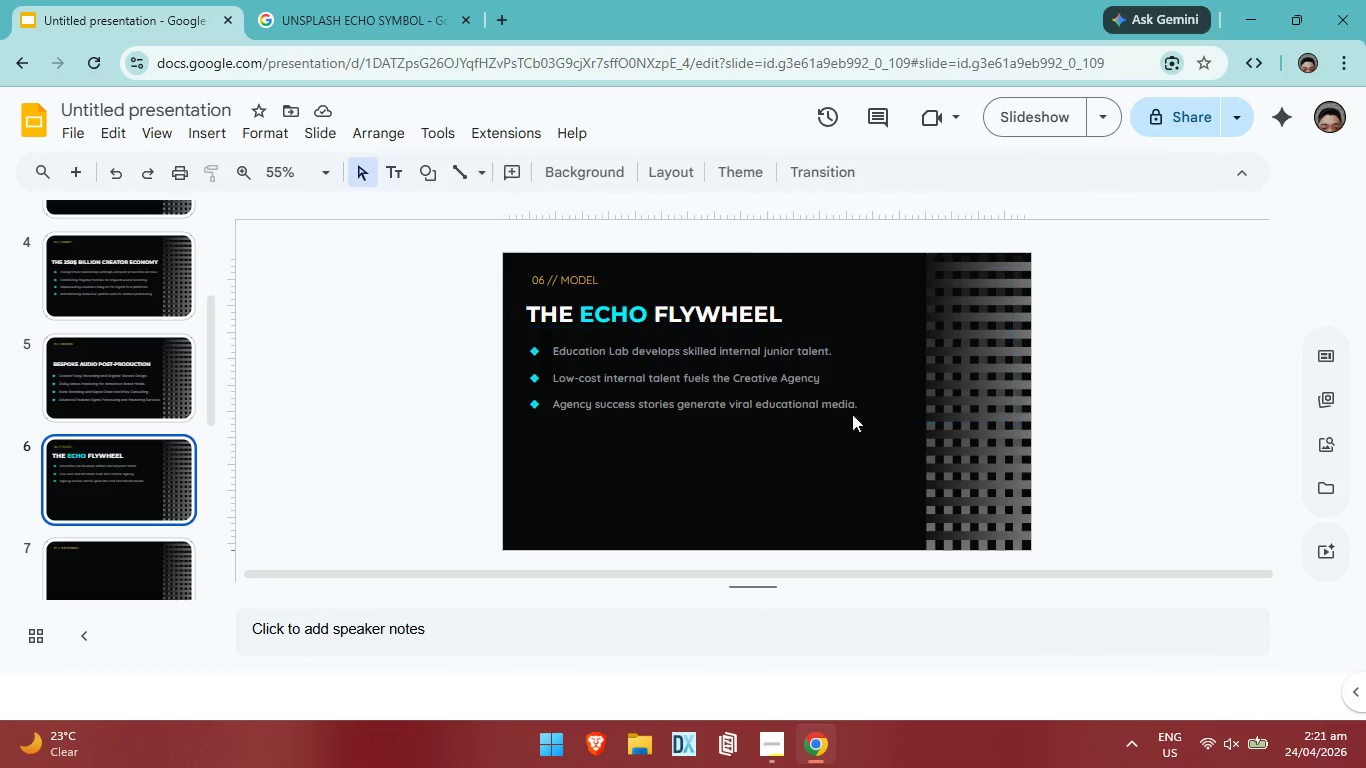 
double_click([836, 388])
 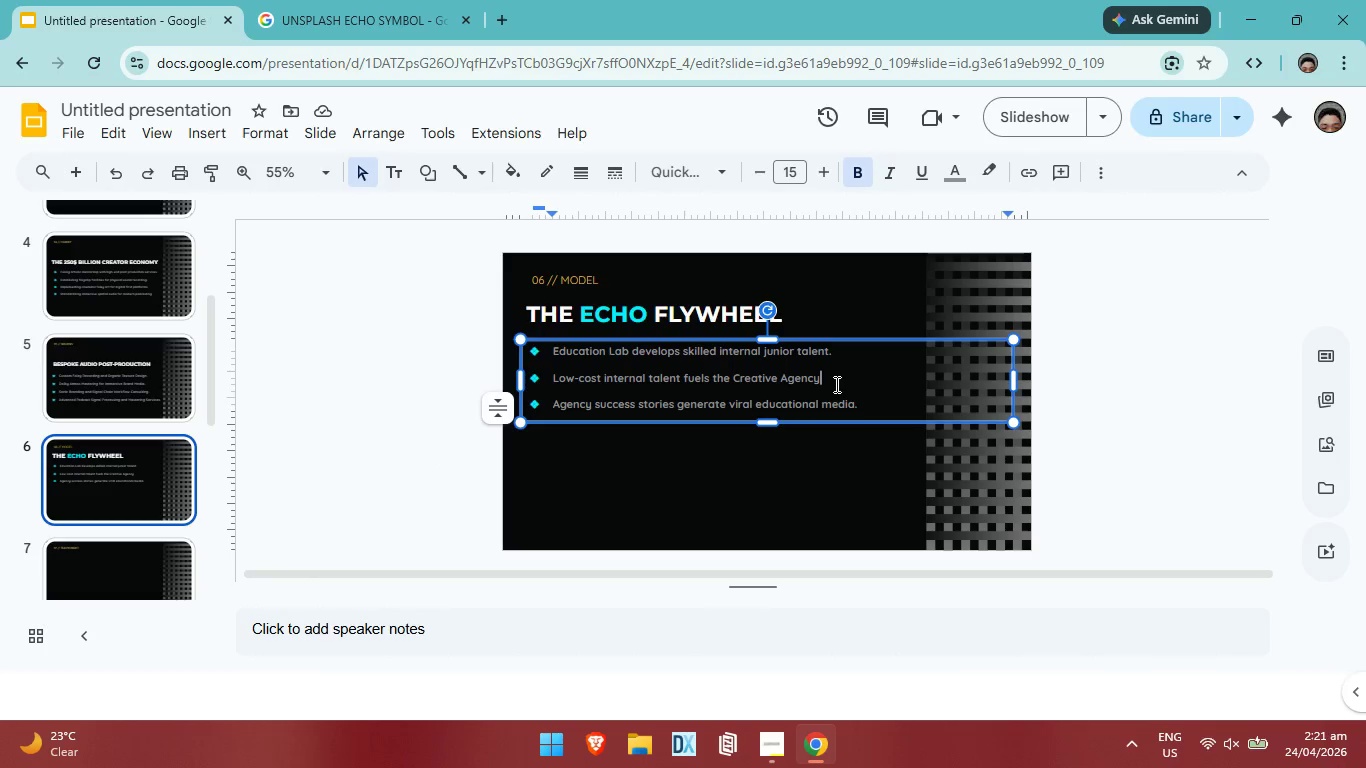 
key(Control+ControlLeft)
 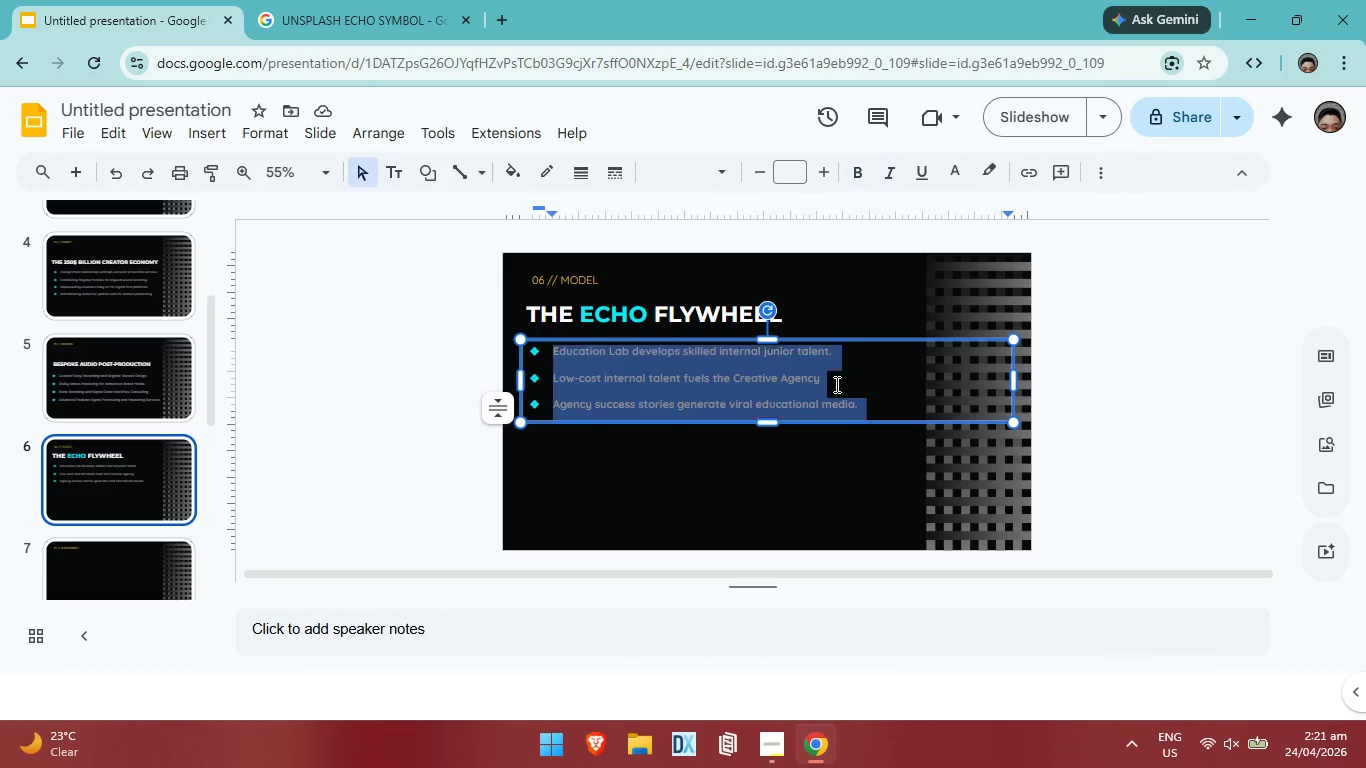 
key(Control+A)
 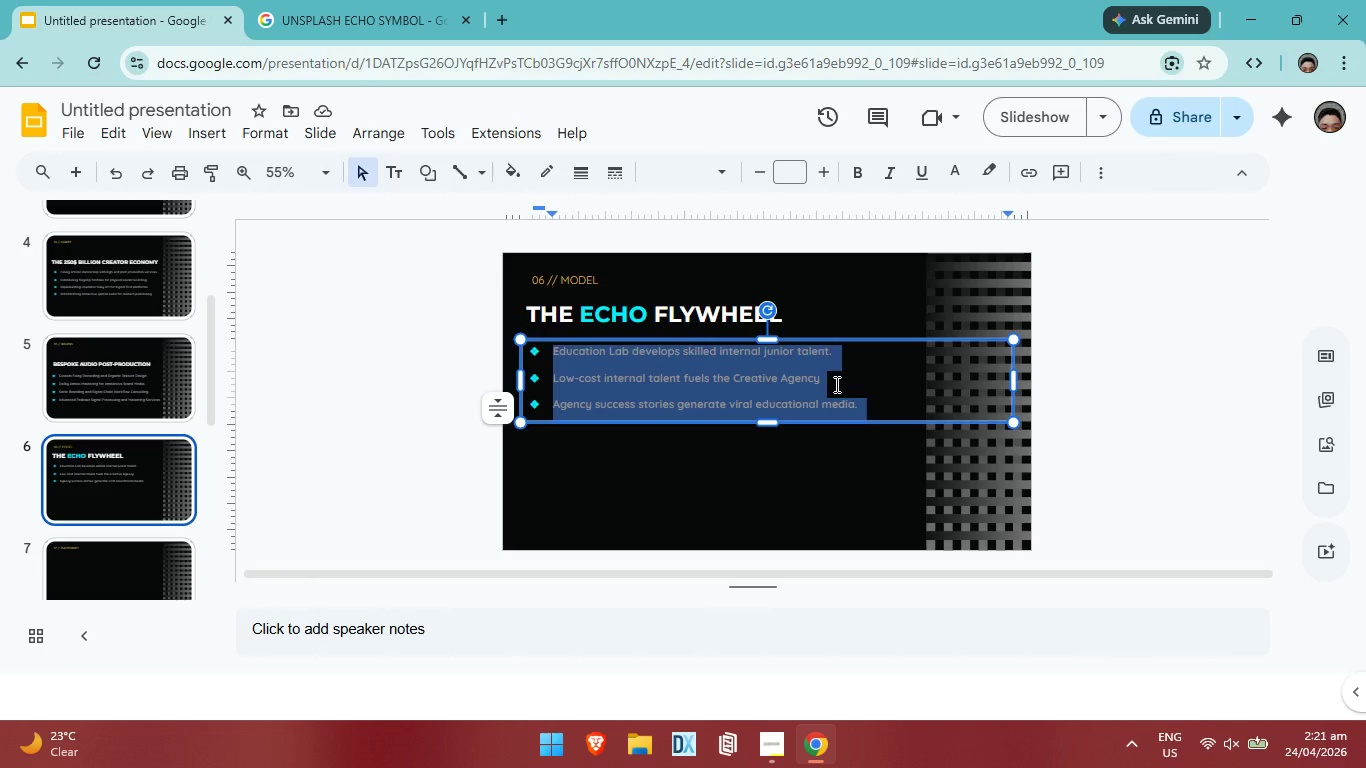 
key(Control+C)
 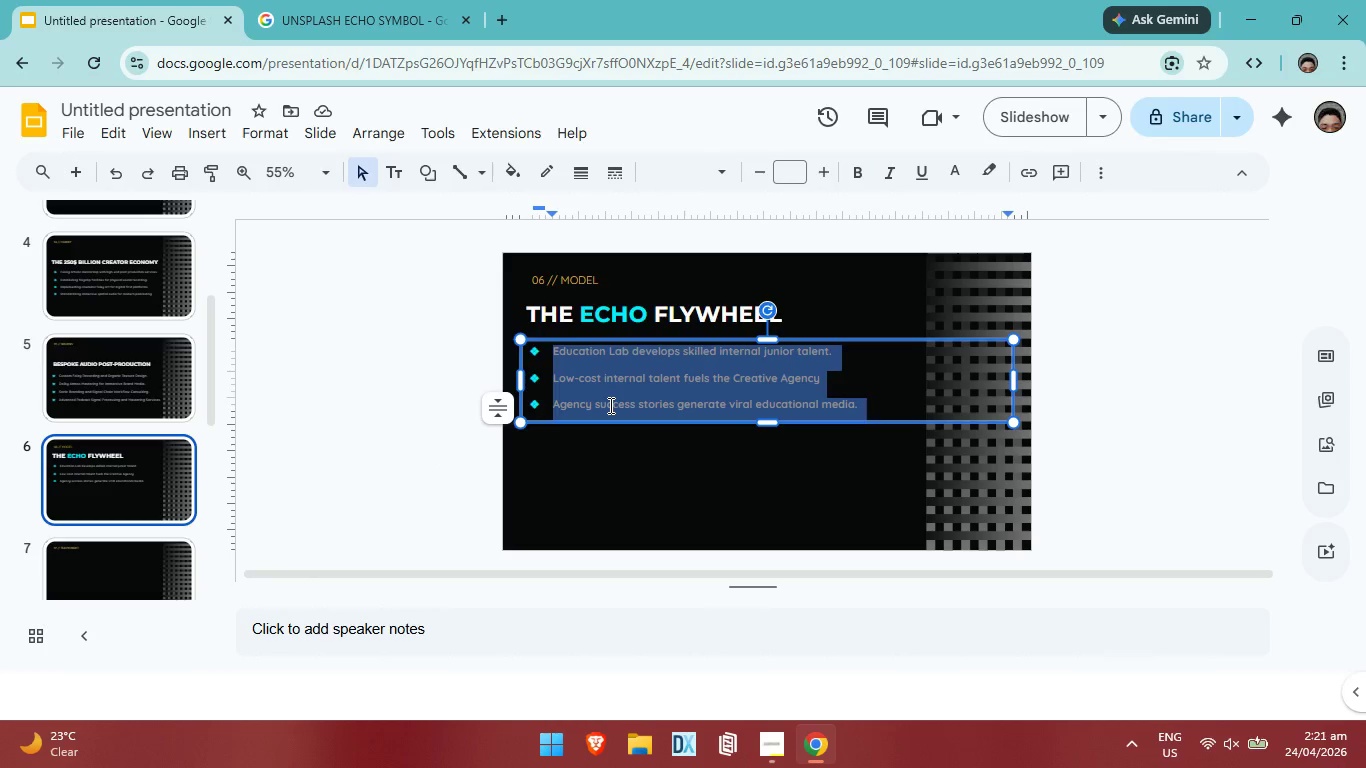 
scroll: coordinate [77, 474], scroll_direction: down, amount: 10.0
 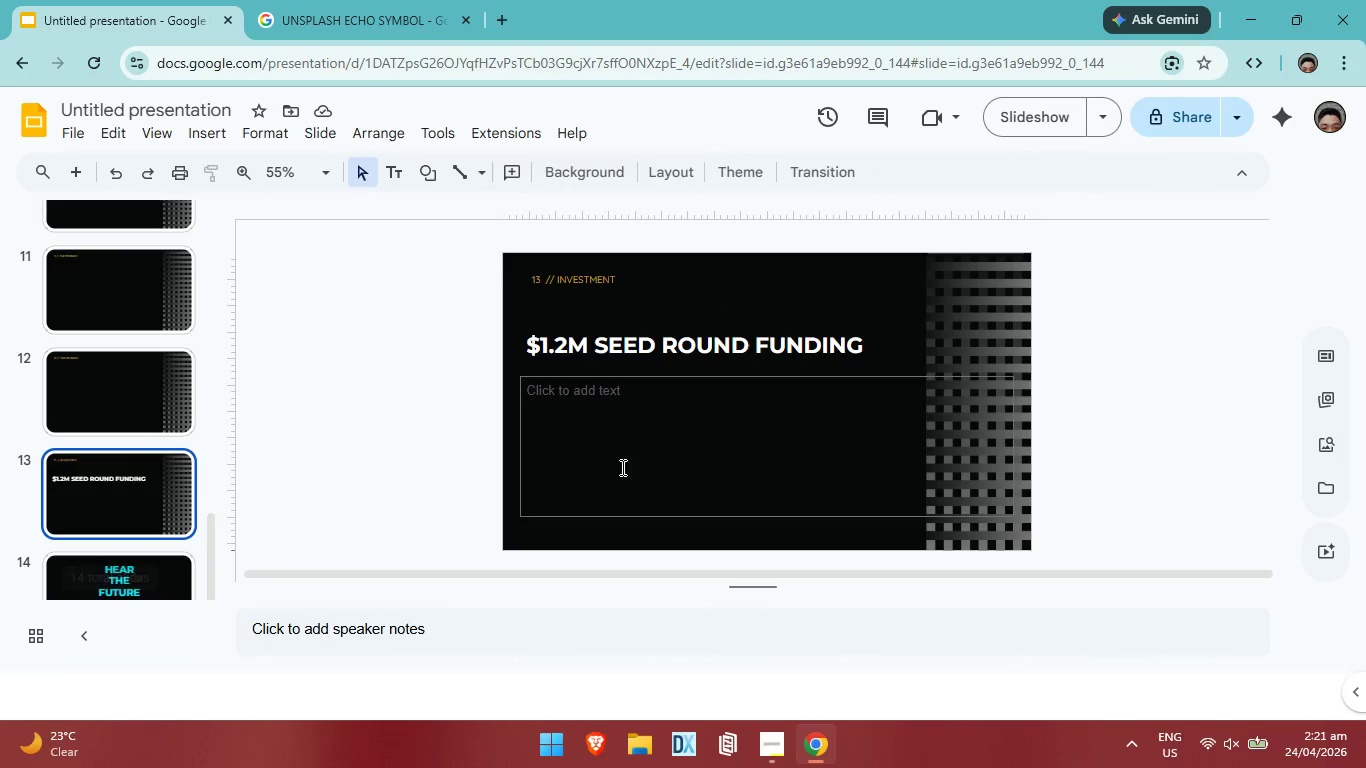 
left_click([633, 446])
 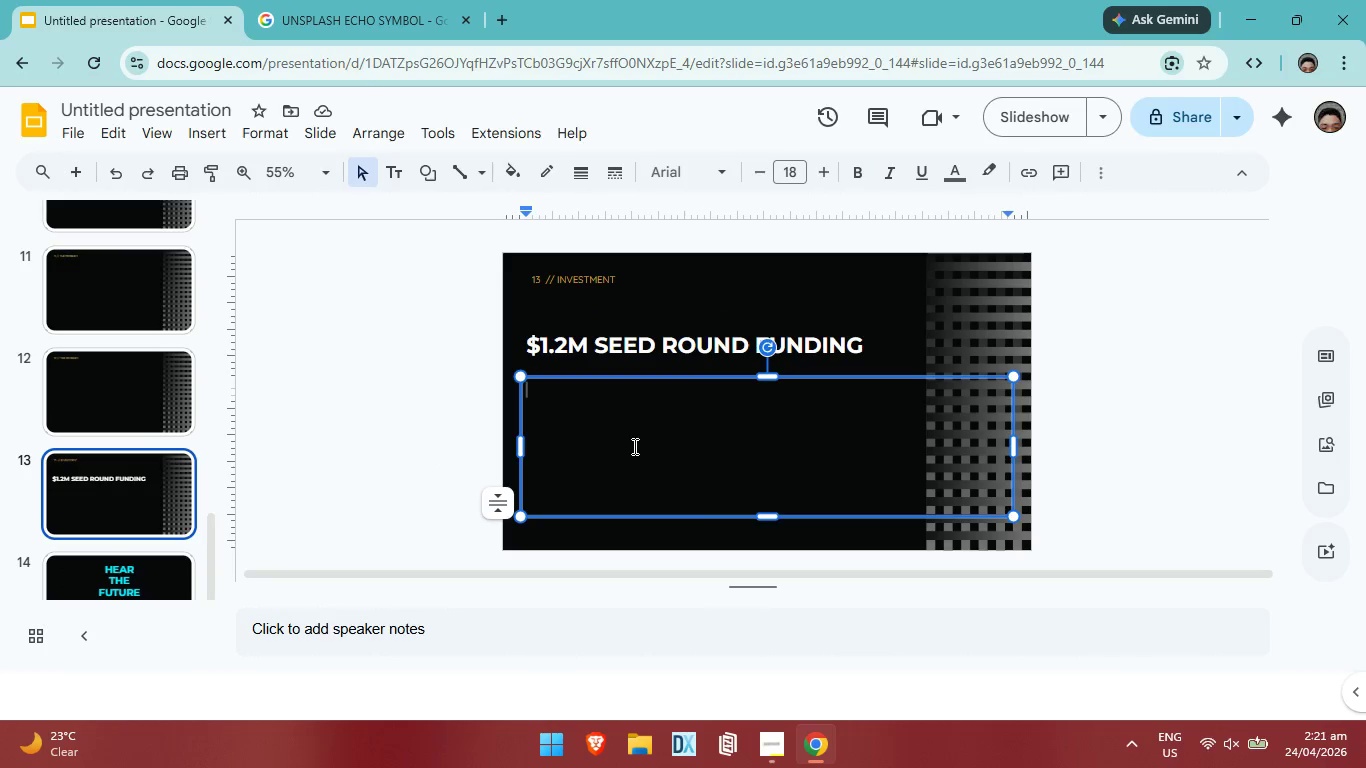 
key(Control+V)
 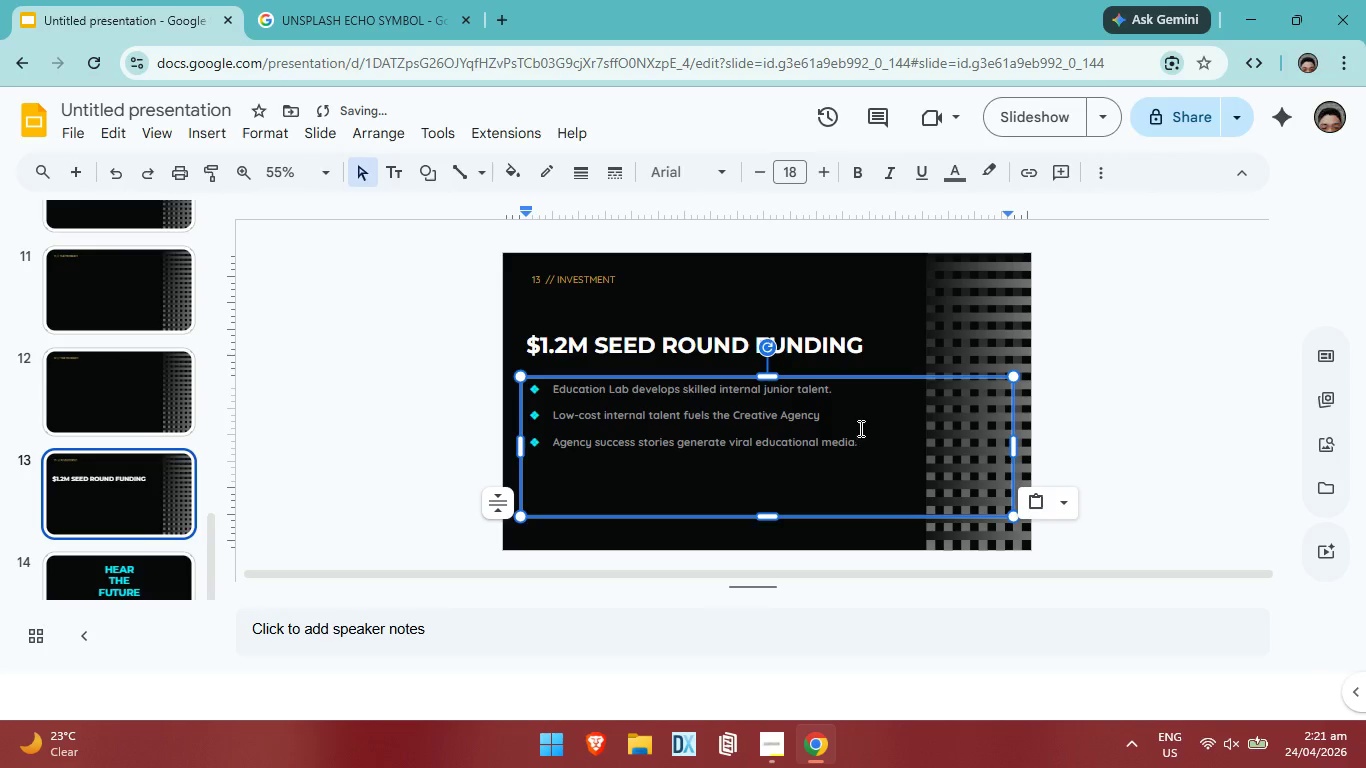 
left_click([845, 394])
 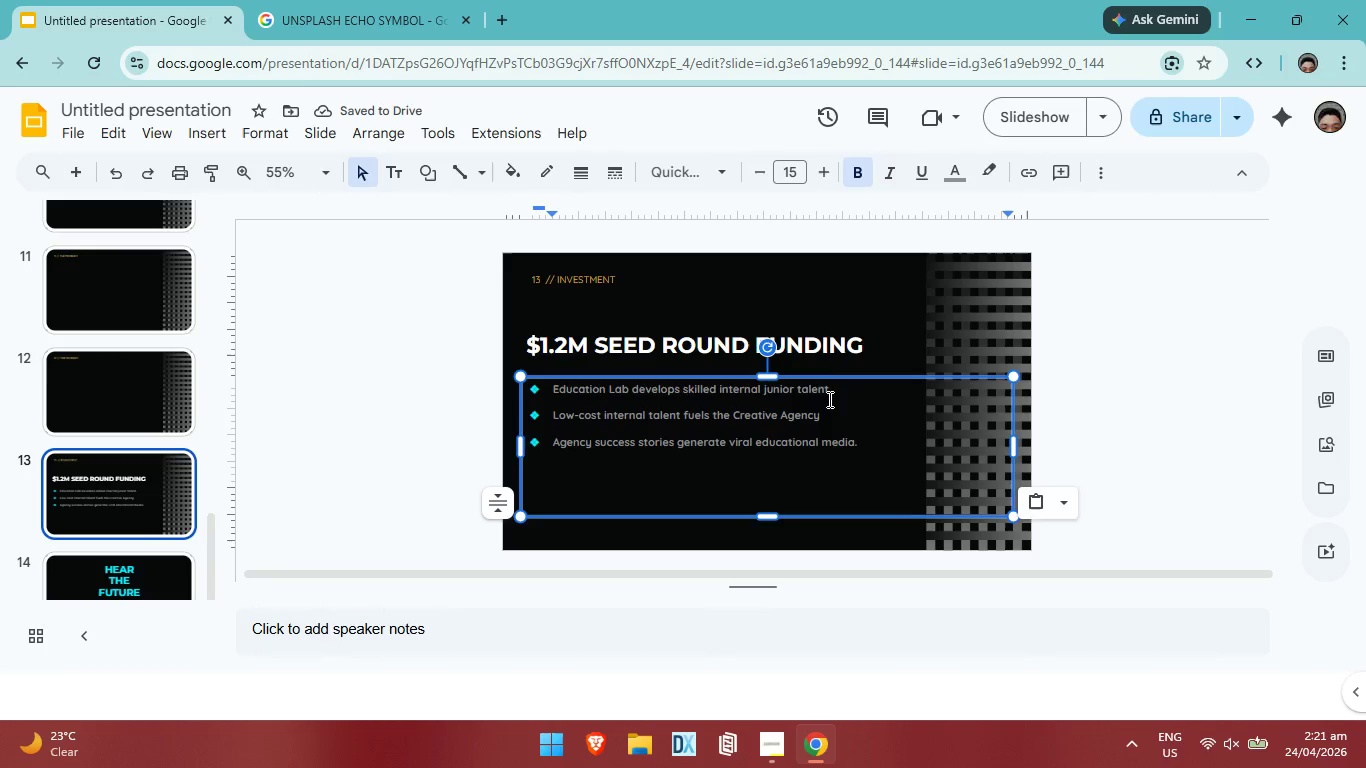 
hold_key(key=Backspace, duration=1.52)
 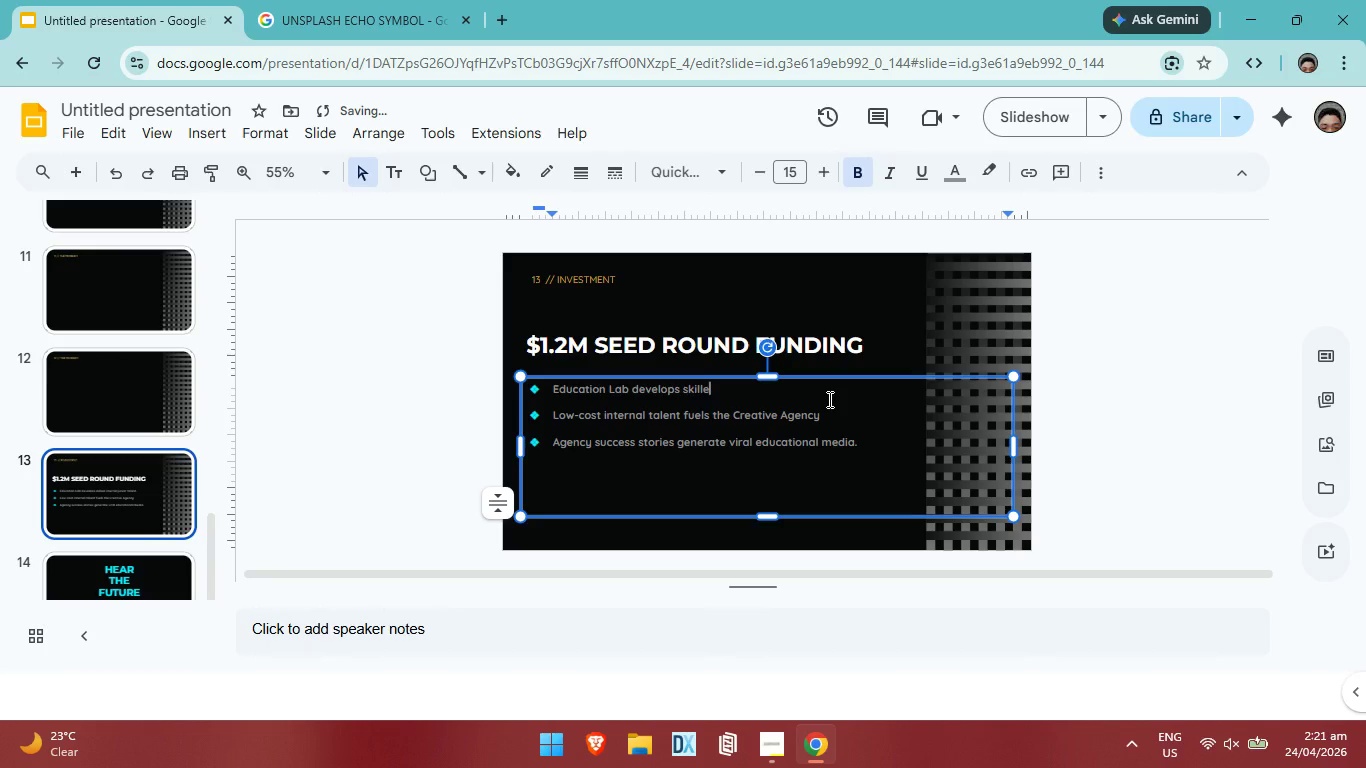 
key(Backspace)
key(Backspace)
key(Backspace)
key(Backspace)
key(Backspace)
key(Backspace)
key(Backspace)
key(Backspace)
key(Backspace)
key(Backspace)
key(Backspace)
key(Backspace)
key(Backspace)
key(Backspace)
key(Backspace)
key(Backspace)
key(Backspace)
key(Backspace)
key(Backspace)
key(Backspace)
type(a)
key(Backspace)
type(a)
key(Backspace)
type(Allocating 15% equity stake for high-impact see )
key(Backspace)
type(d investors.)
 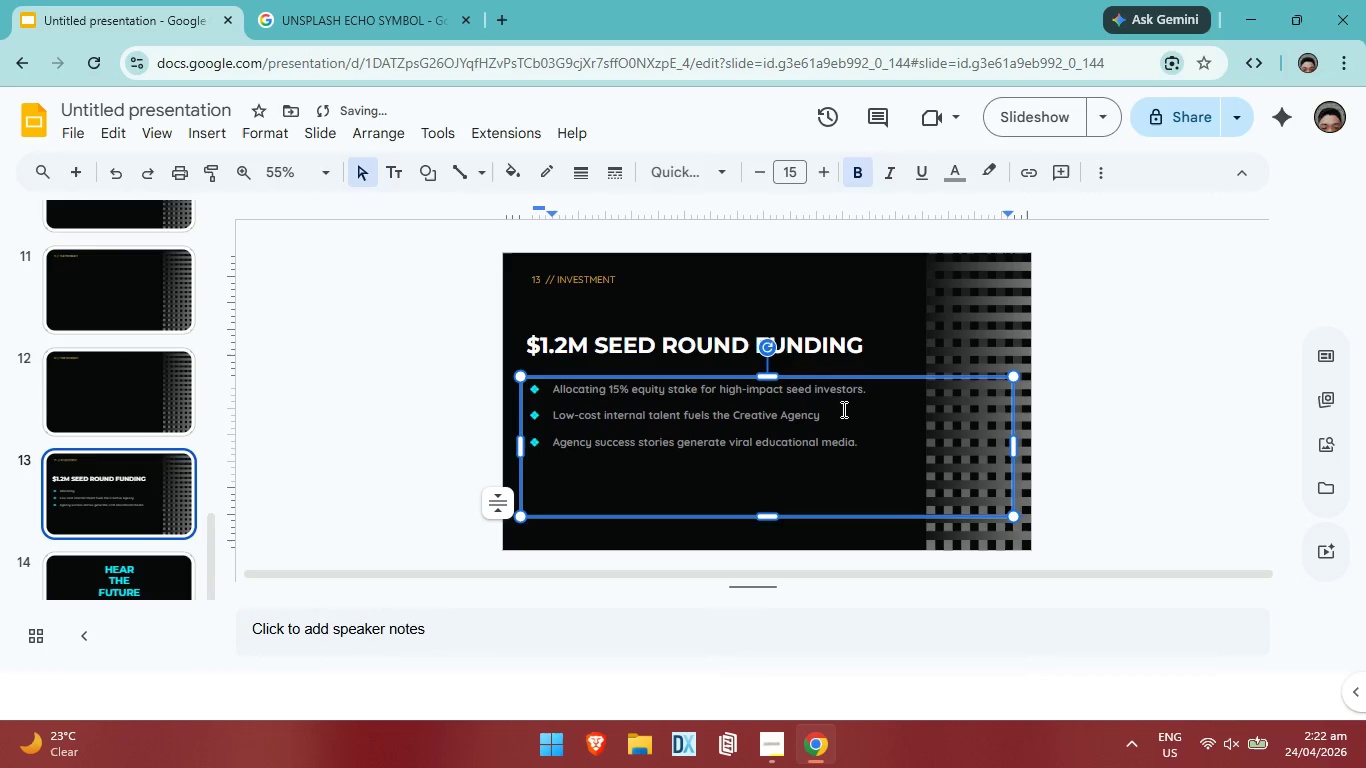 
left_click([835, 417])
 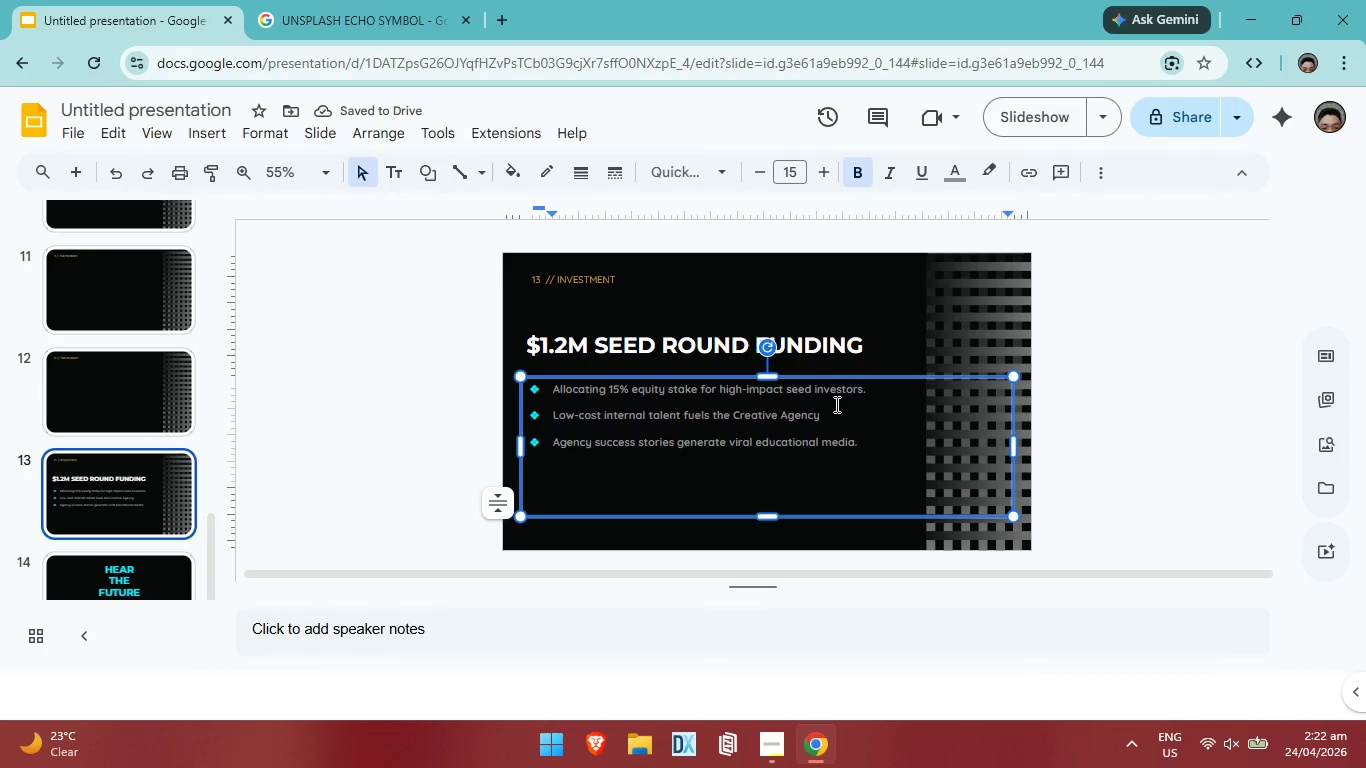 
hold_key(key=Backspace, duration=1.5)
 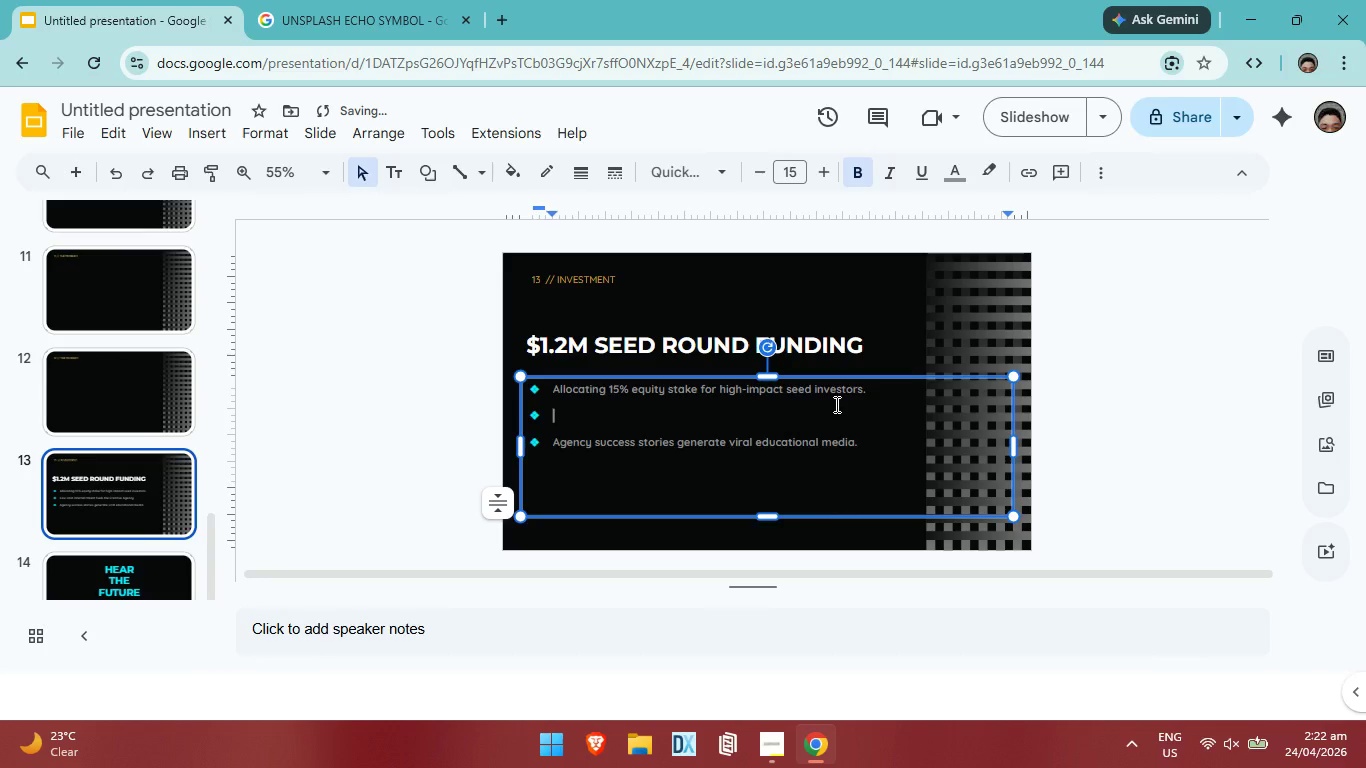 
hold_key(key=Backspace, duration=0.47)
 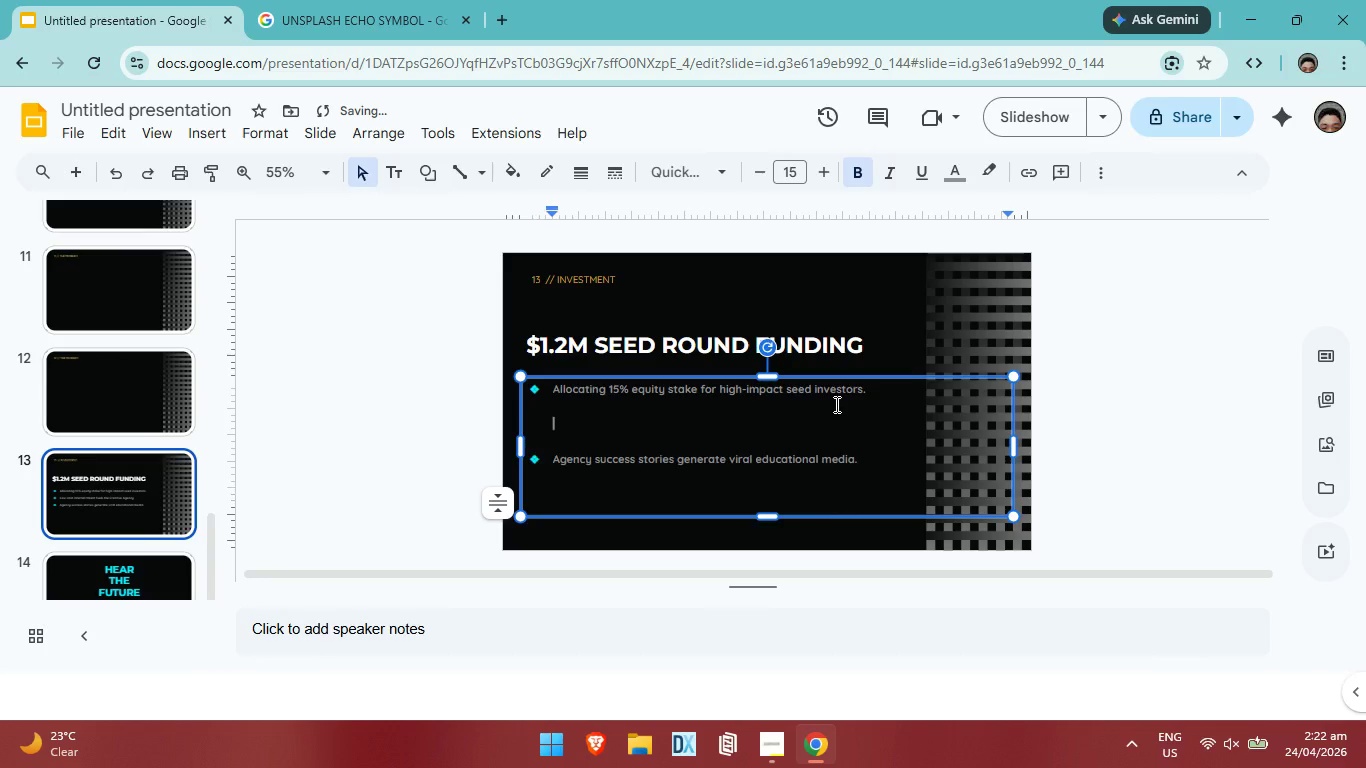 
key(Backspace)
 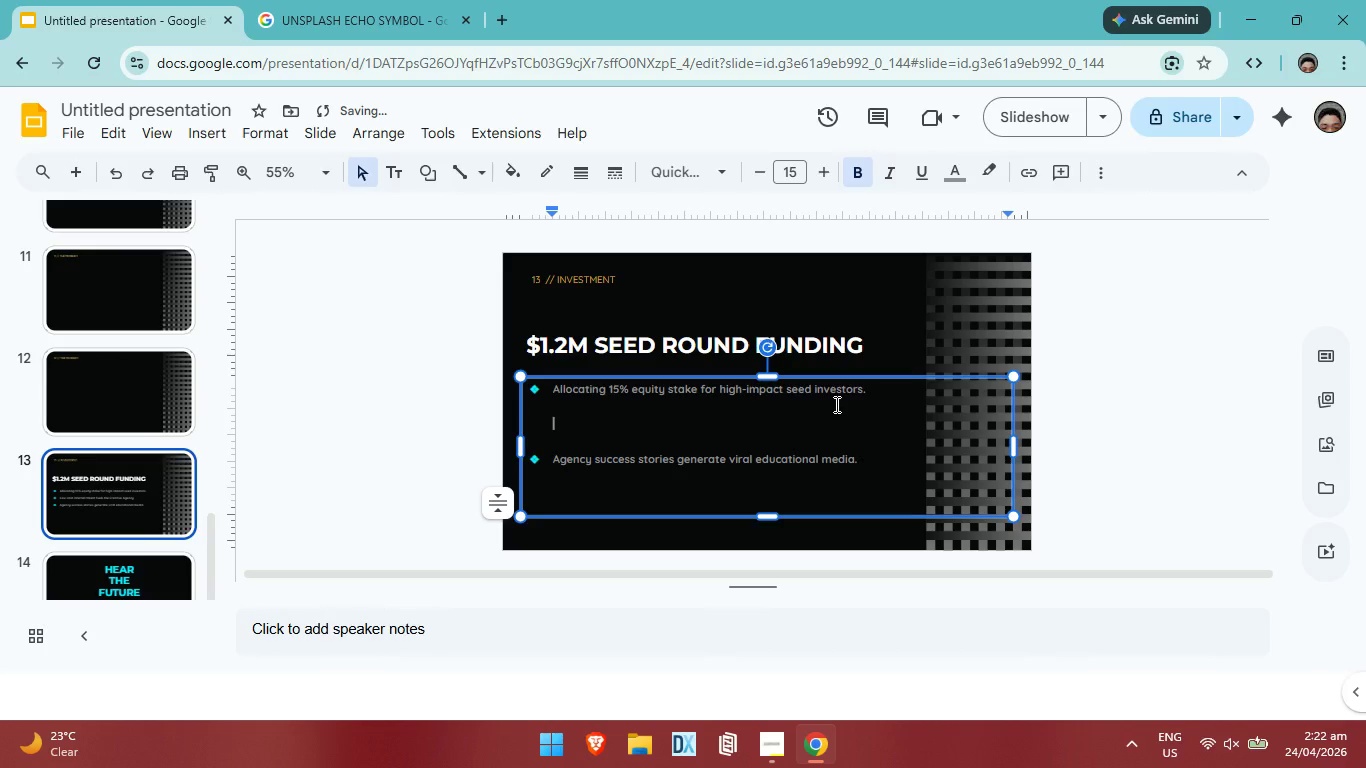 
key(Control+ControlLeft)
 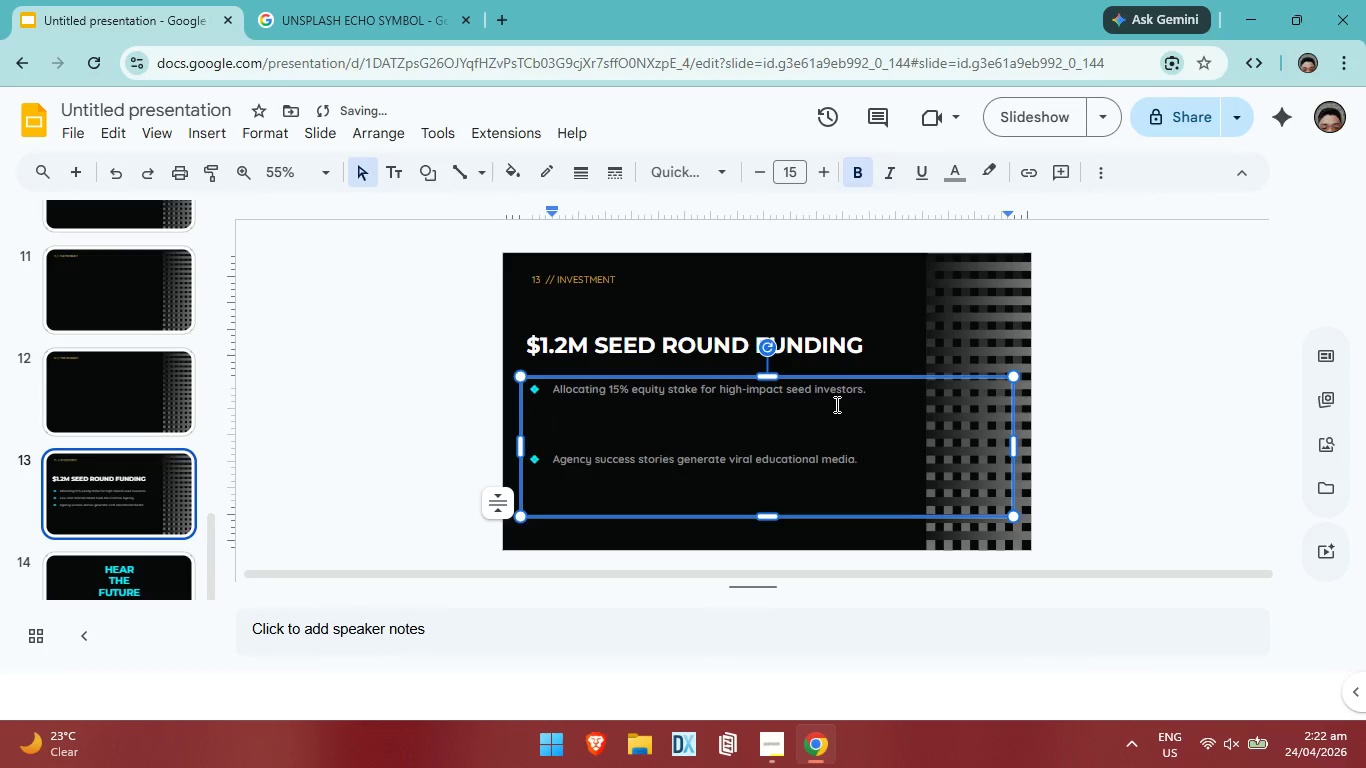 
key(Control+Z)
 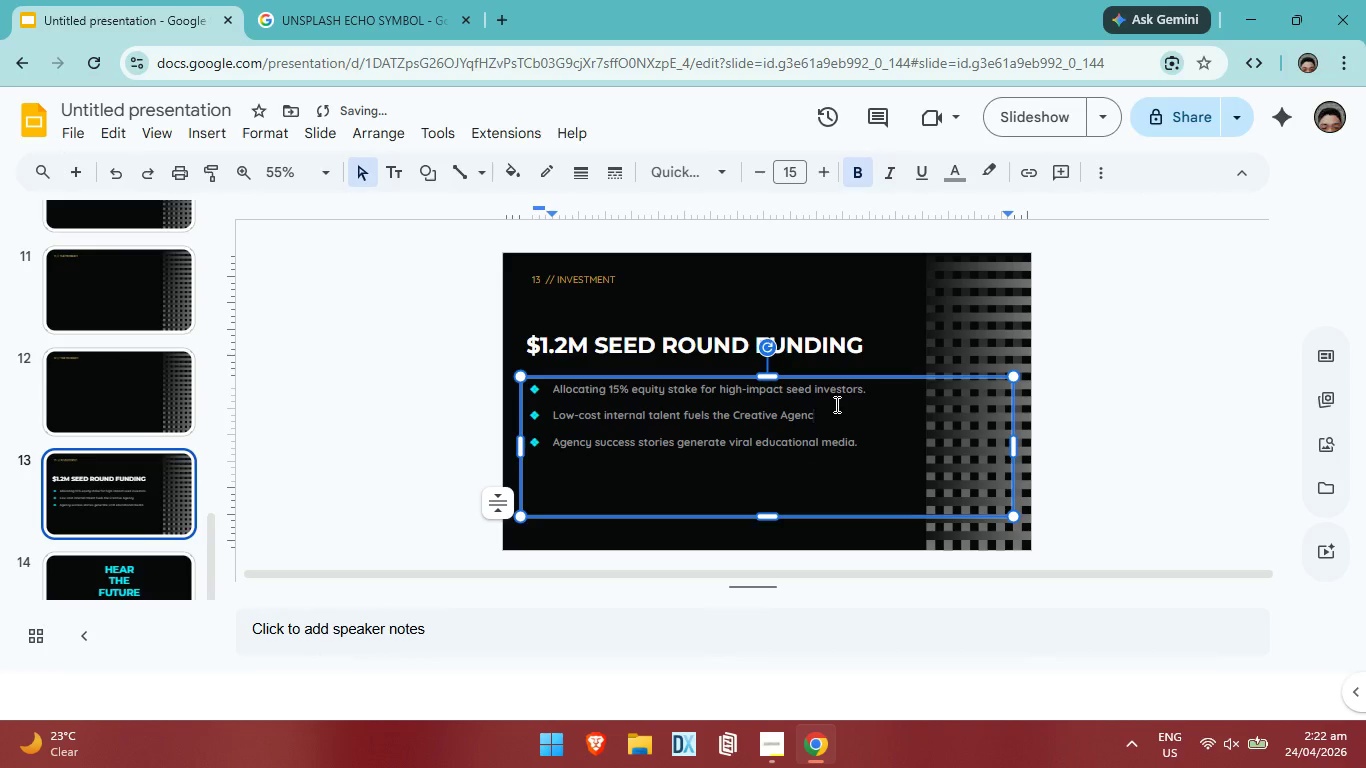 
hold_key(key=Backspace, duration=1.5)
 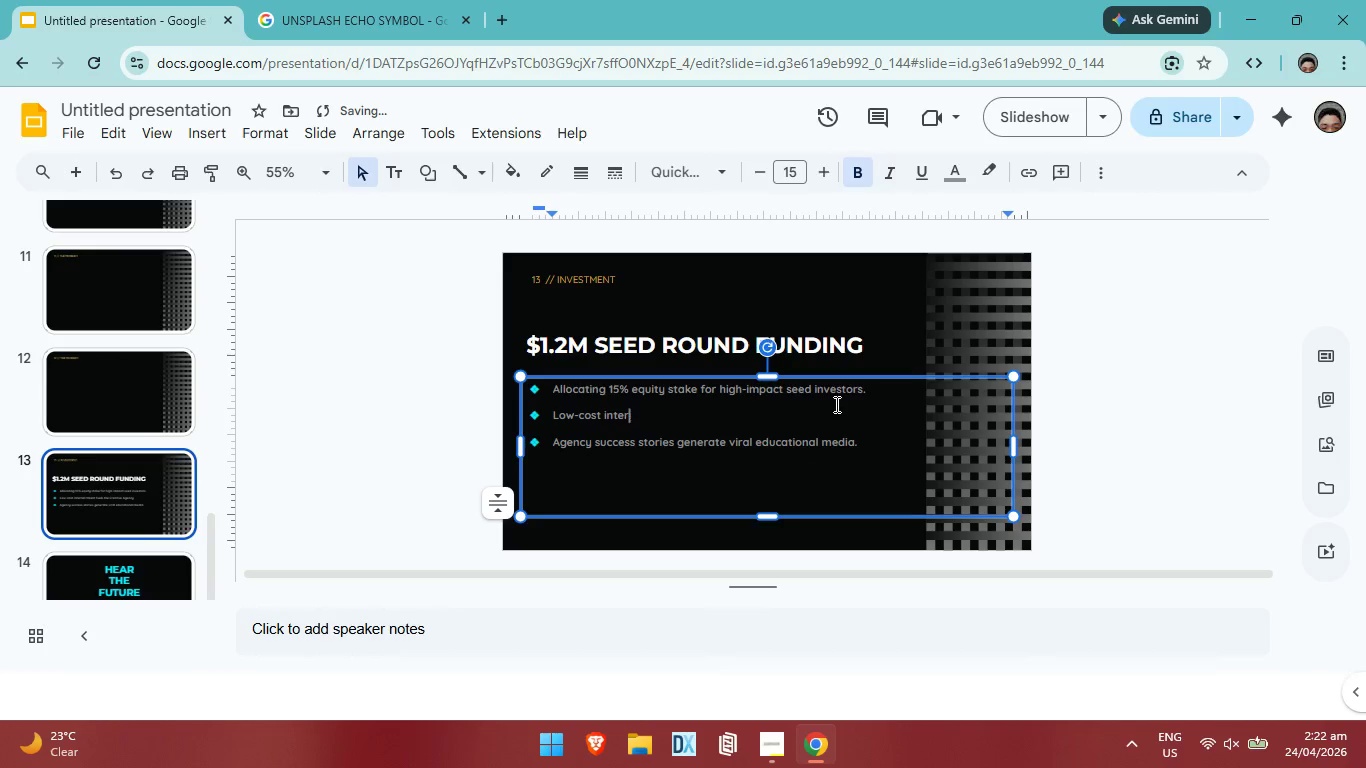 
key(Backspace)
key(Backspace)
key(Backspace)
key(Backspace)
key(Backspace)
key(Backspace)
key(Backspace)
key(Backspace)
key(Backspace)
key(Backspace)
key(Backspace)
key(Backspace)
key(Backspace)
key(Backspace)
type(60% )
key(Backspace)
type(: Fla)
key(Backspace)
key(Backspace)
key(Backspace)
type(fL)
 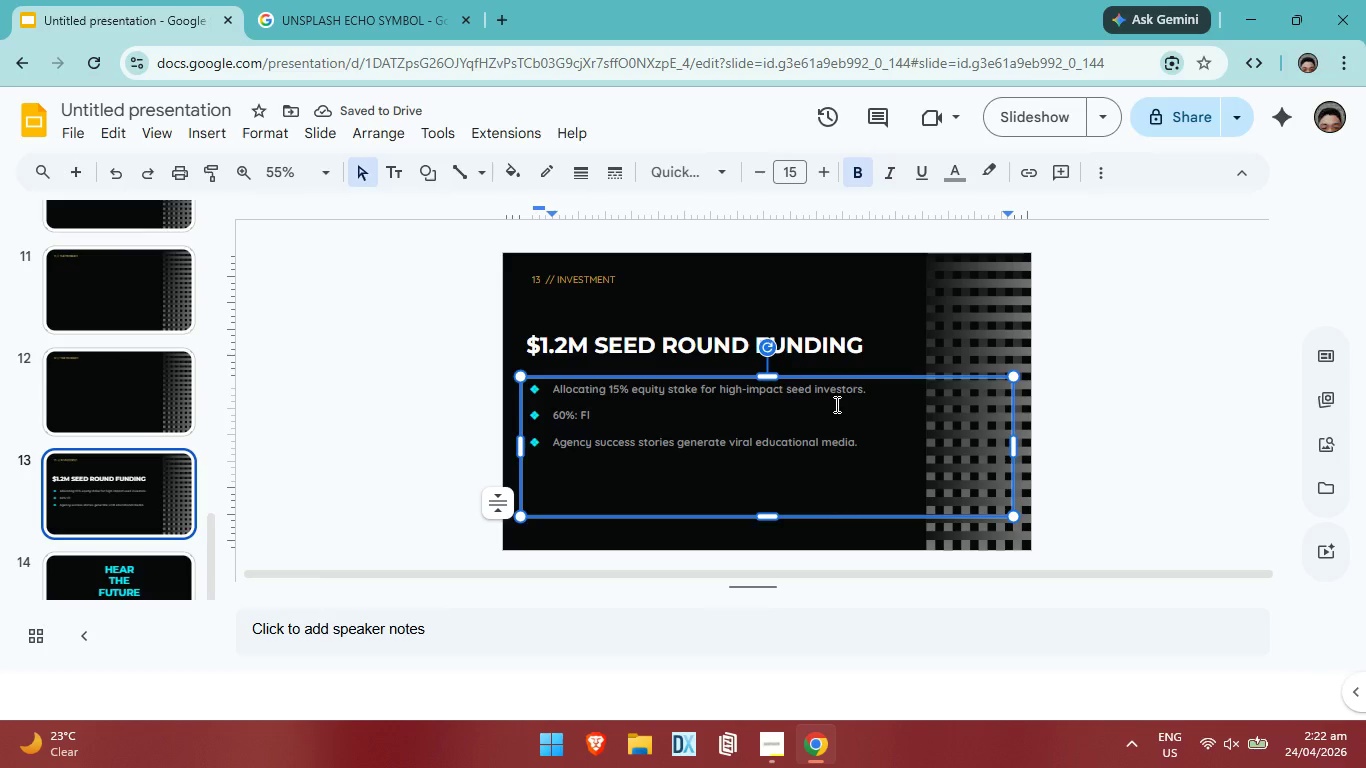 
wait(6.03)
 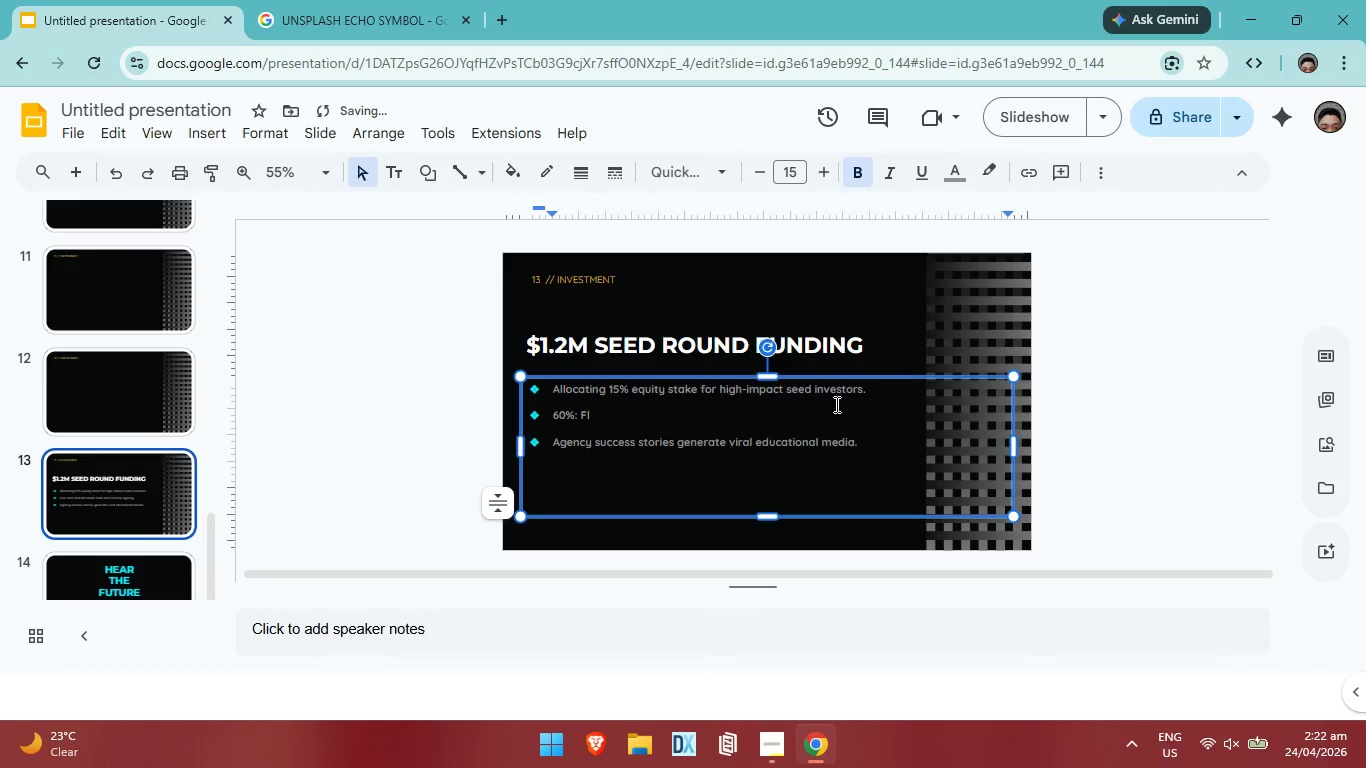 
type(AG)
 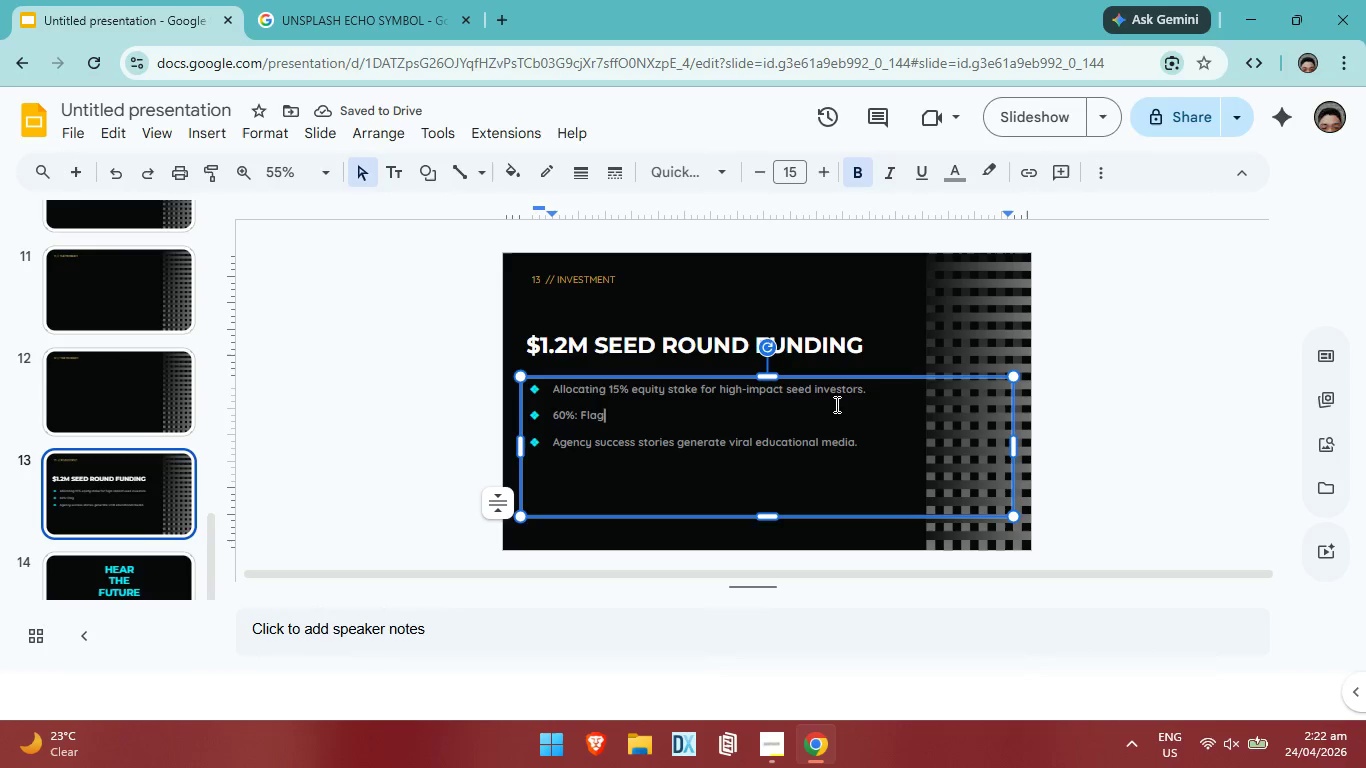 
wait(8.02)
 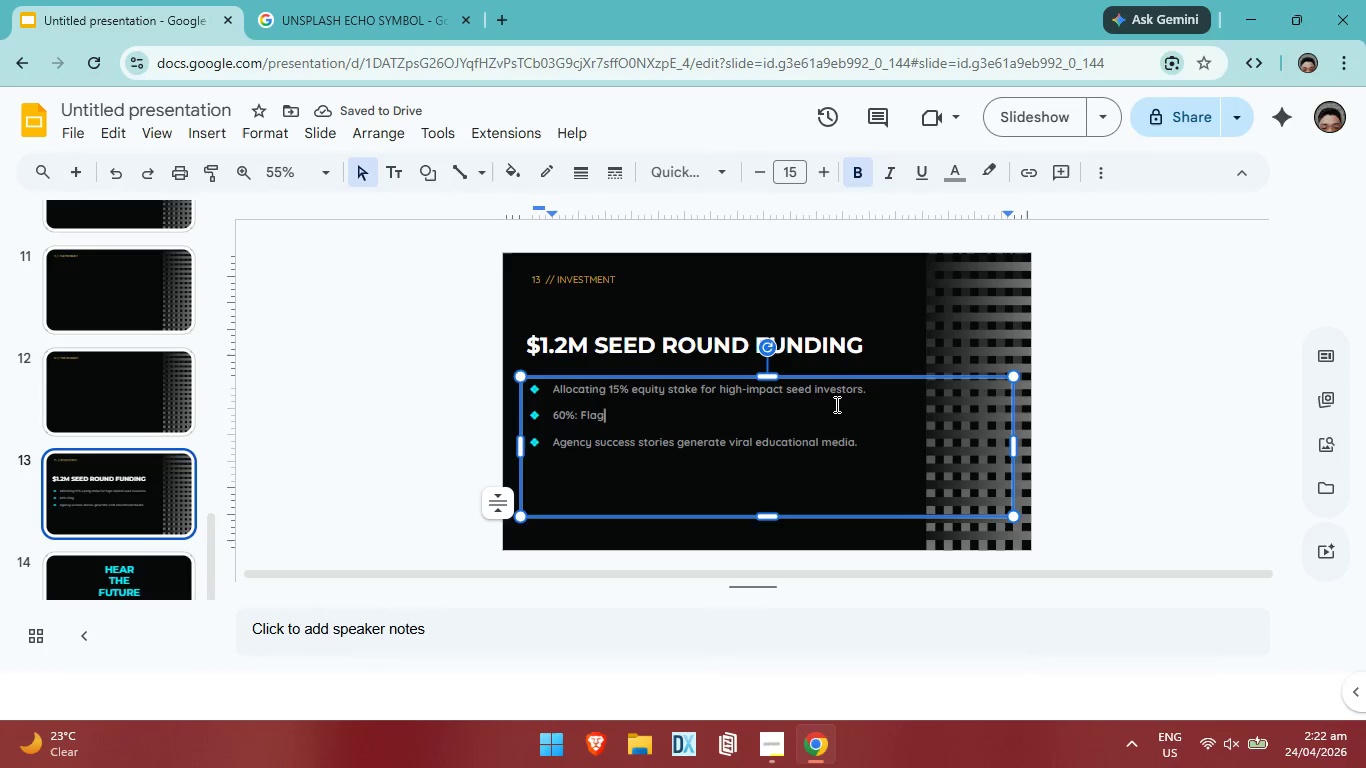 
type(SHIP s)
key(Backspace)
type(STUDIO )
 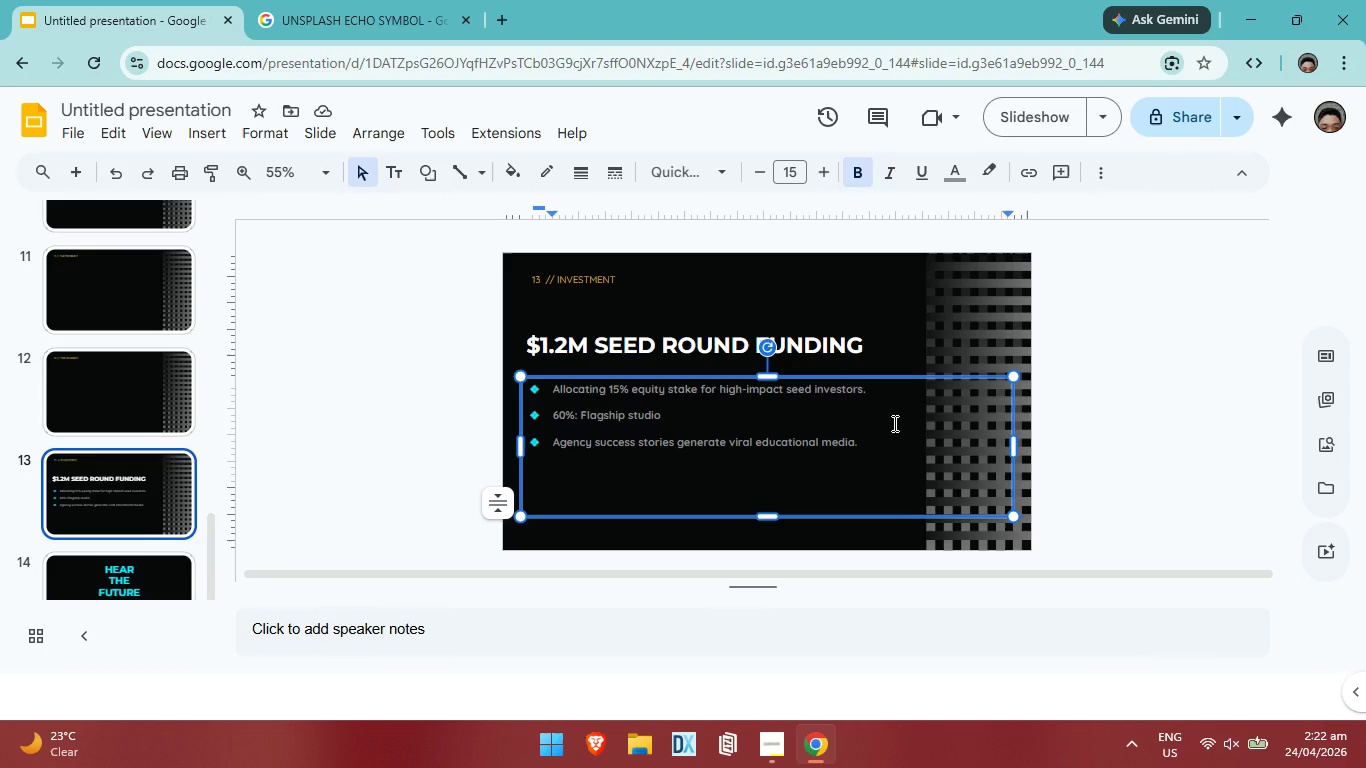 
wait(11.61)
 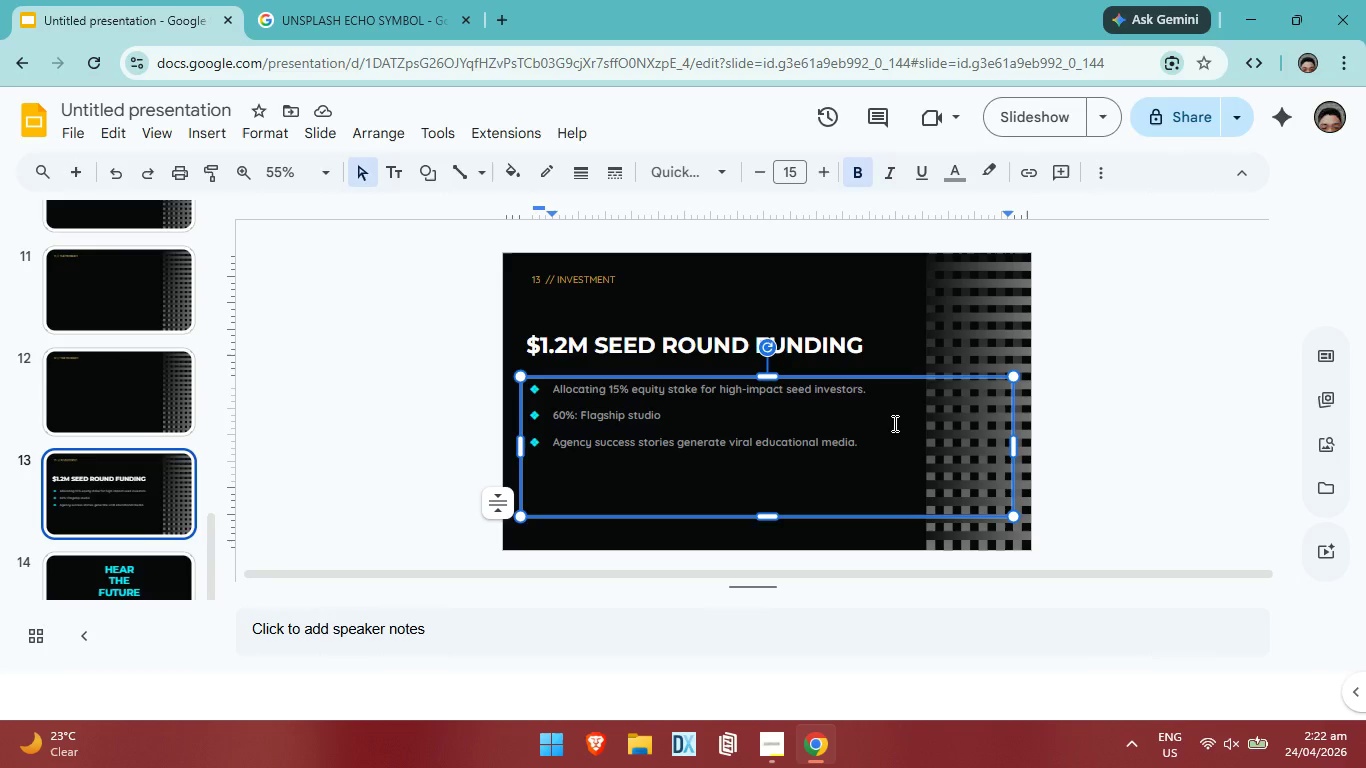 
type(BUILD-OUT )
 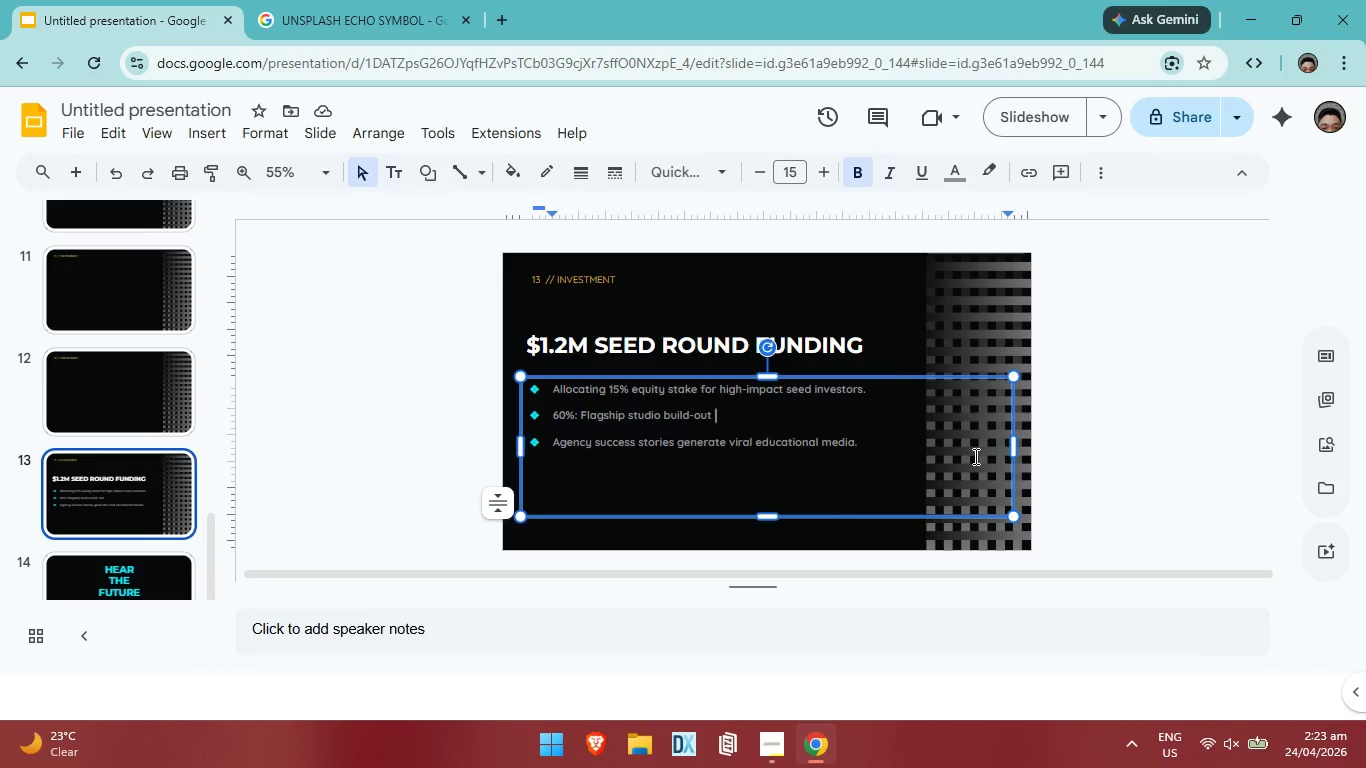 
wait(28.08)
 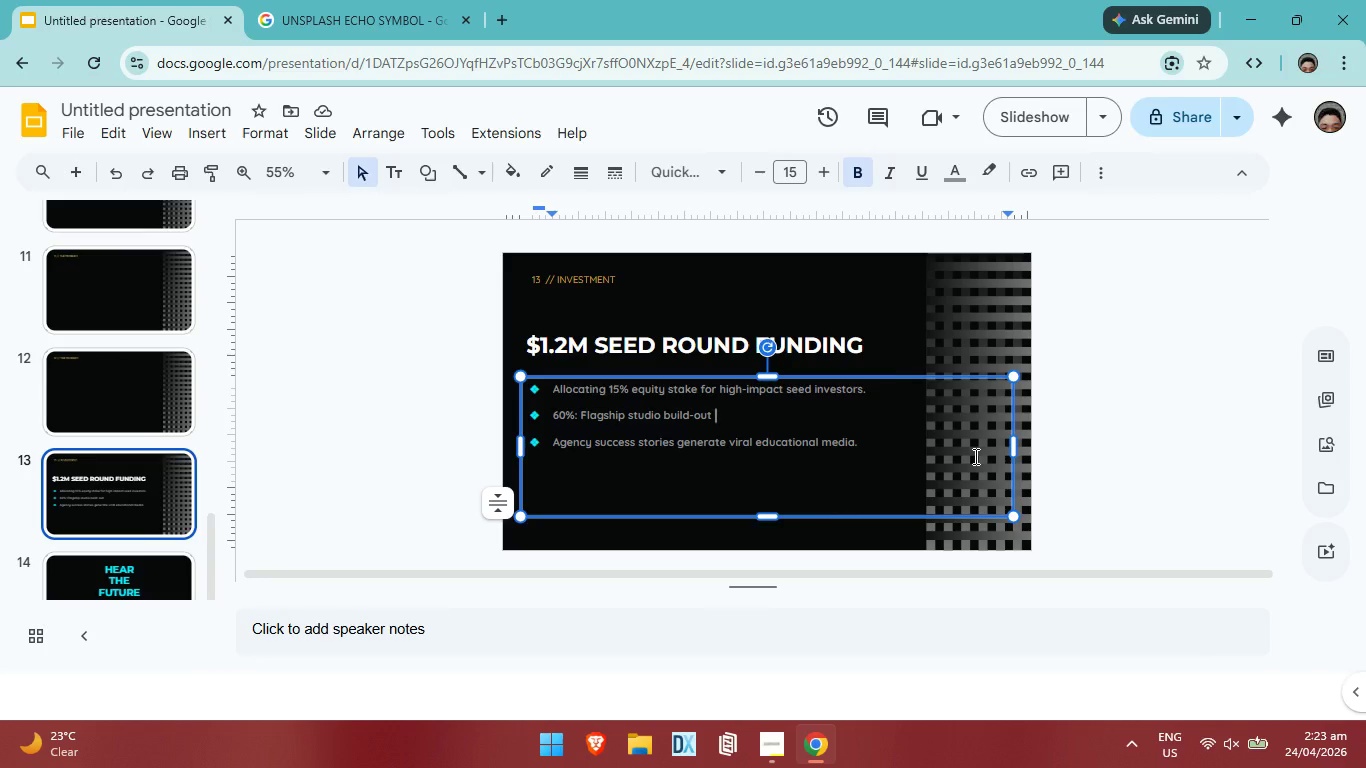 
type(AND SPECIALIZED GEAR ACQUISITION.)
 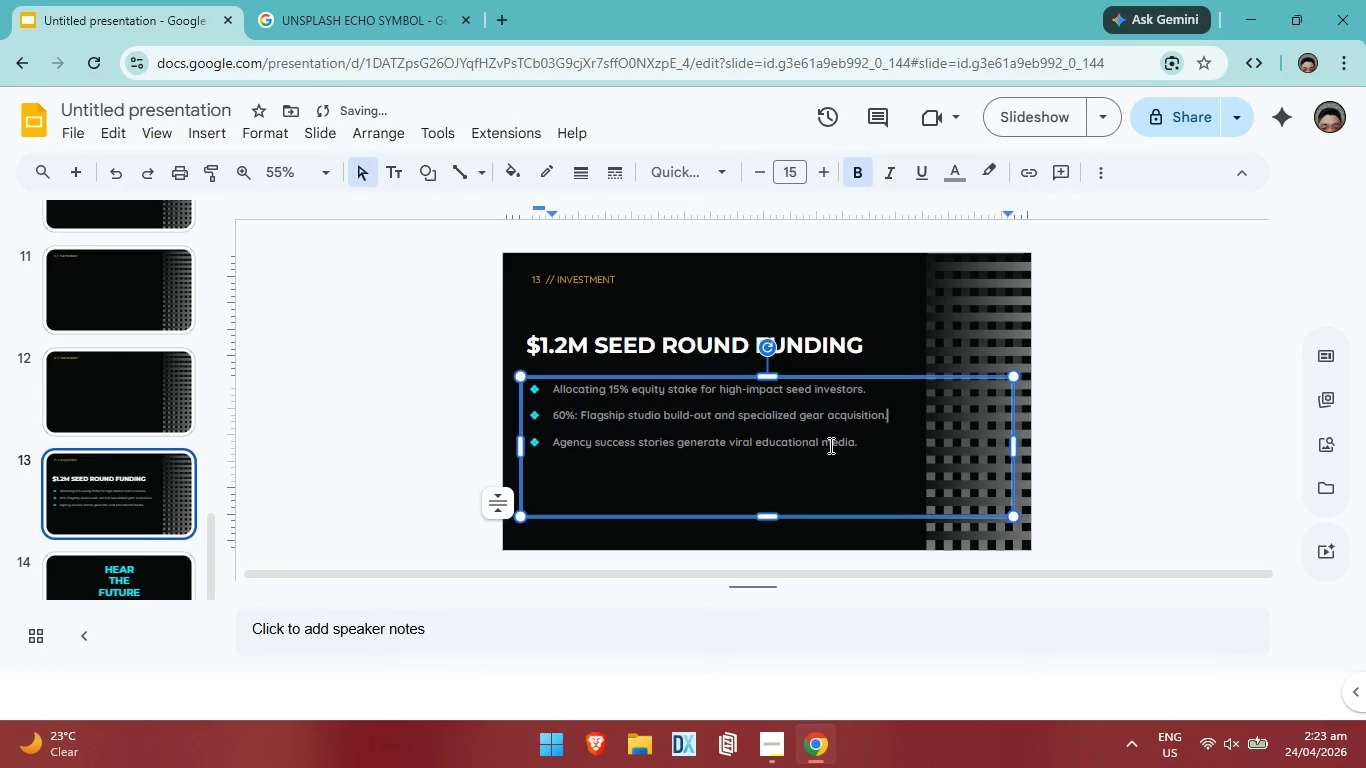 
left_click([856, 445])
 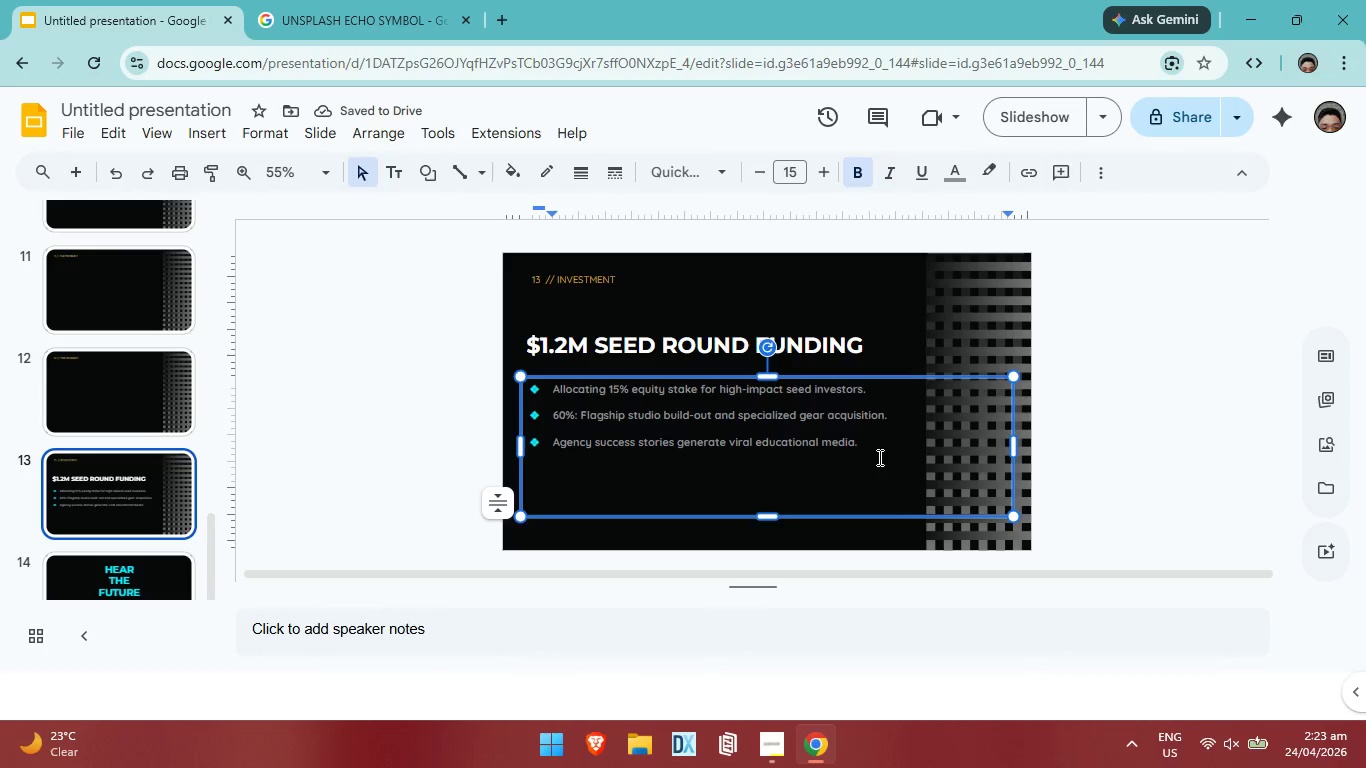 
hold_key(key=Backspace, duration=1.33)
 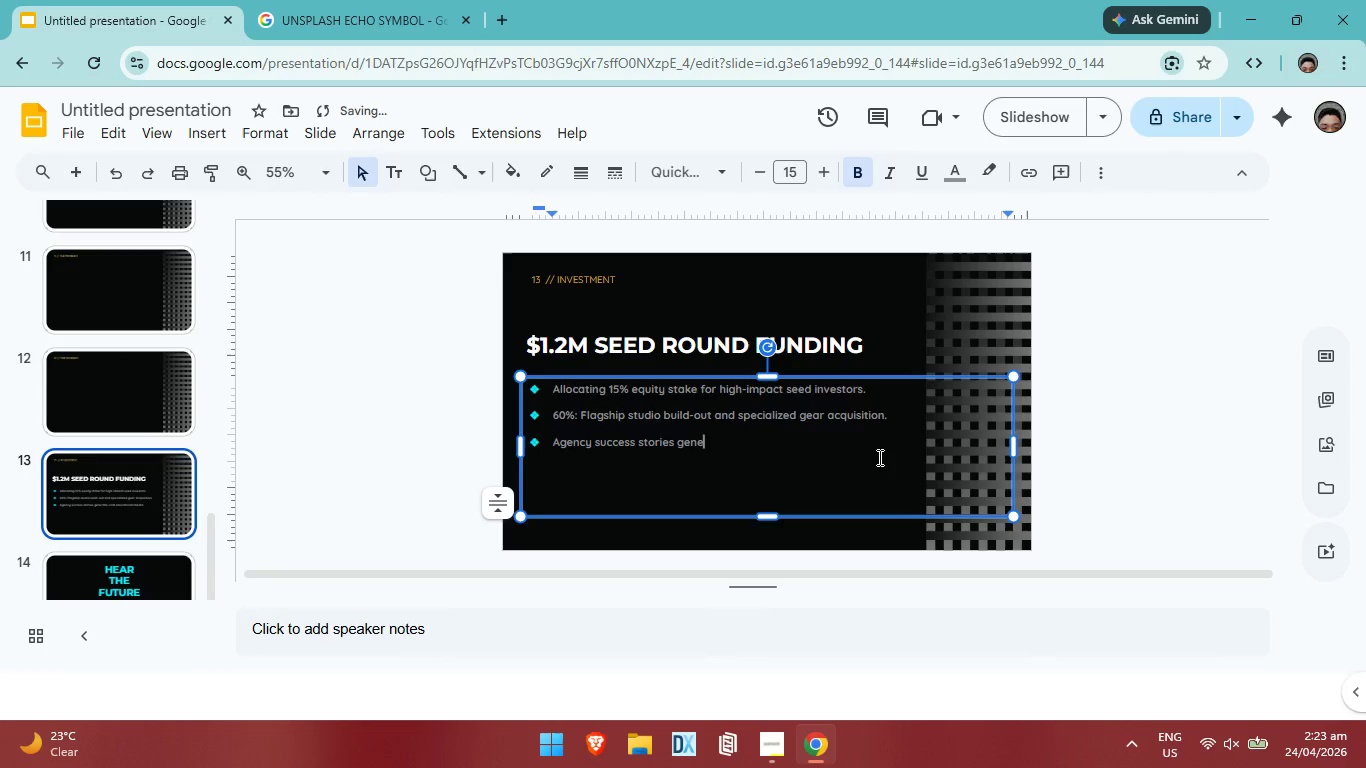 
key(Backspace)
key(Backspace)
key(Backspace)
key(Backspace)
key(Backspace)
key(Backspace)
key(Backspace)
key(Backspace)
key(Backspace)
key(Backspace)
key(Backspace)
key(Backspace)
key(Backspace)
key(Backspace)
key(Backspace)
key(Backspace)
key(Backspace)
key(Backspace)
key(Backspace)
key(Backspace)
key(Backspace)
key(Backspace)
key(Backspace)
key(Backspace)
key(Backspace)
key(Backspace)
key(Backspace)
key(Backspace)
type(20% )
key(Backspace)
type(: Marketing launch and strategic creao)
key(Backspace)
type(tor outreach campaigns.)
 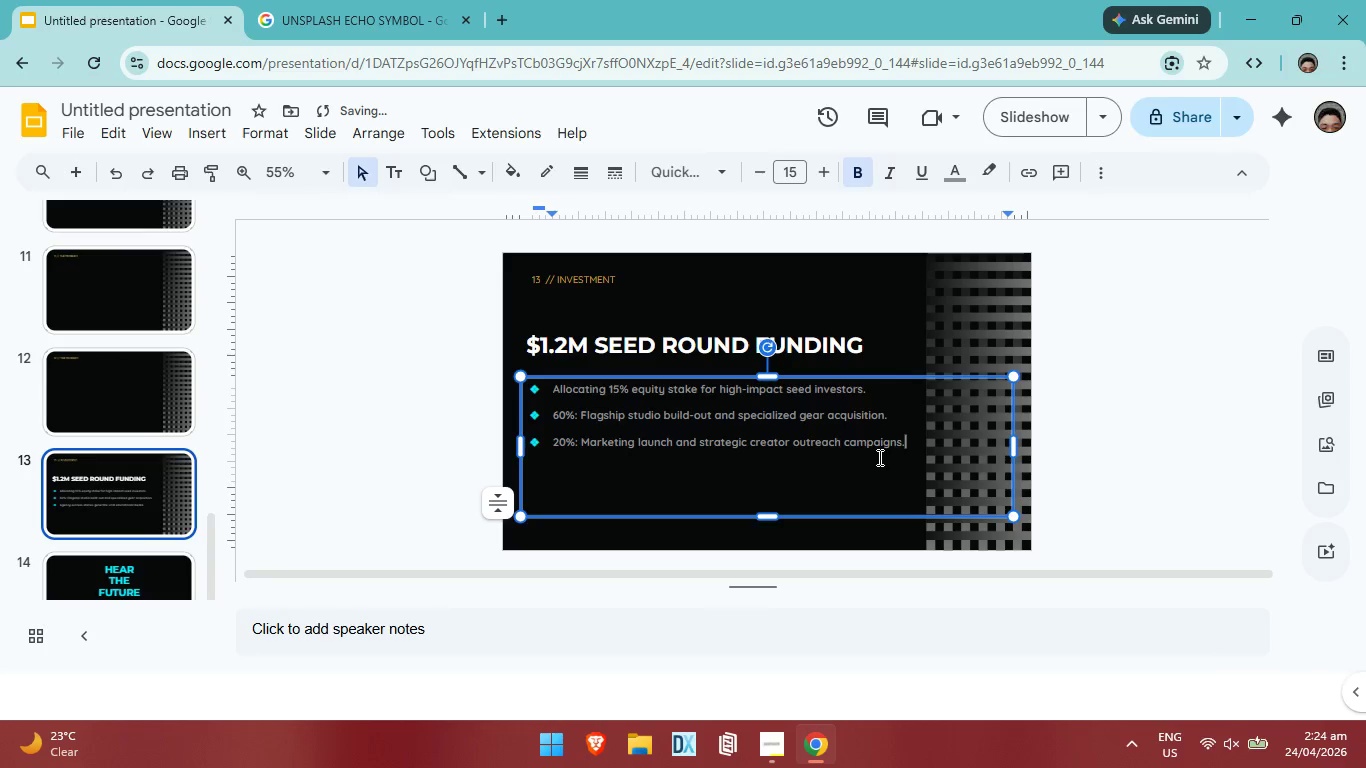 
key(Enter)
 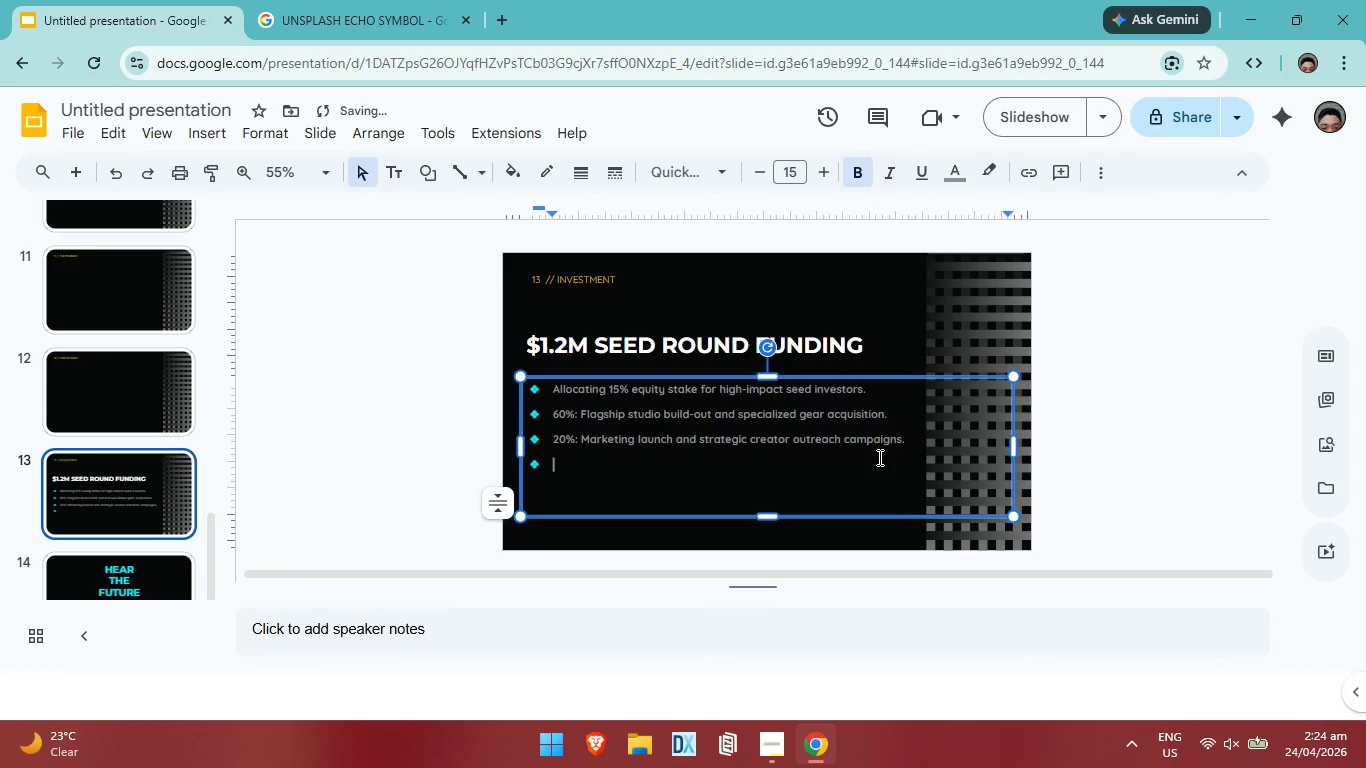 
type(20% )
key(Backspace)
type(: Working capital and proprietary educational IP development.)
 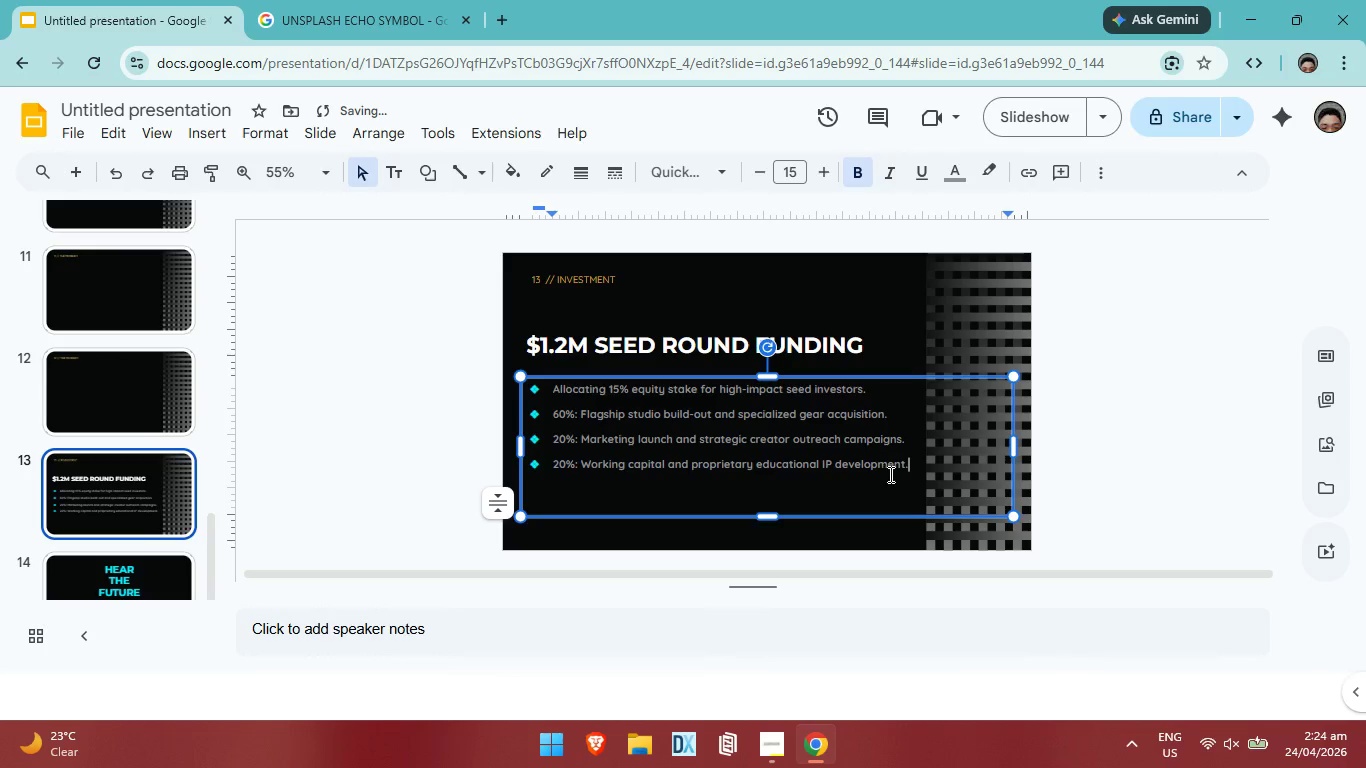 
left_click_drag(start_coordinate=[922, 463], to_coordinate=[558, 384])
 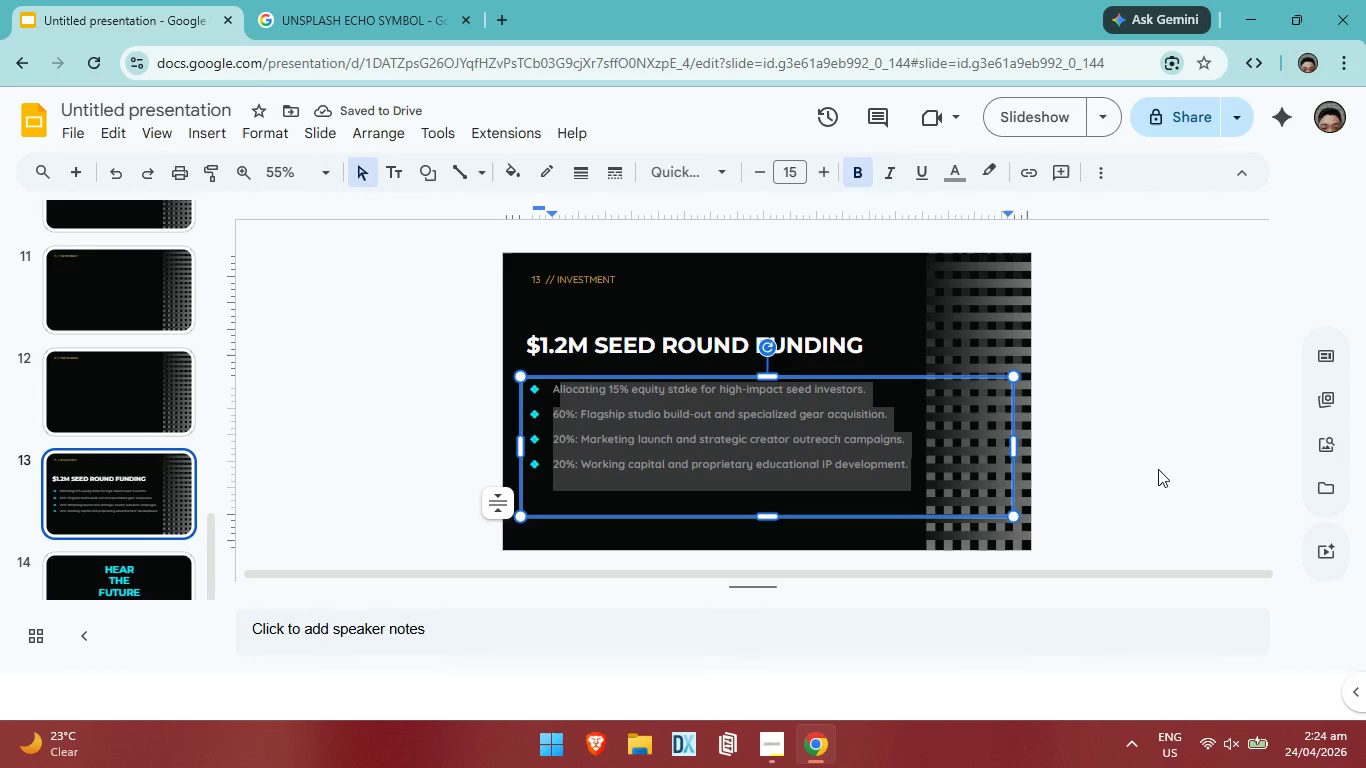 
left_click([1158, 469])
 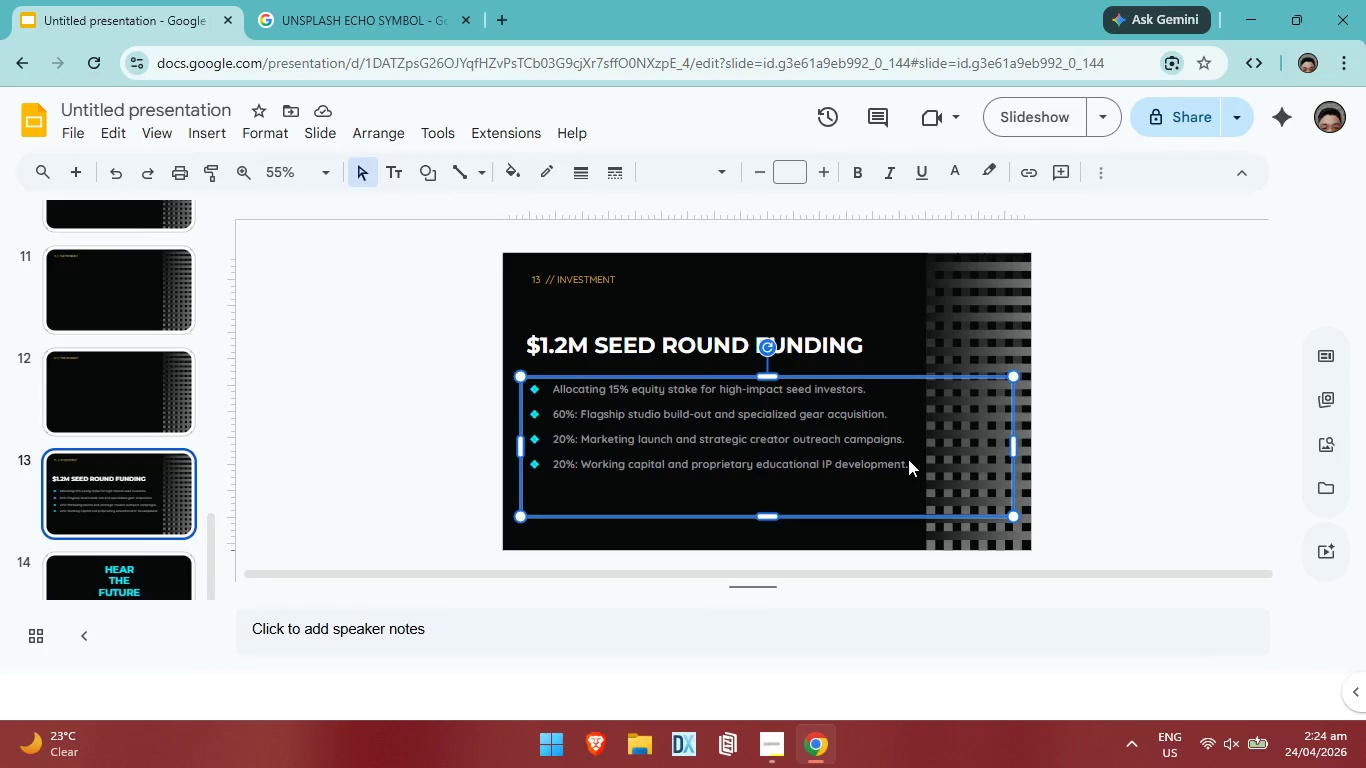 
double_click([908, 459])
 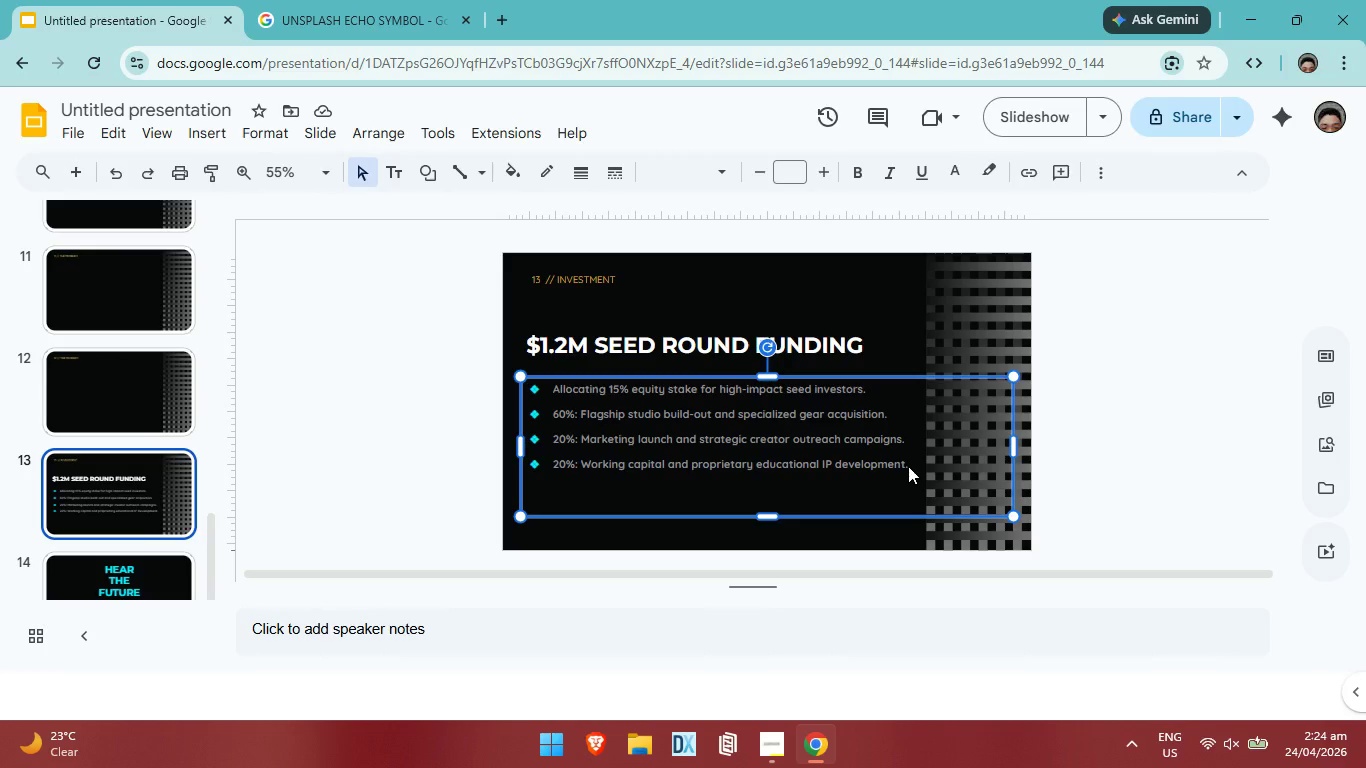 
triple_click([908, 466])
 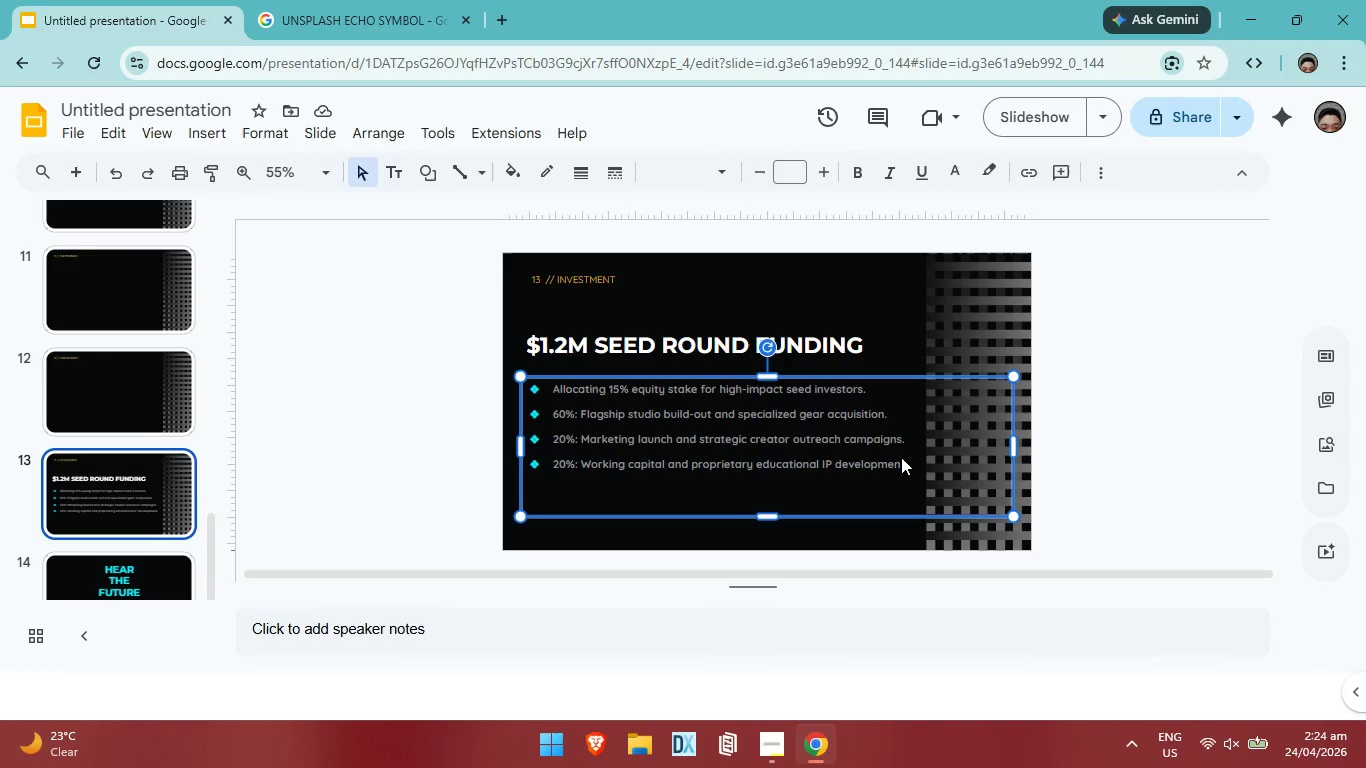 
triple_click([901, 457])
 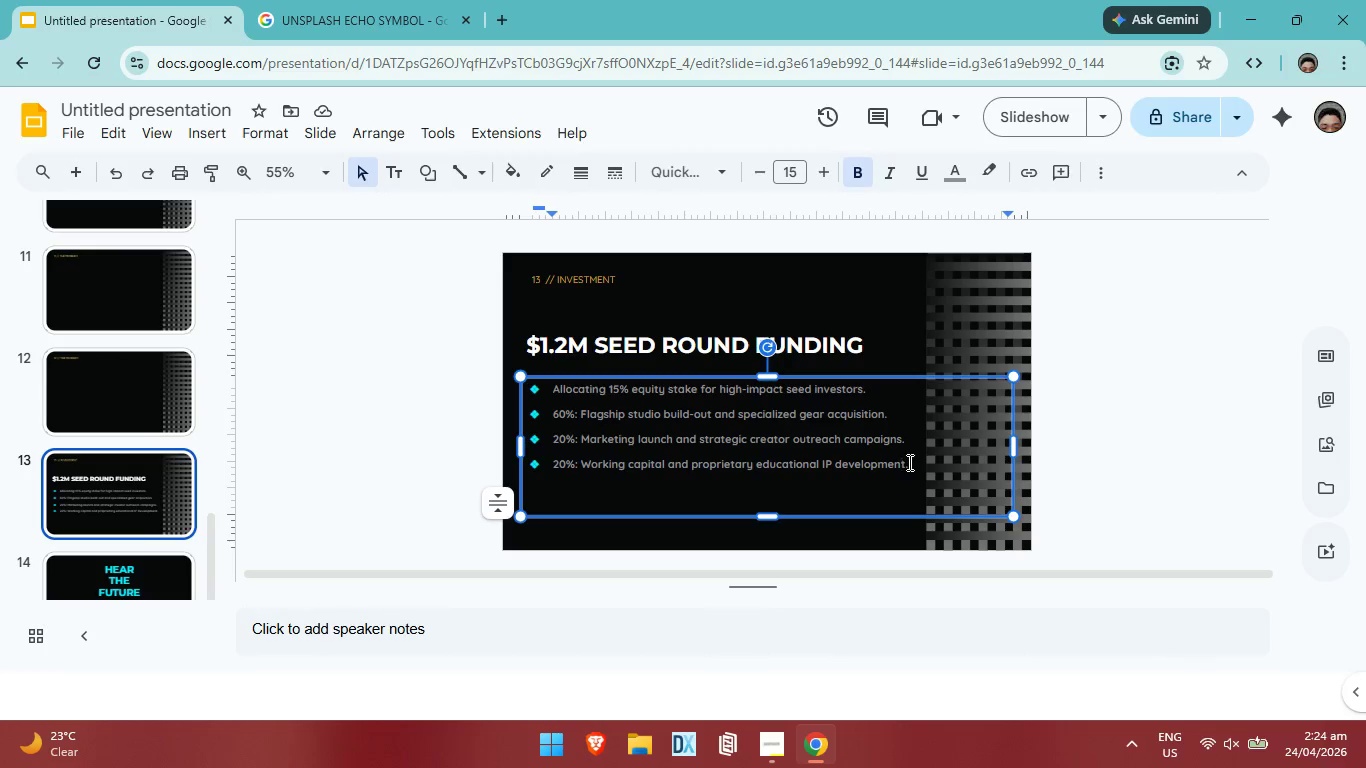 
left_click([909, 463])
 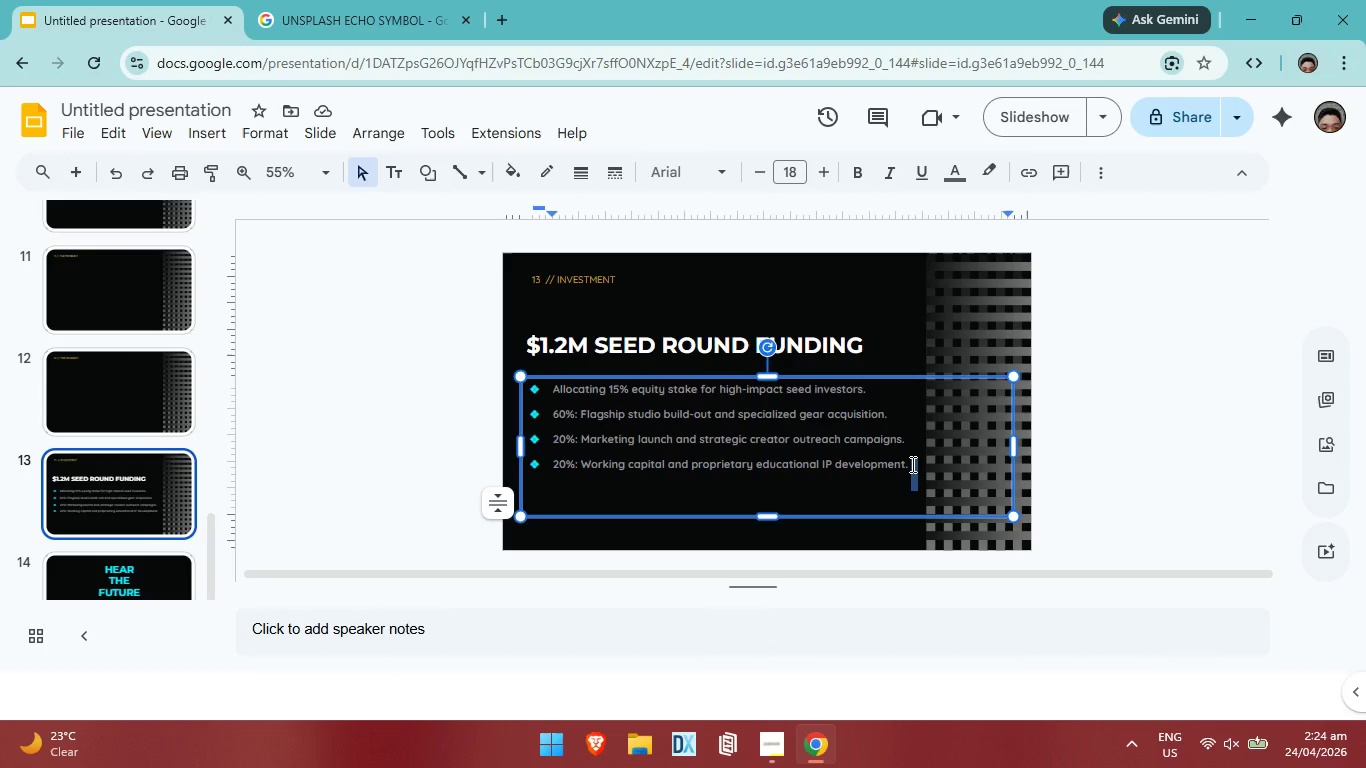 
left_click_drag(start_coordinate=[911, 464], to_coordinate=[531, 396])
 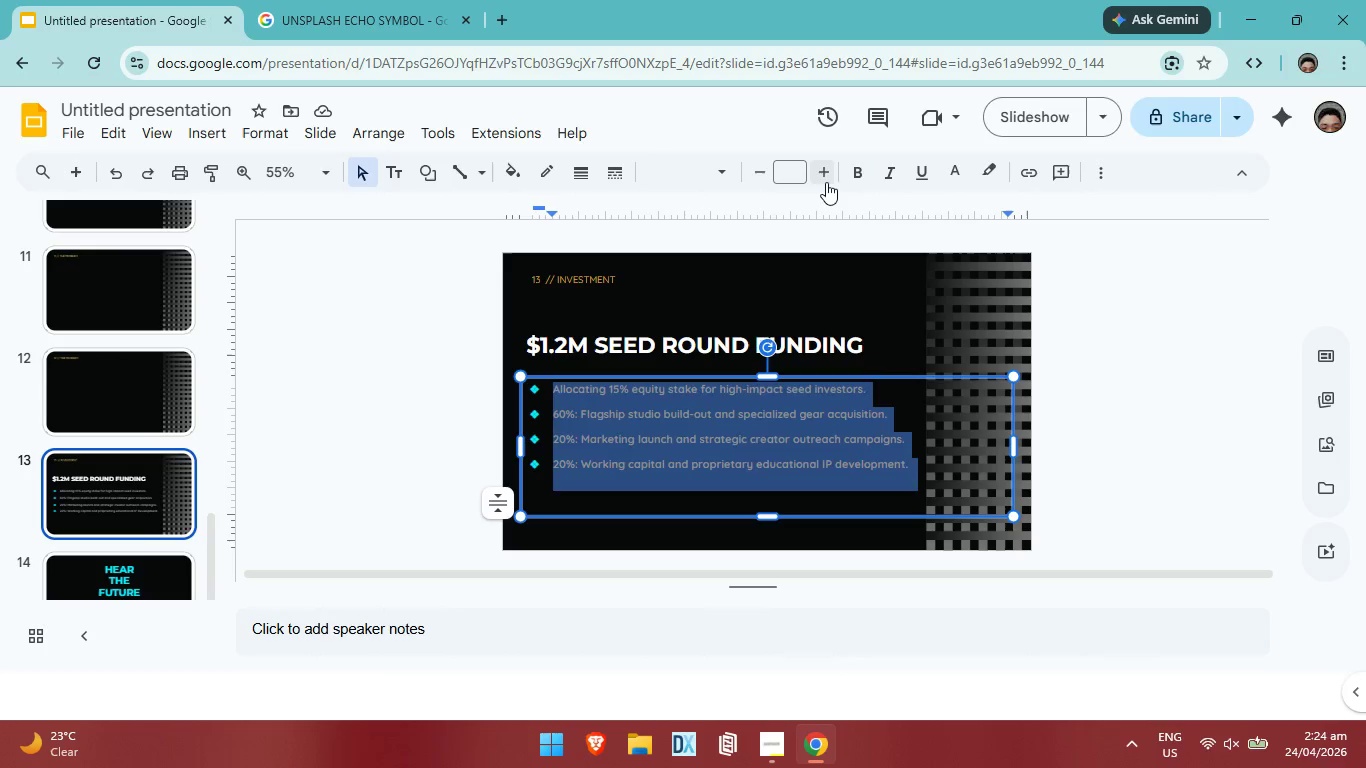 
left_click([826, 182])
 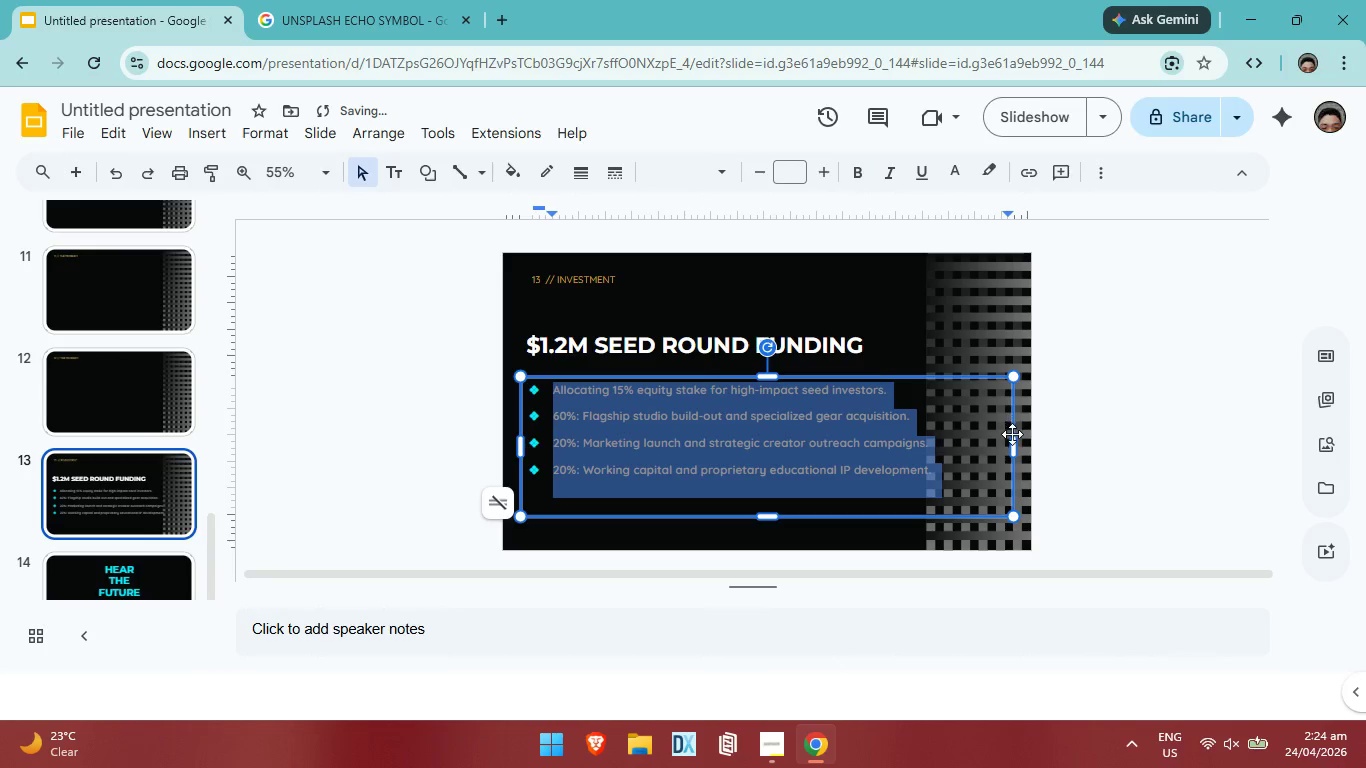 
left_click([1018, 448])
 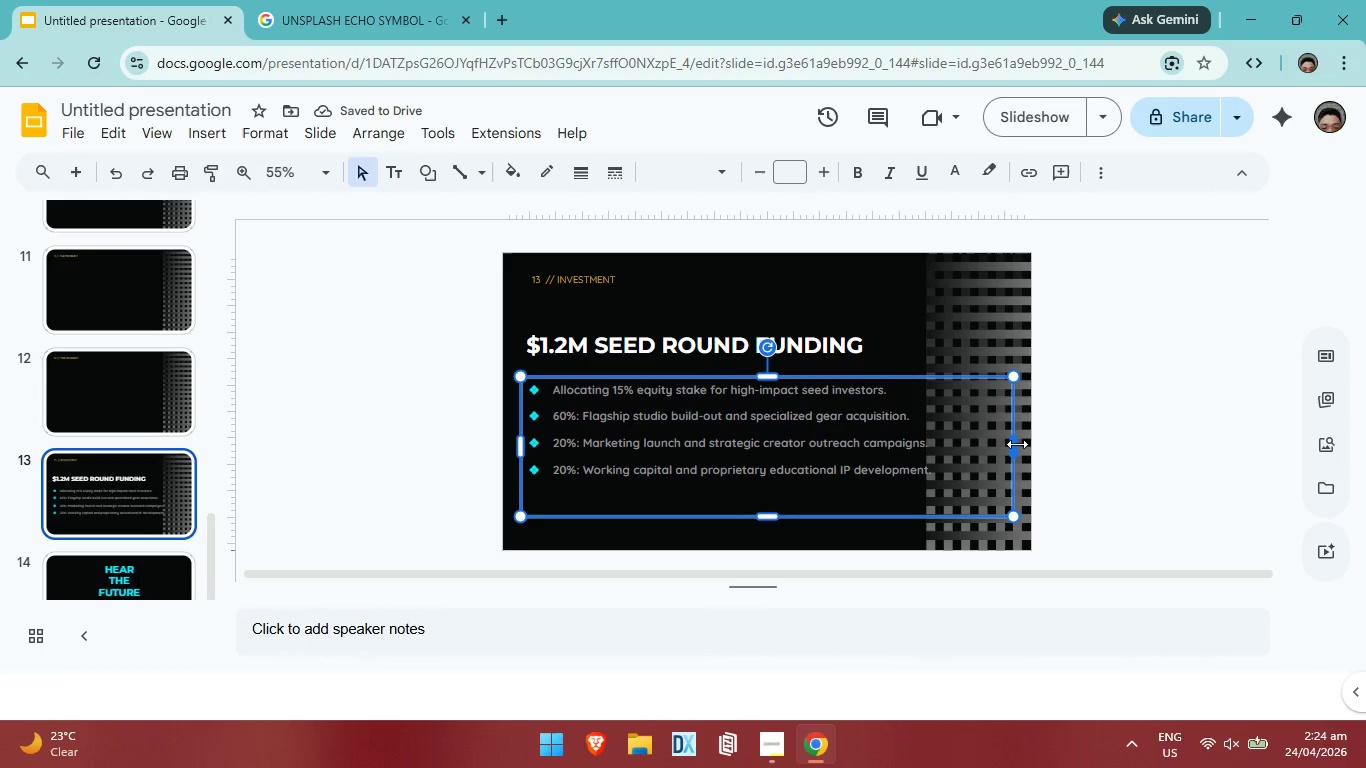 
left_click_drag(start_coordinate=[1017, 444], to_coordinate=[984, 444])
 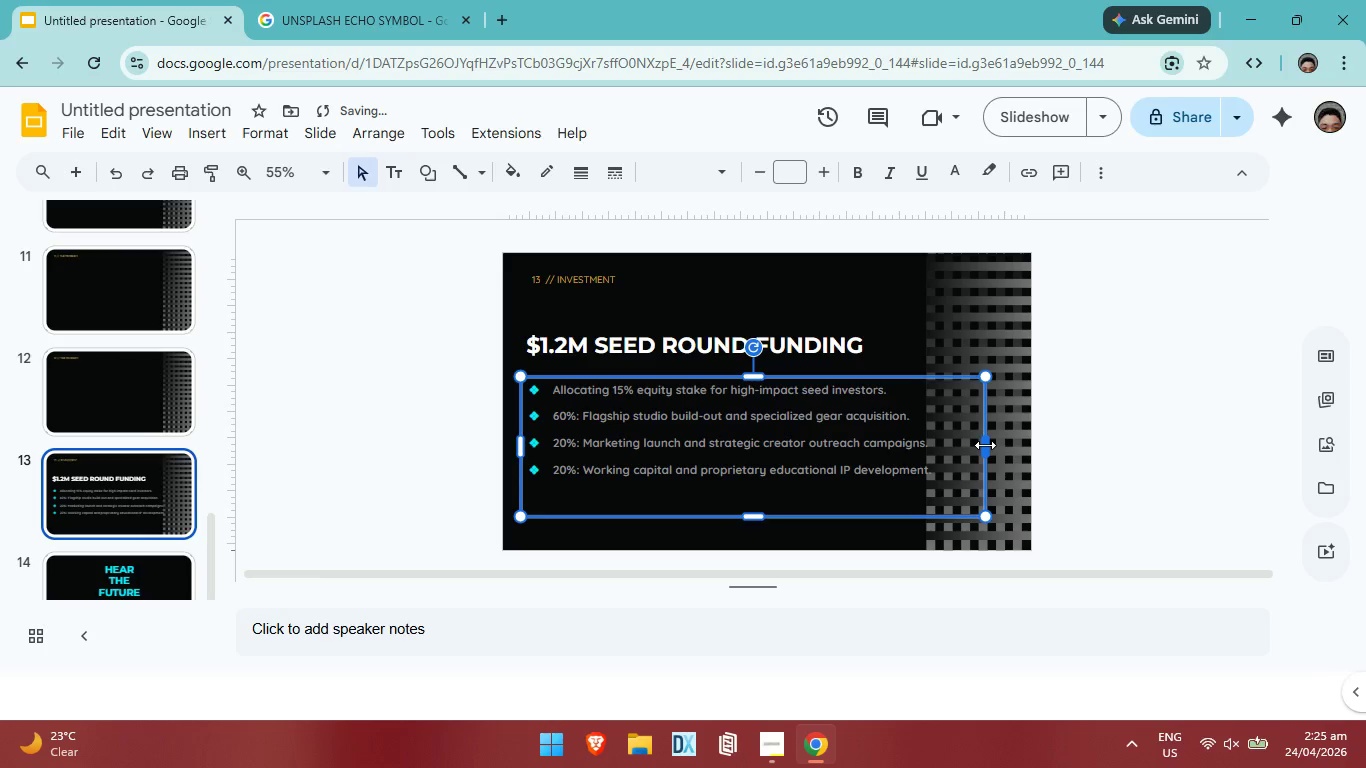 
left_click_drag(start_coordinate=[985, 445], to_coordinate=[932, 445])
 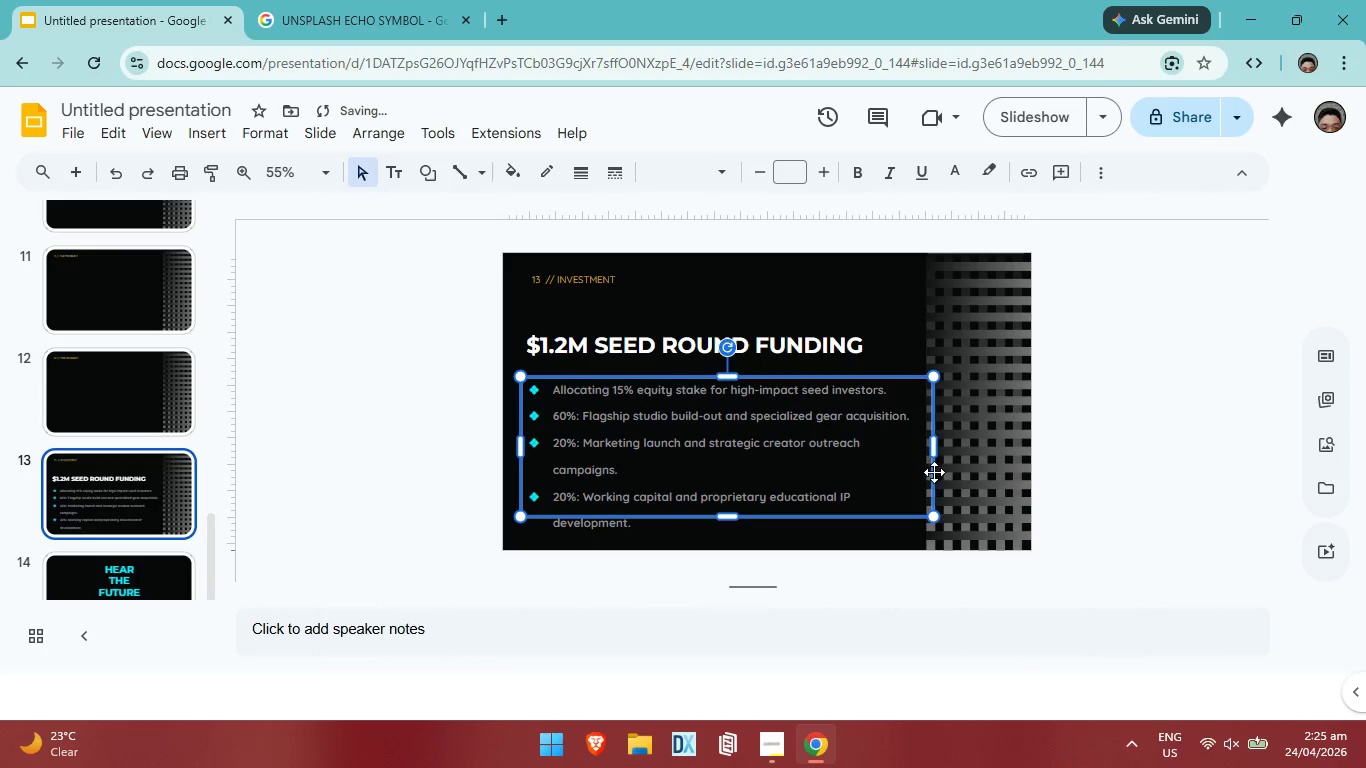 
key(Control+ControlLeft)
 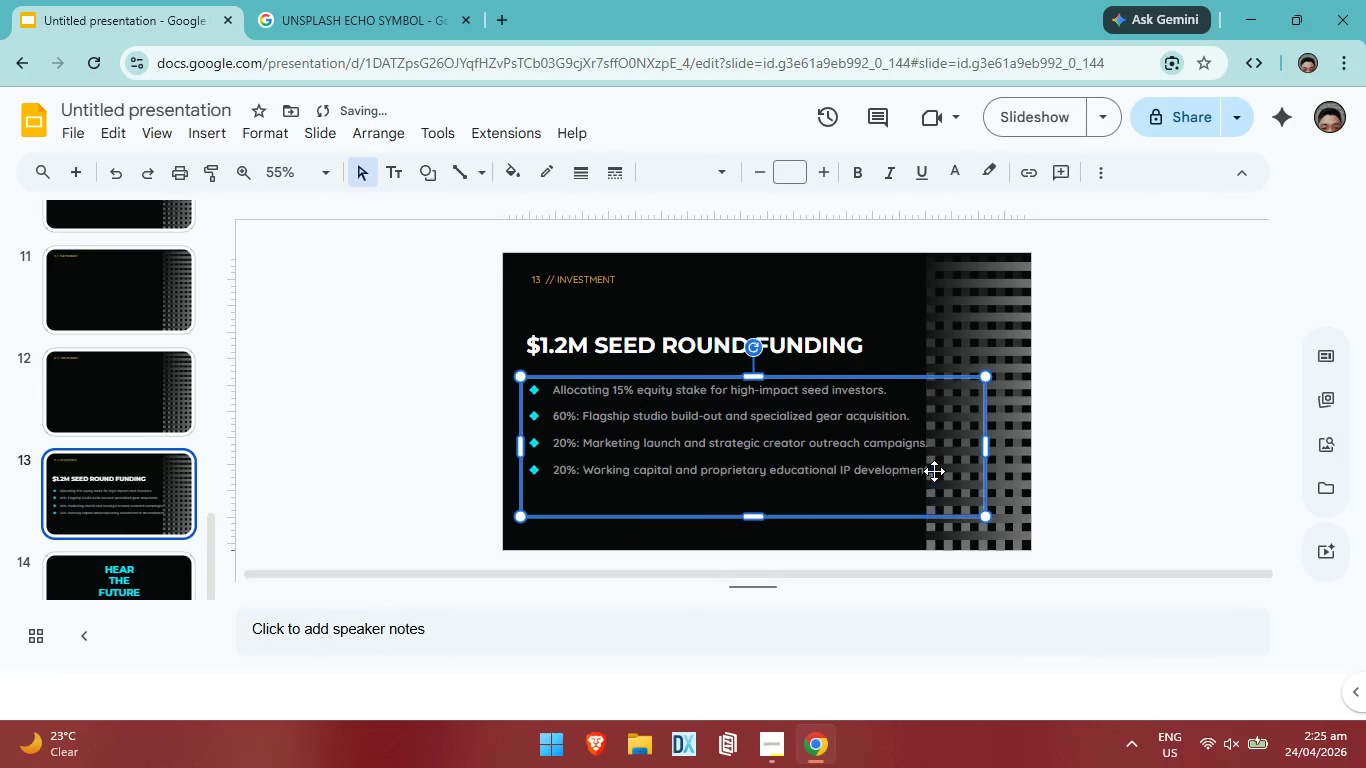 
key(Control+Z)
 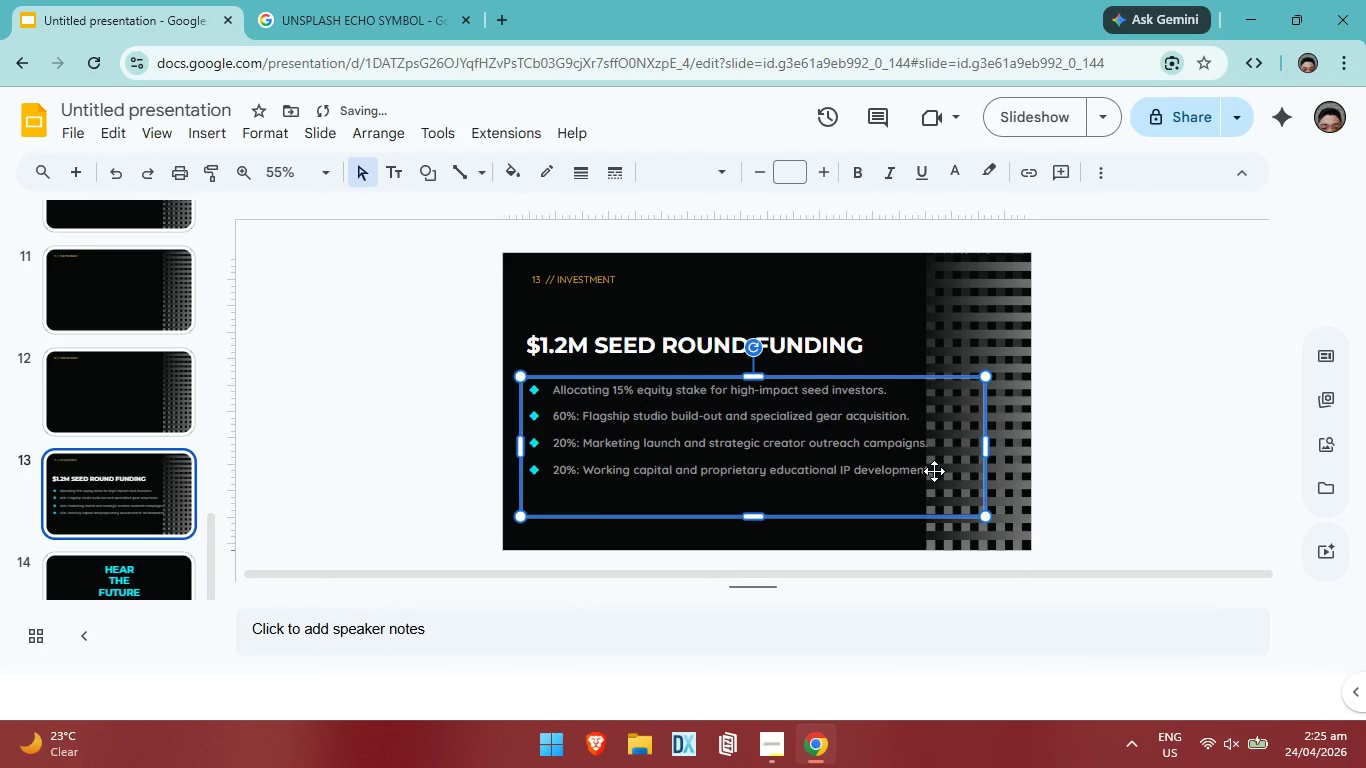 
key(Control+ControlLeft)
 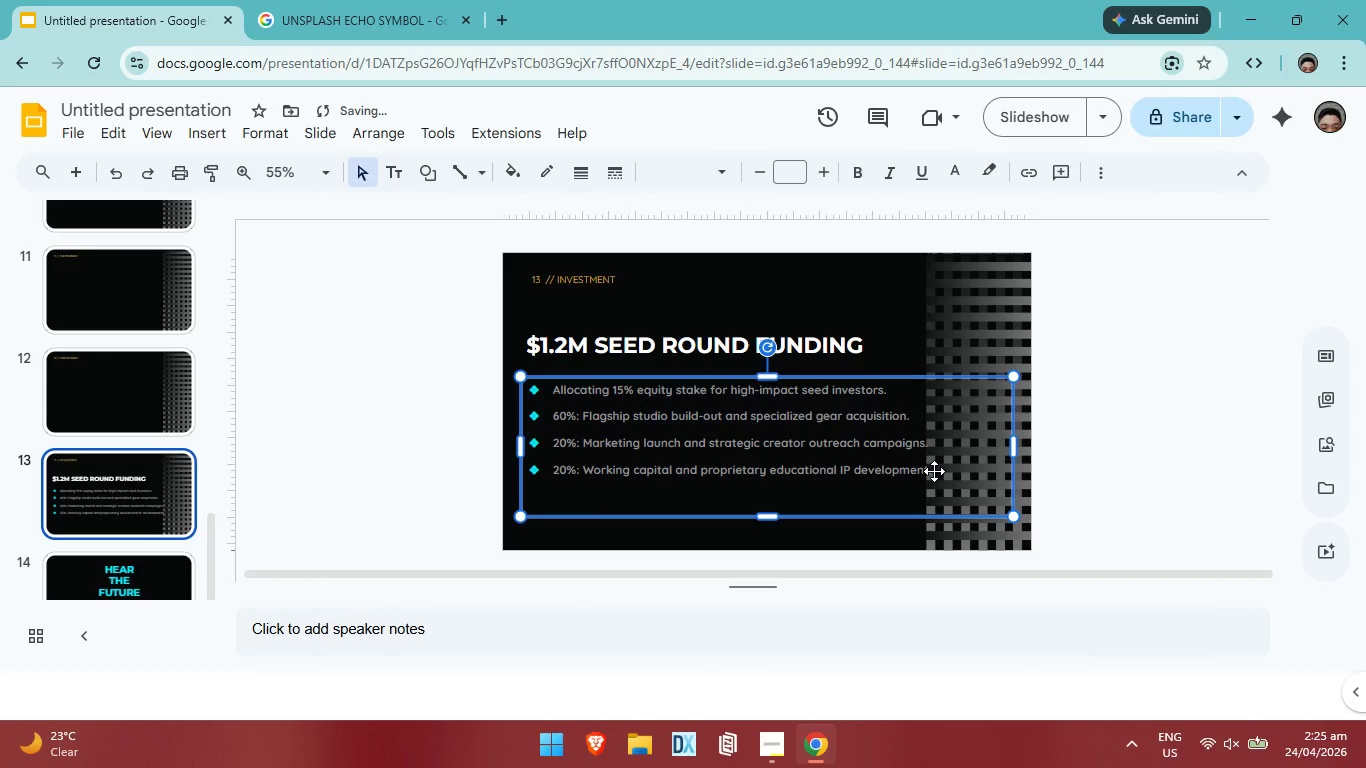 
key(Control+Z)
 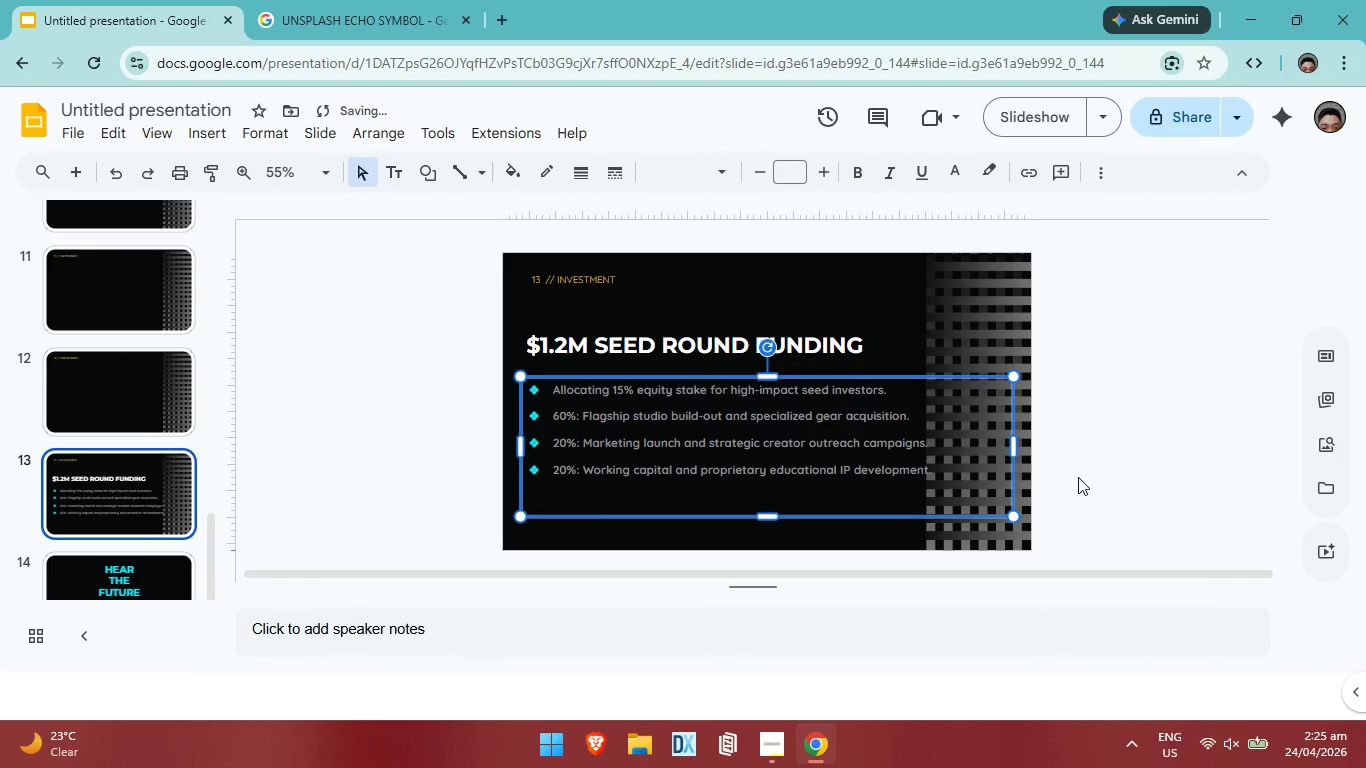 
key(Control+ControlLeft)
 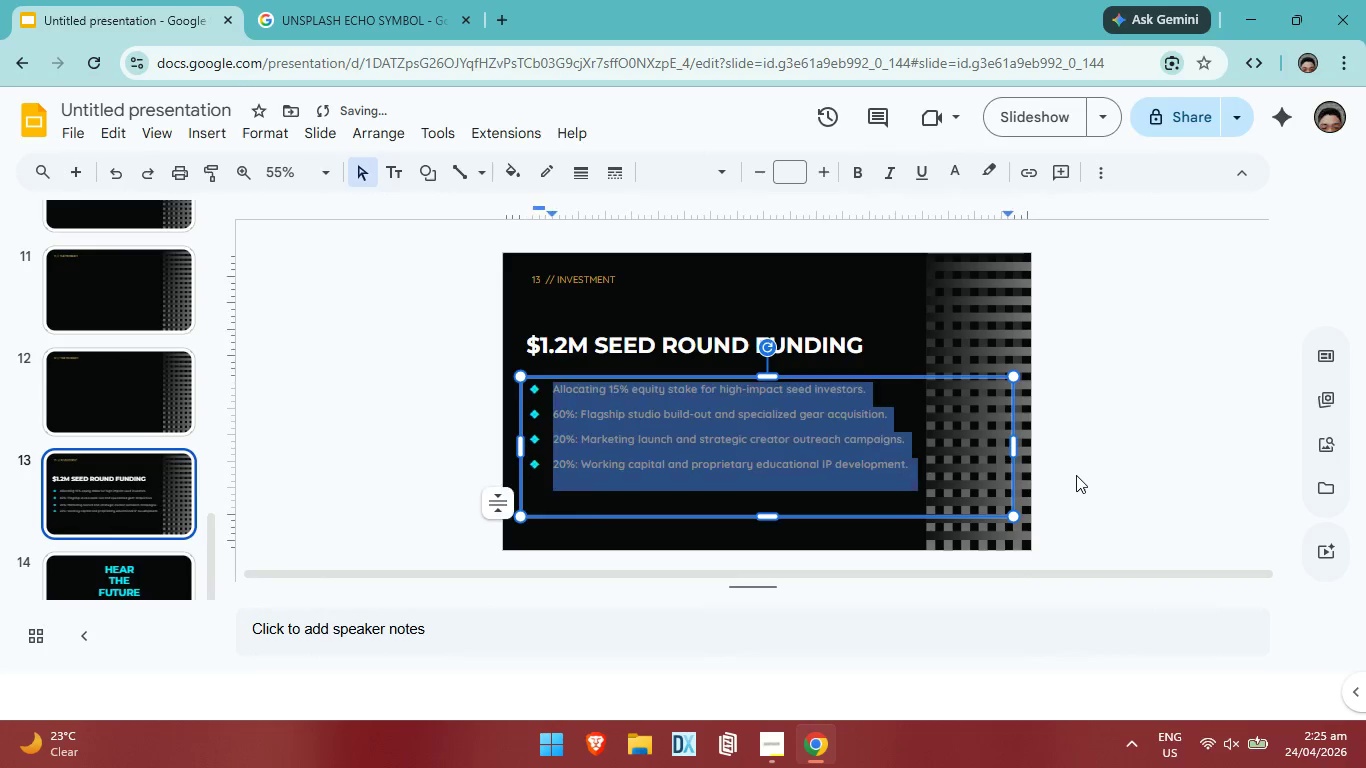 
key(Control+Z)
 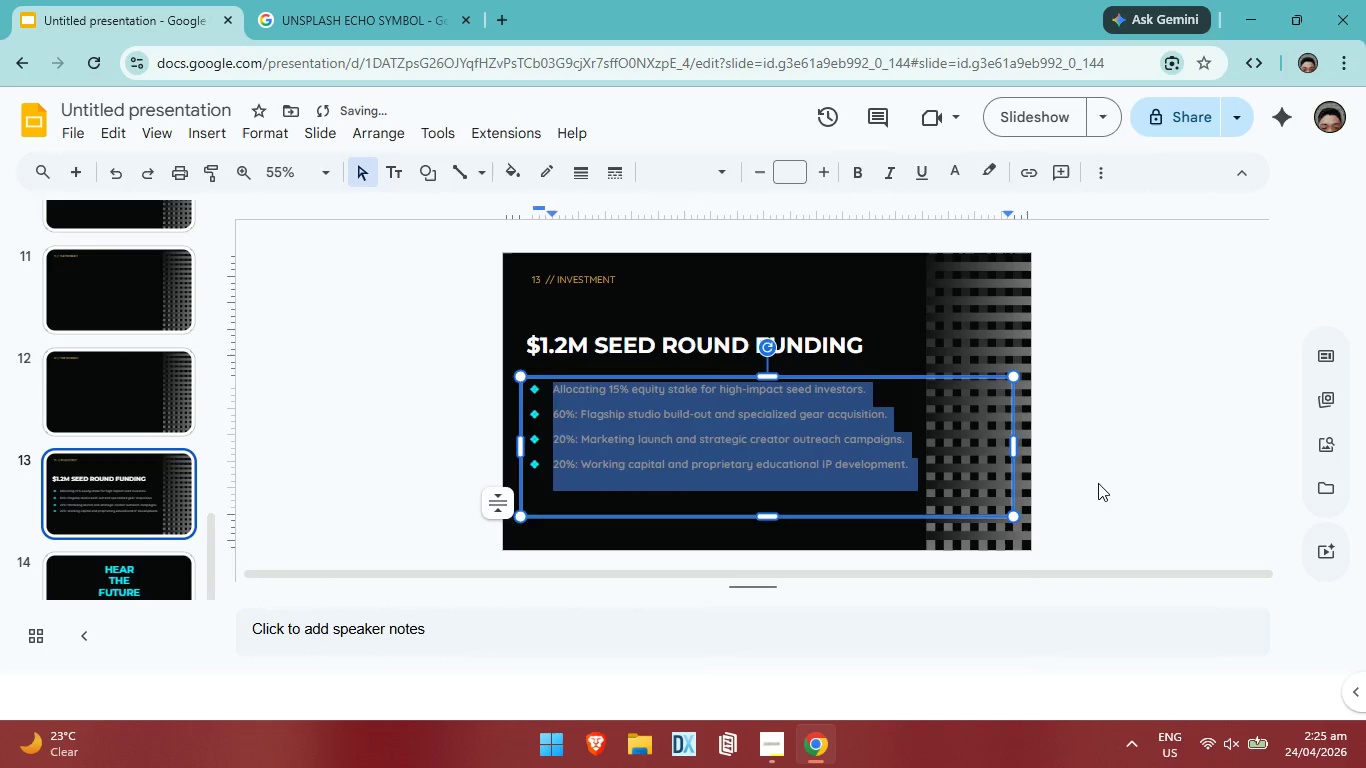 
left_click([1098, 483])
 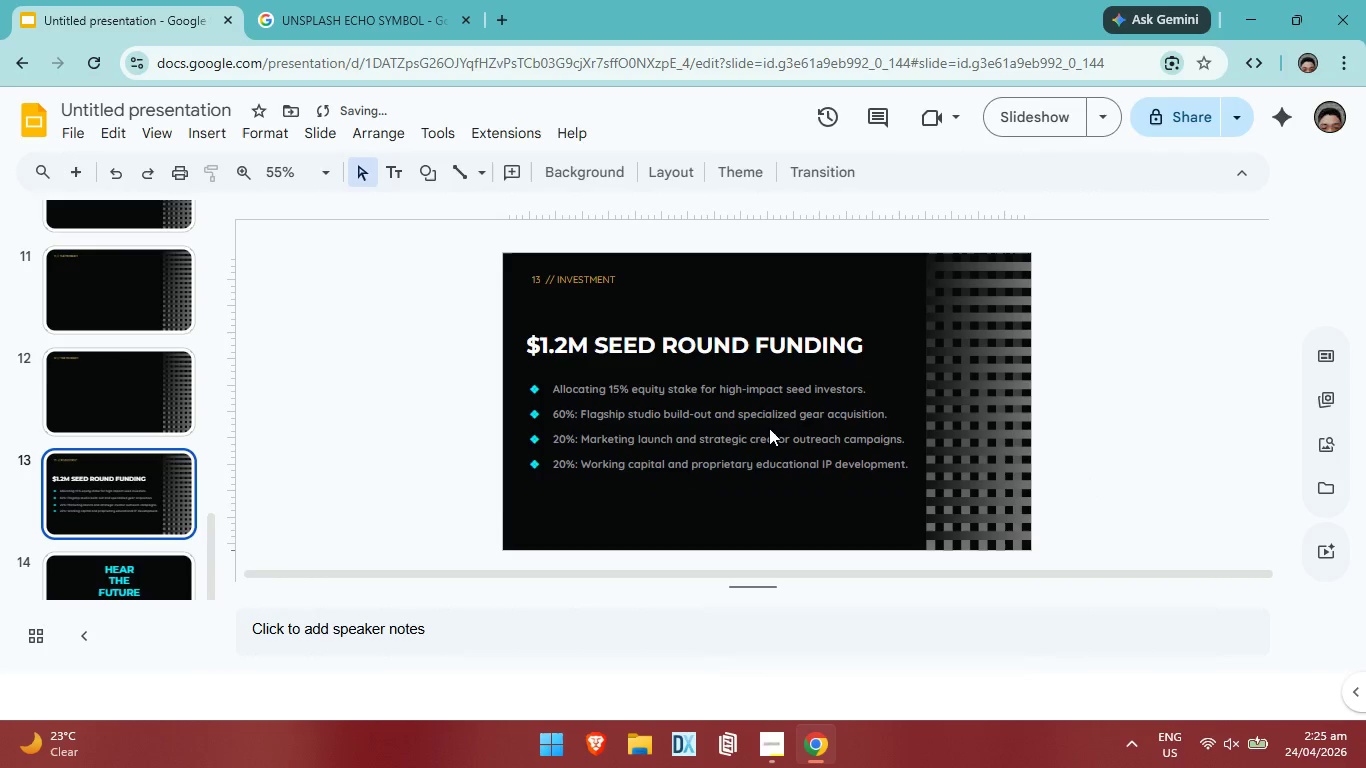 
left_click([769, 428])
 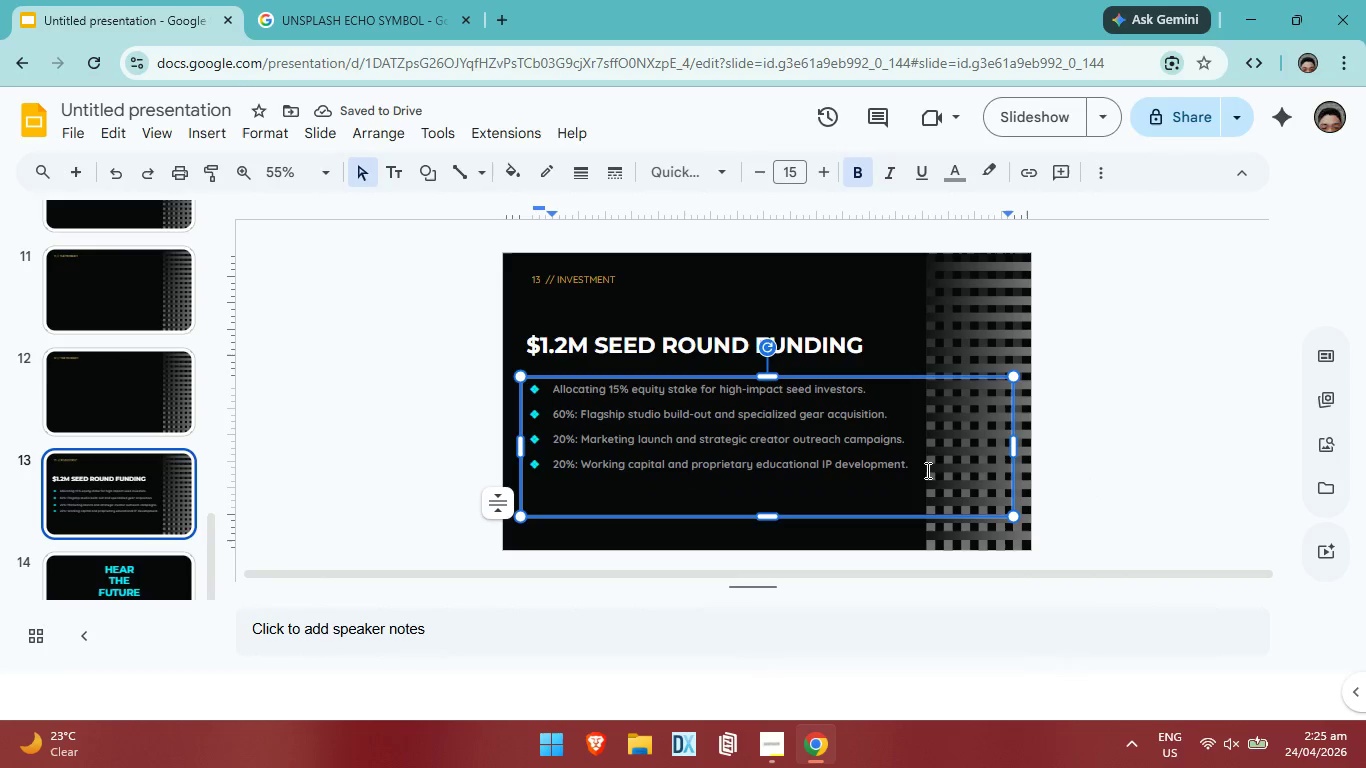 
left_click_drag(start_coordinate=[926, 470], to_coordinate=[554, 375])
 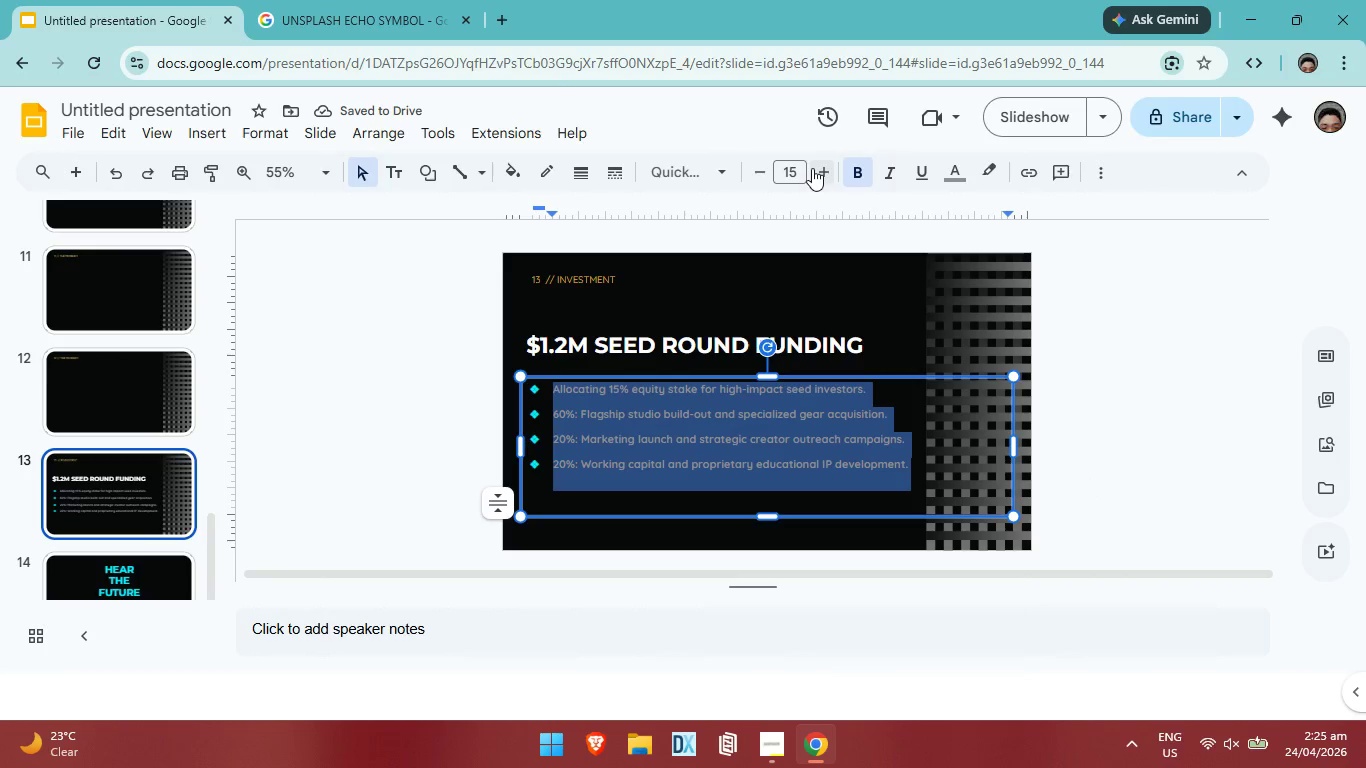 
left_click([813, 167])
 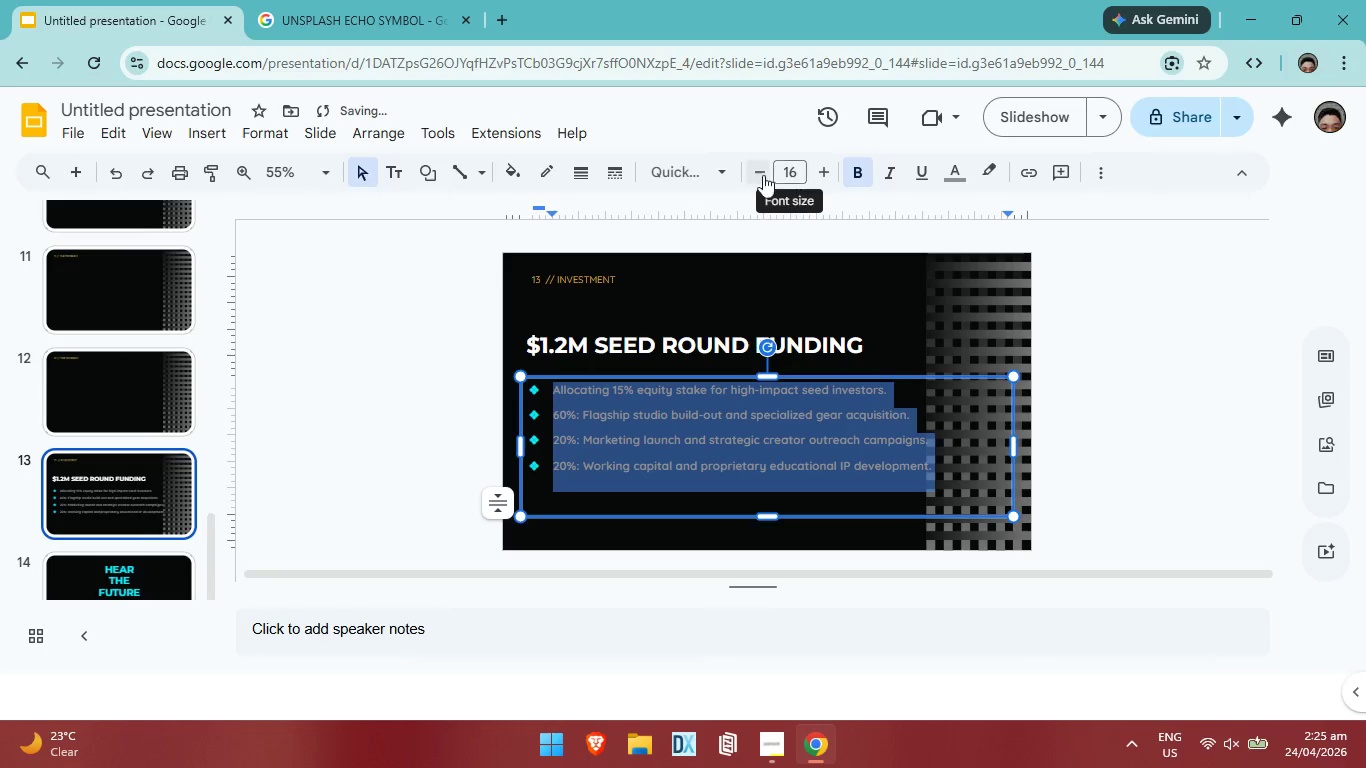 
left_click([763, 175])
 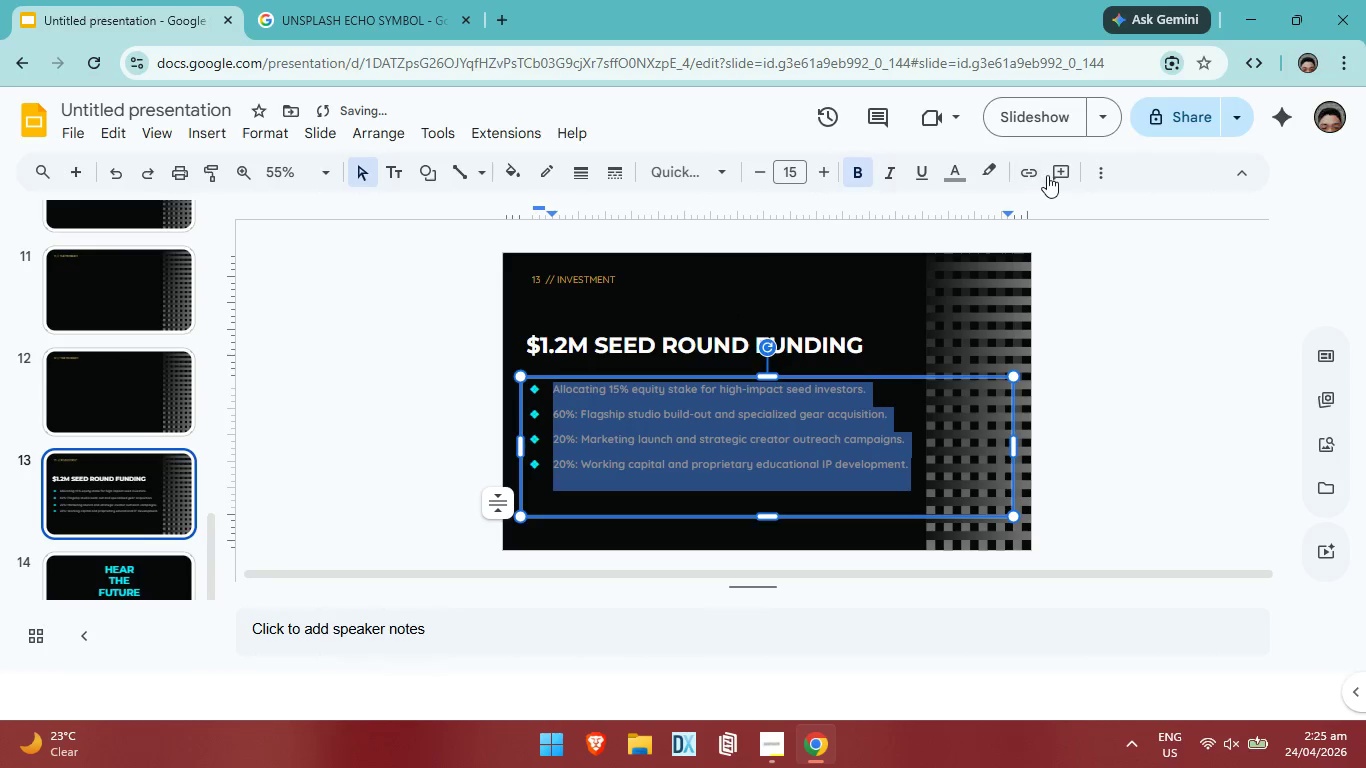 
left_click([1101, 174])
 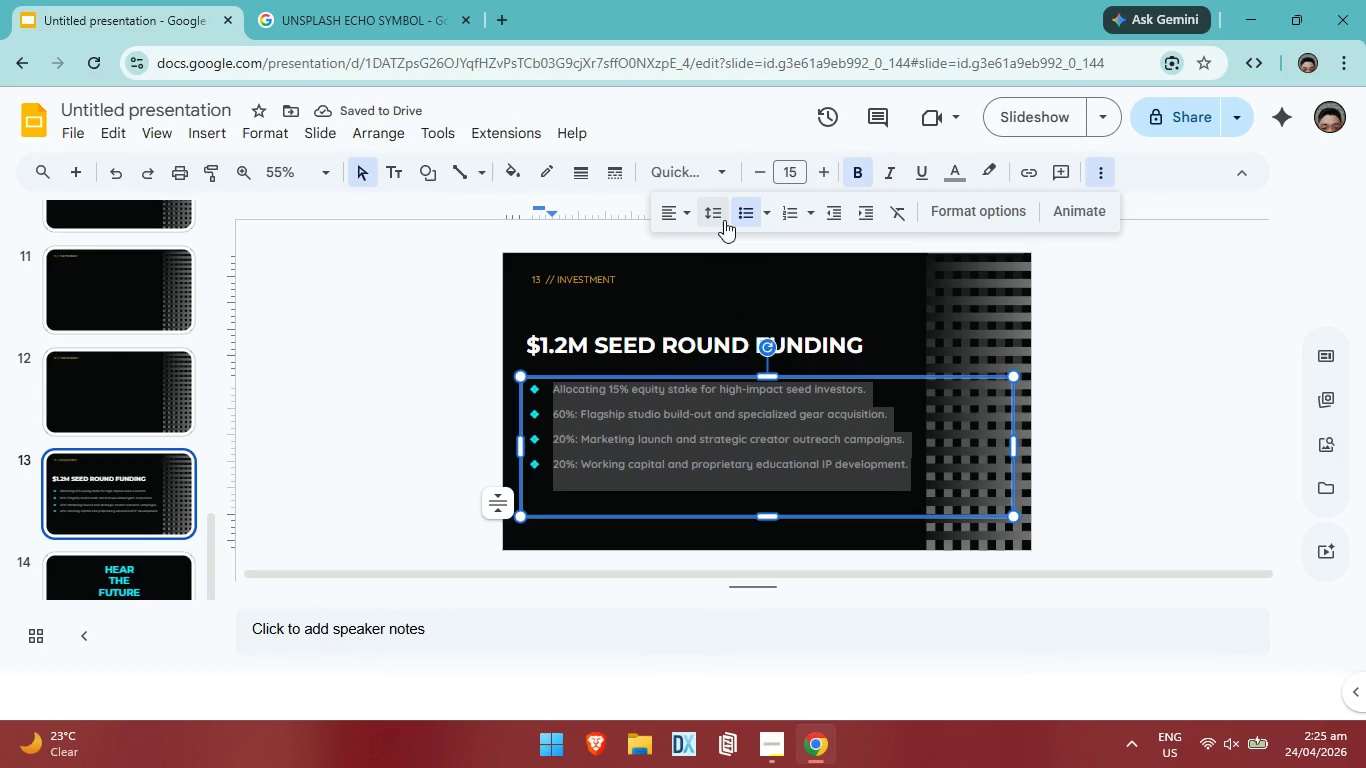 
left_click([718, 213])
 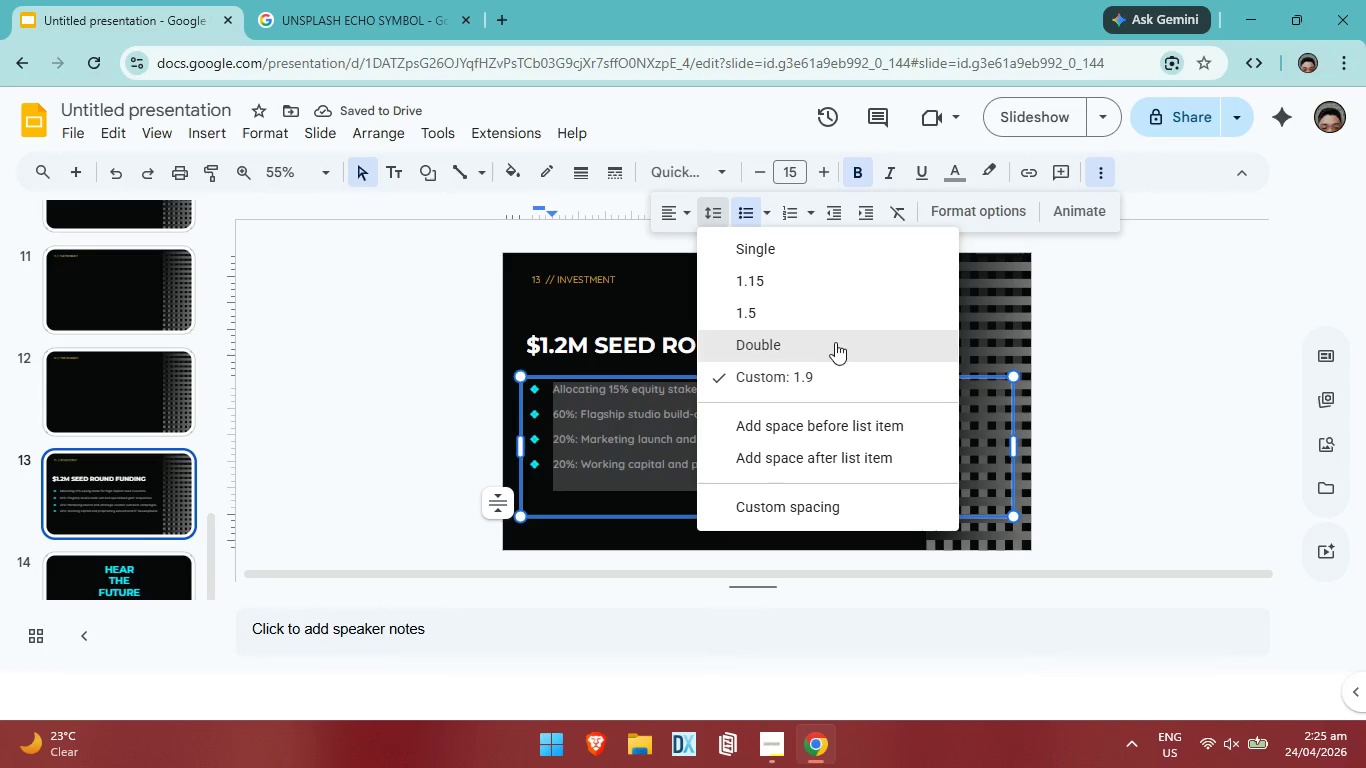 
left_click([835, 342])
 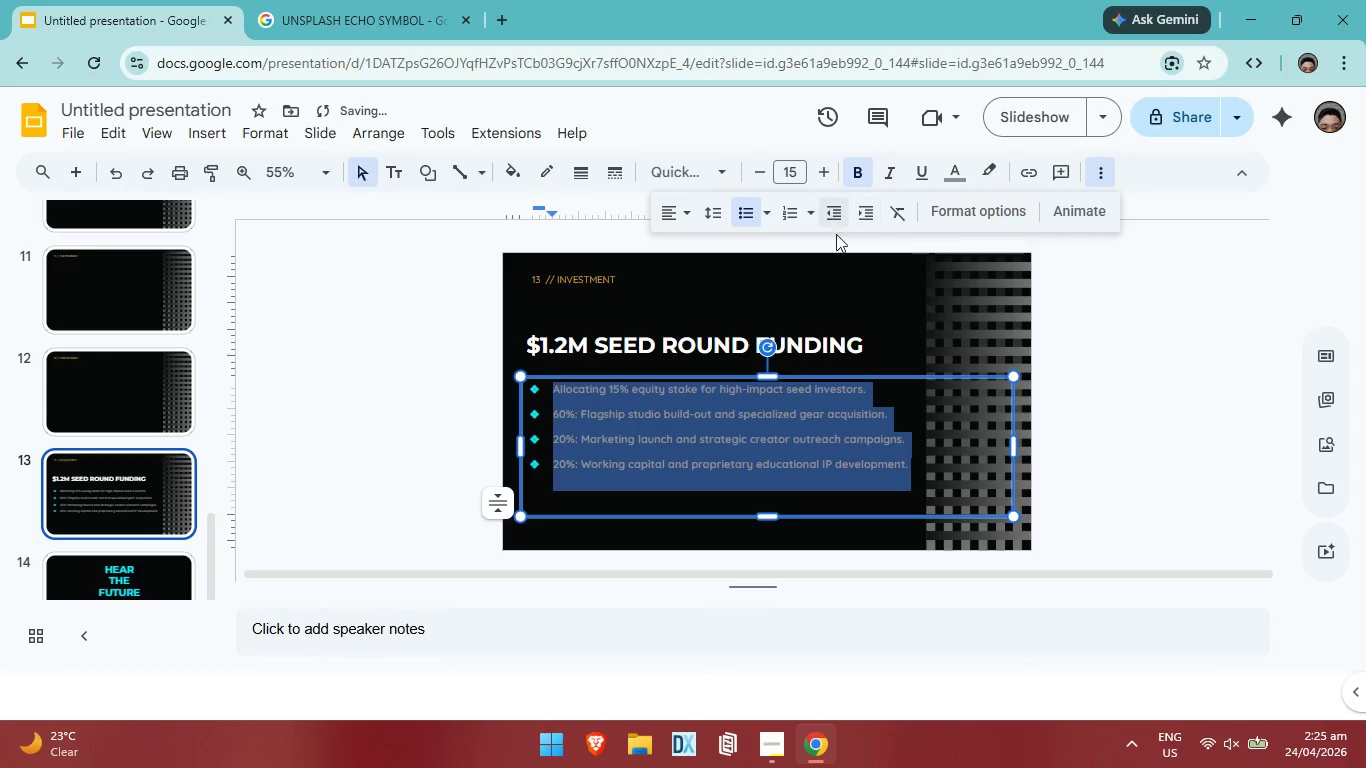 
left_click([1168, 336])
 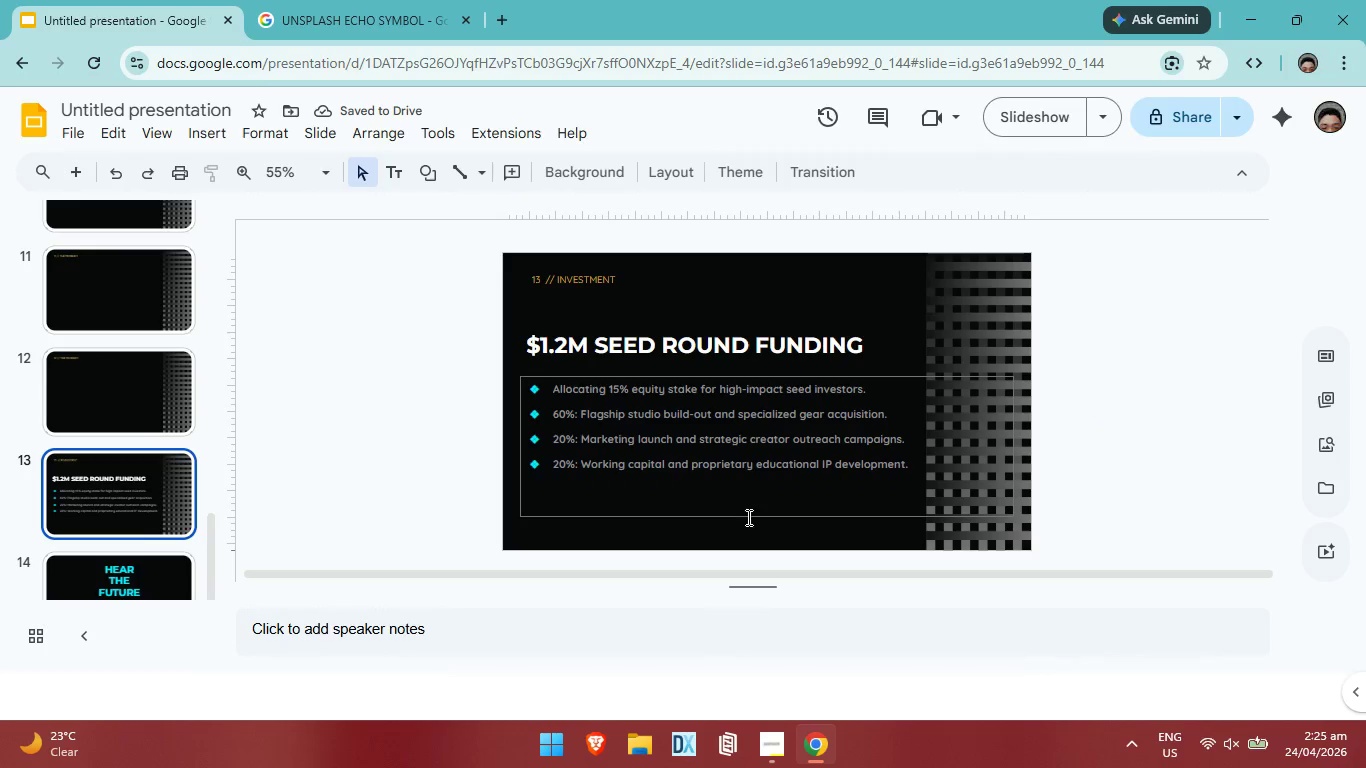 
left_click_drag(start_coordinate=[762, 530], to_coordinate=[666, 315])
 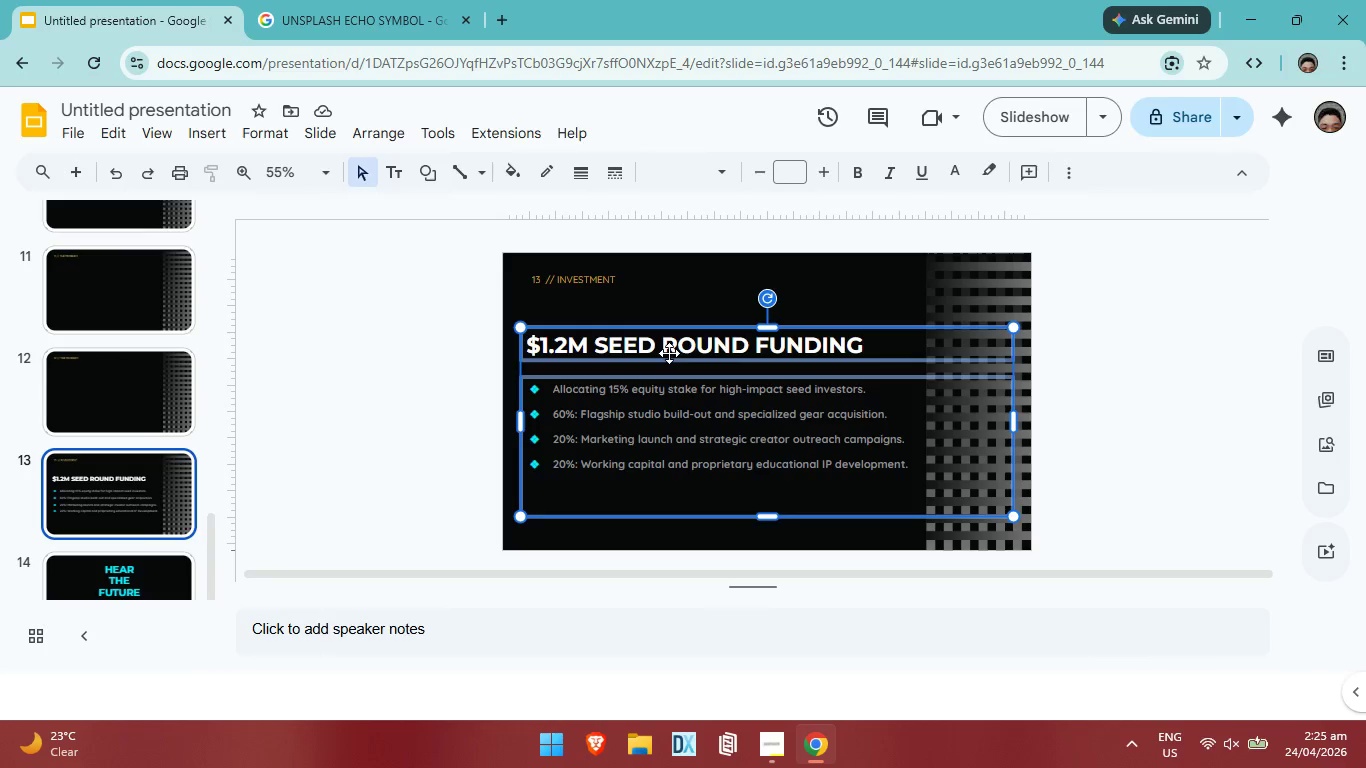 
left_click_drag(start_coordinate=[669, 353], to_coordinate=[671, 367])
 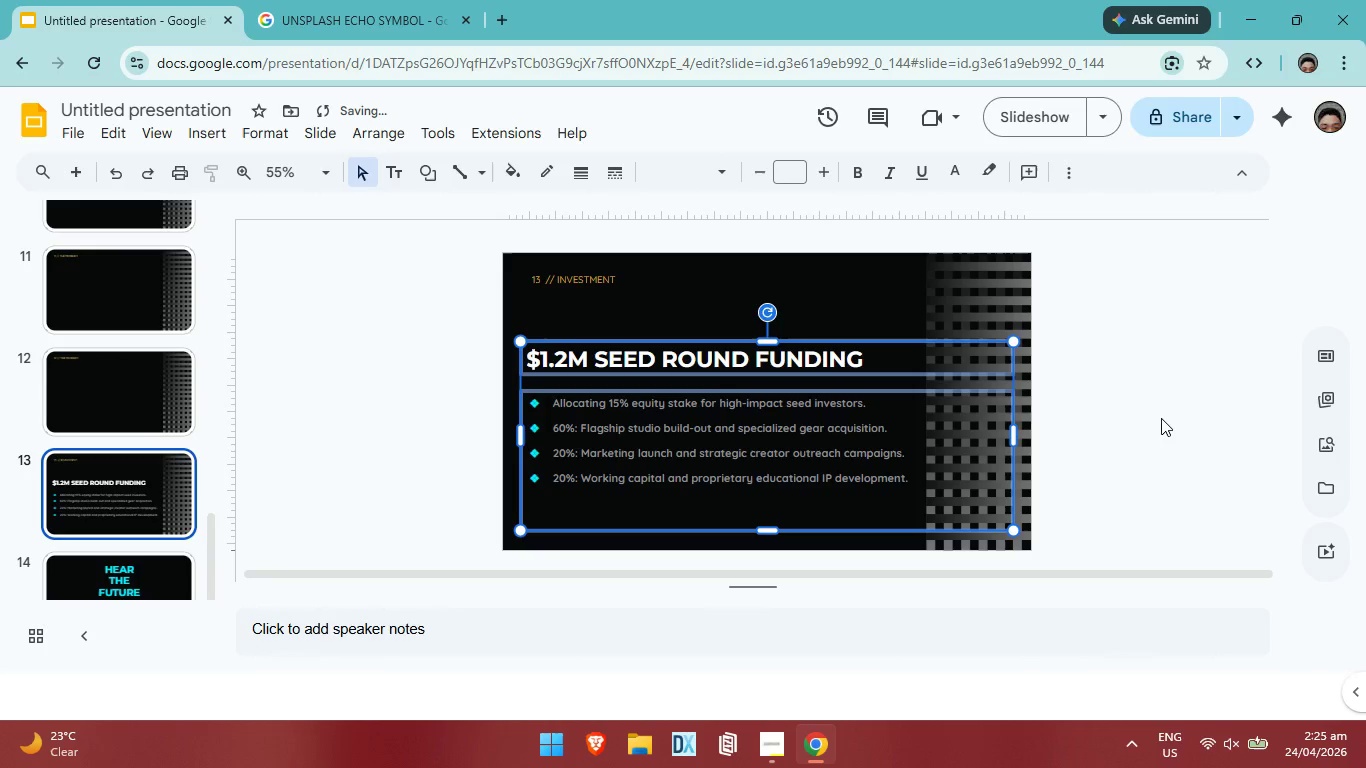 
left_click([1163, 418])
 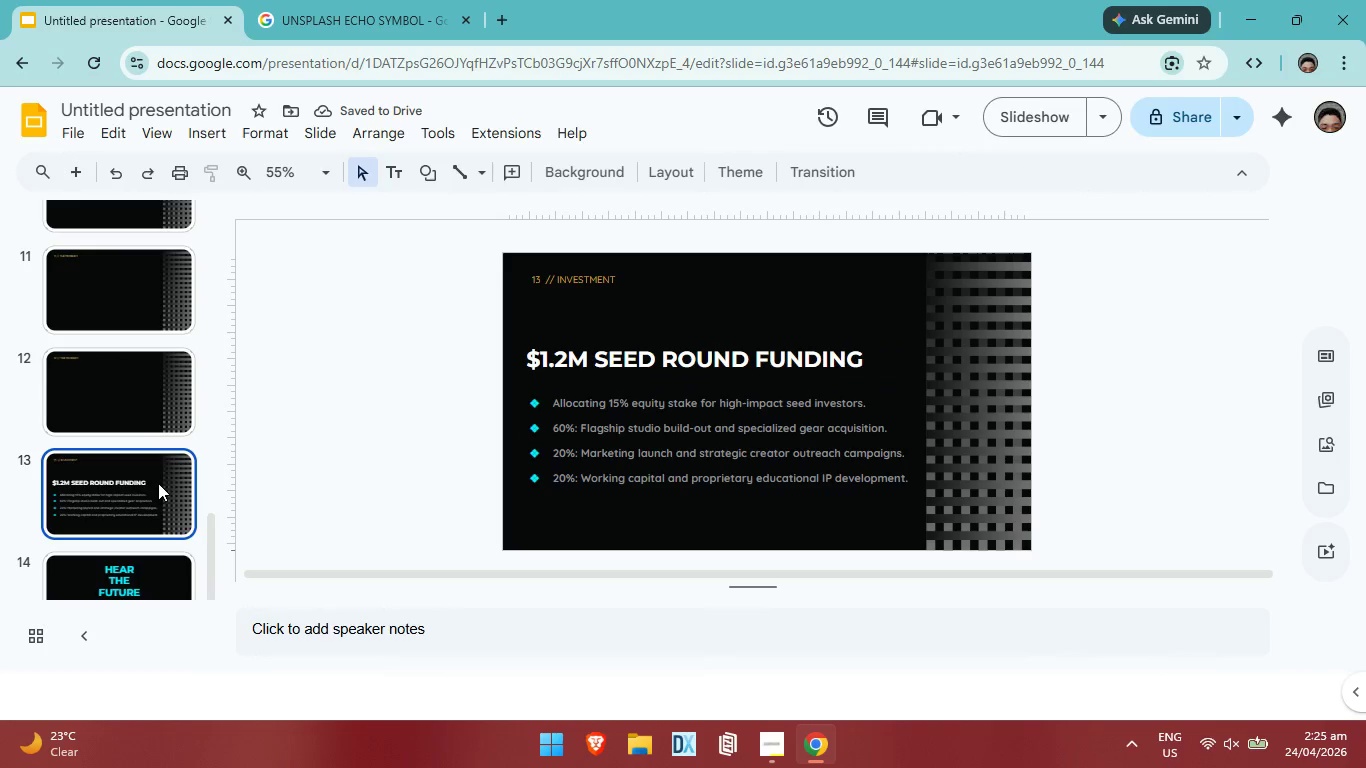 
double_click([136, 384])
 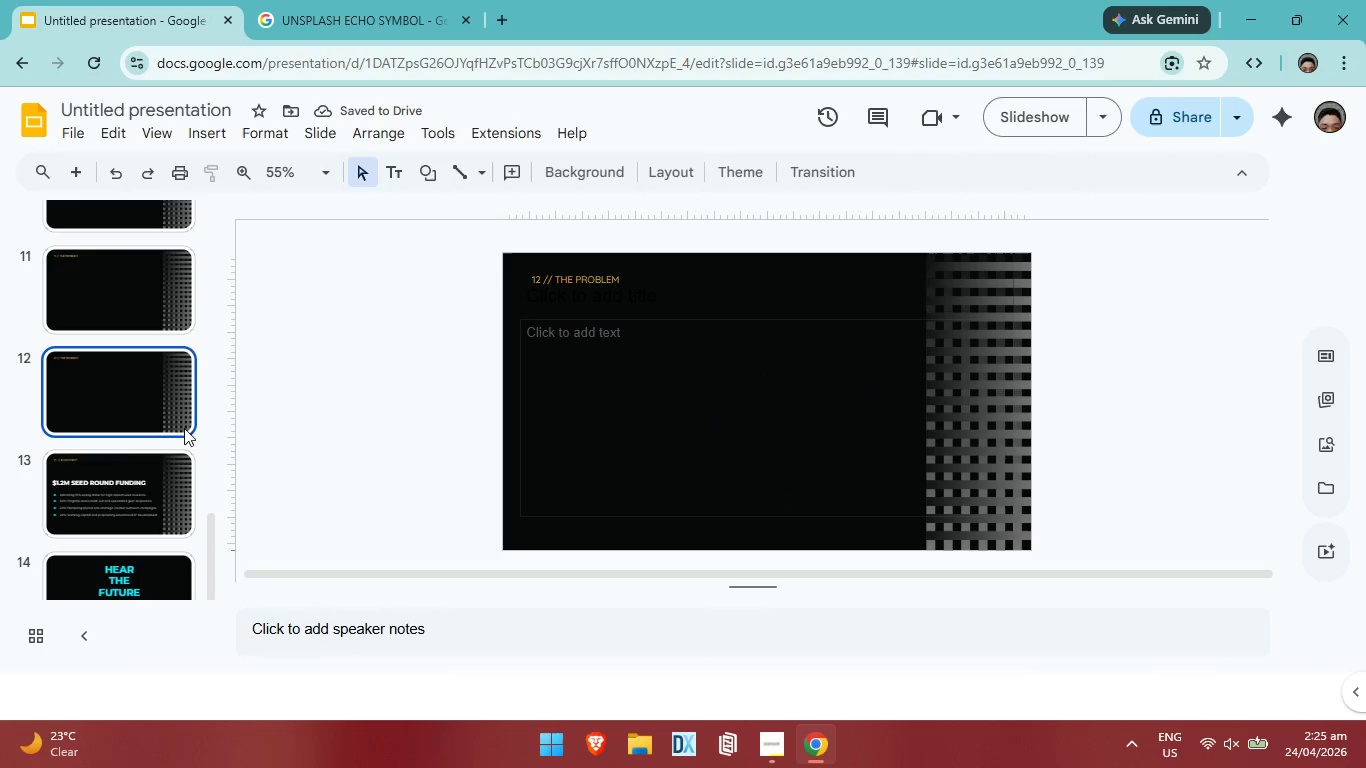 
left_click([111, 472])
 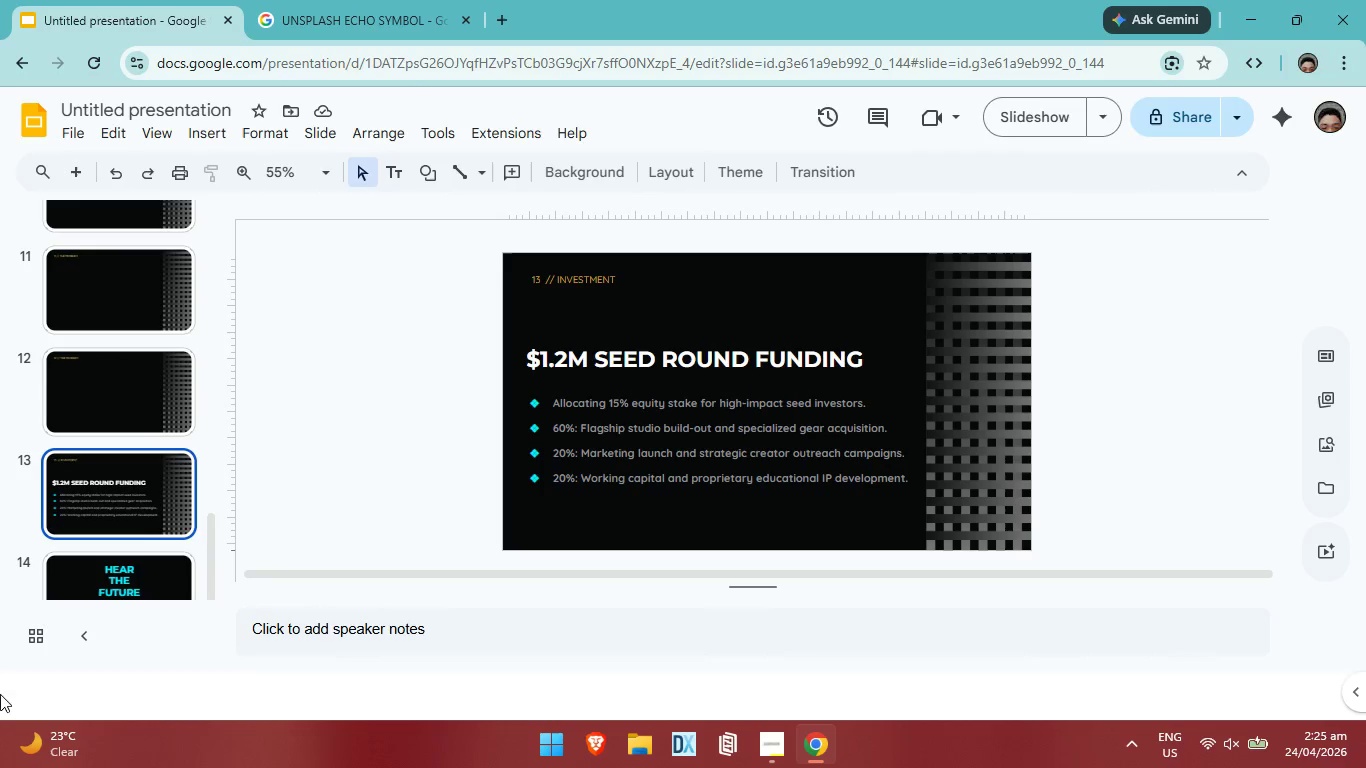 
wait(21.86)
 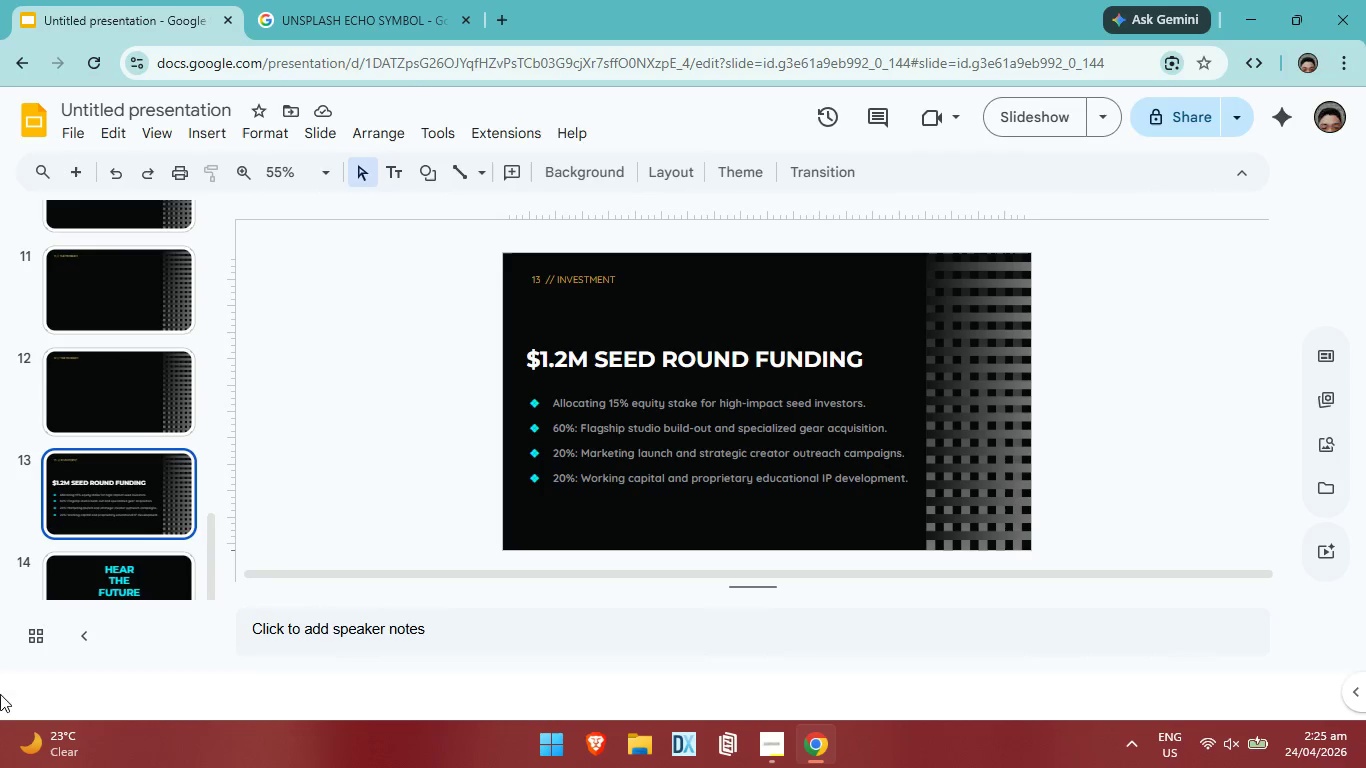 
scroll: coordinate [107, 475], scroll_direction: down, amount: 4.0
 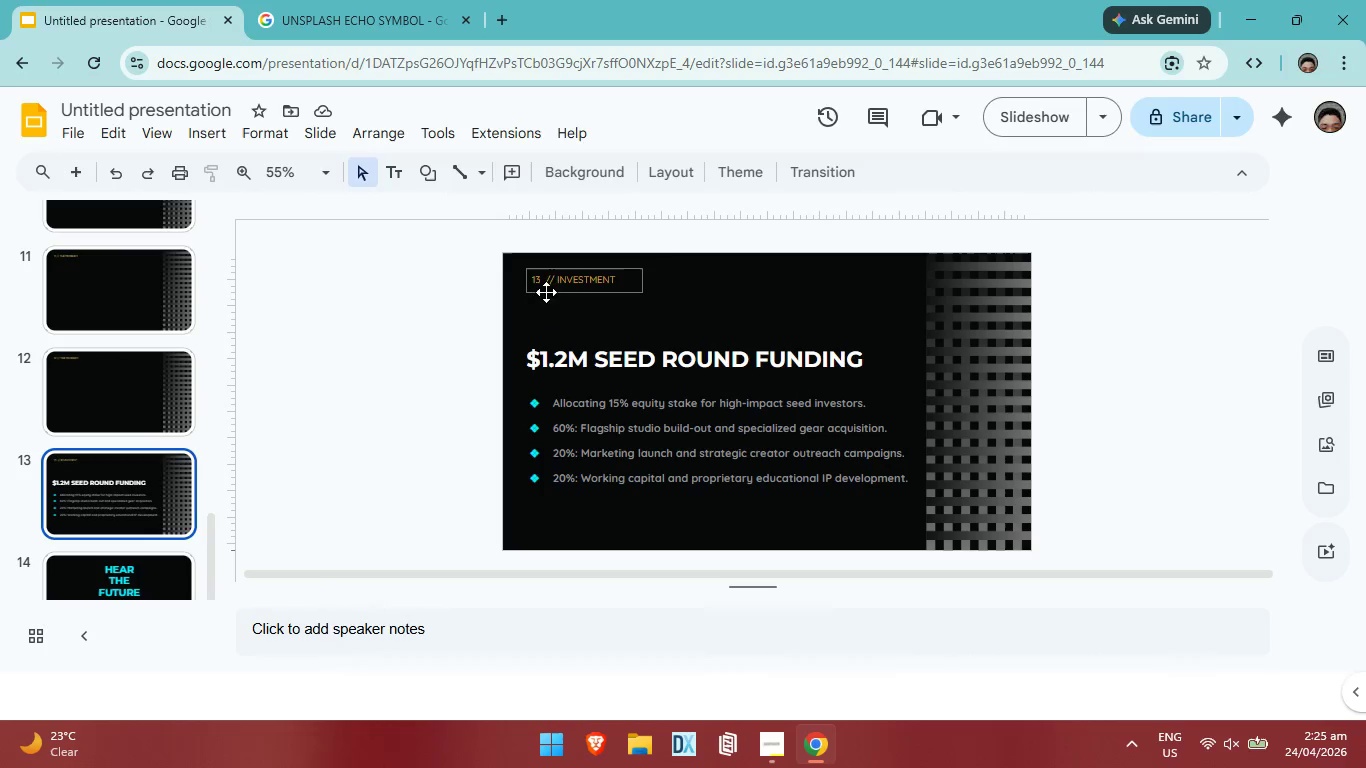 
double_click([540, 282])
 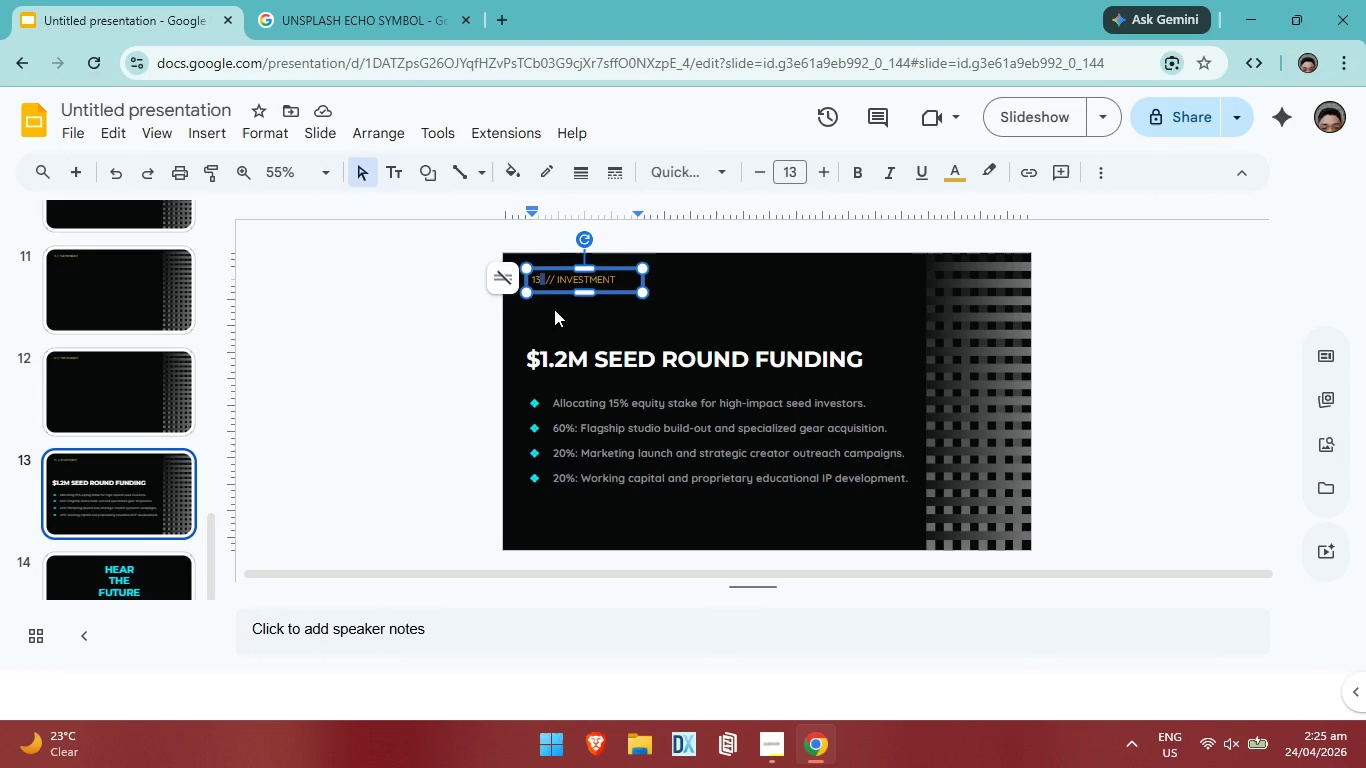 
left_click([554, 309])
 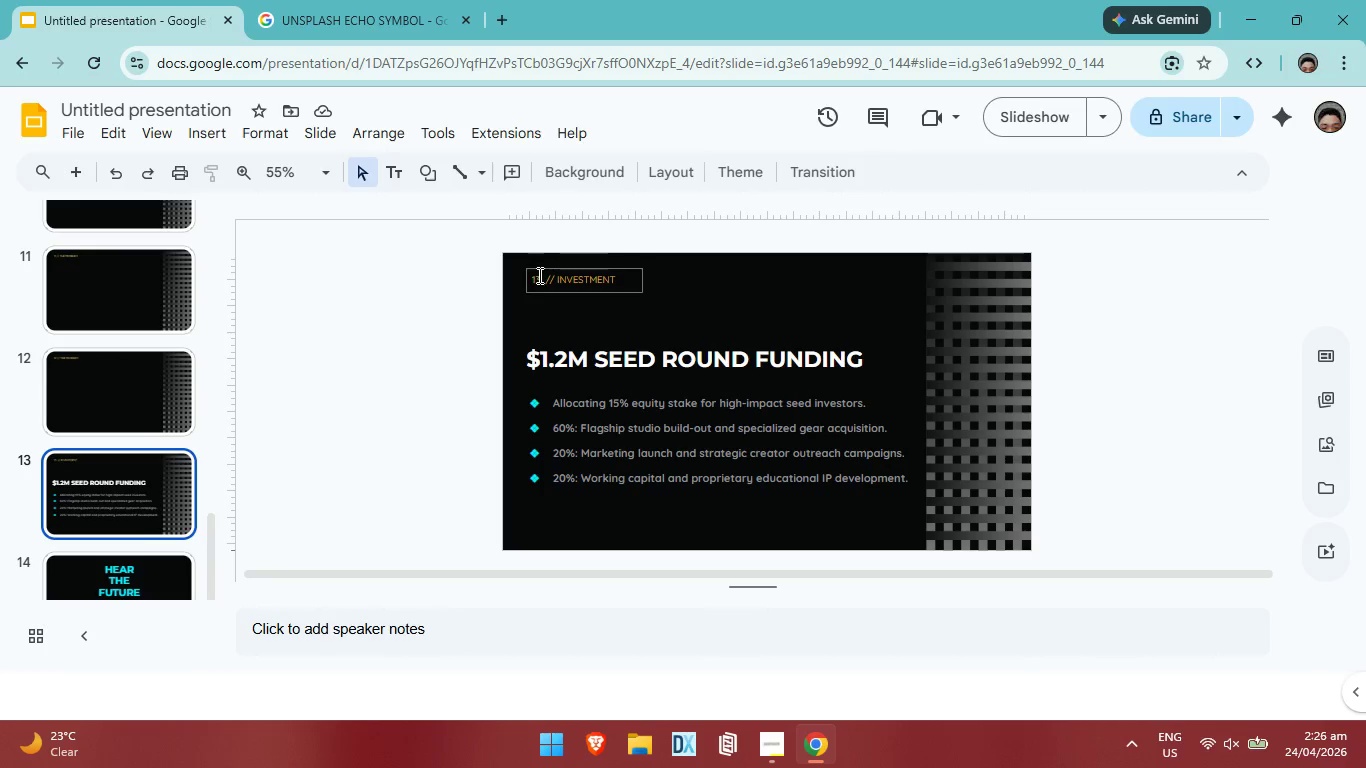 
double_click([538, 275])
 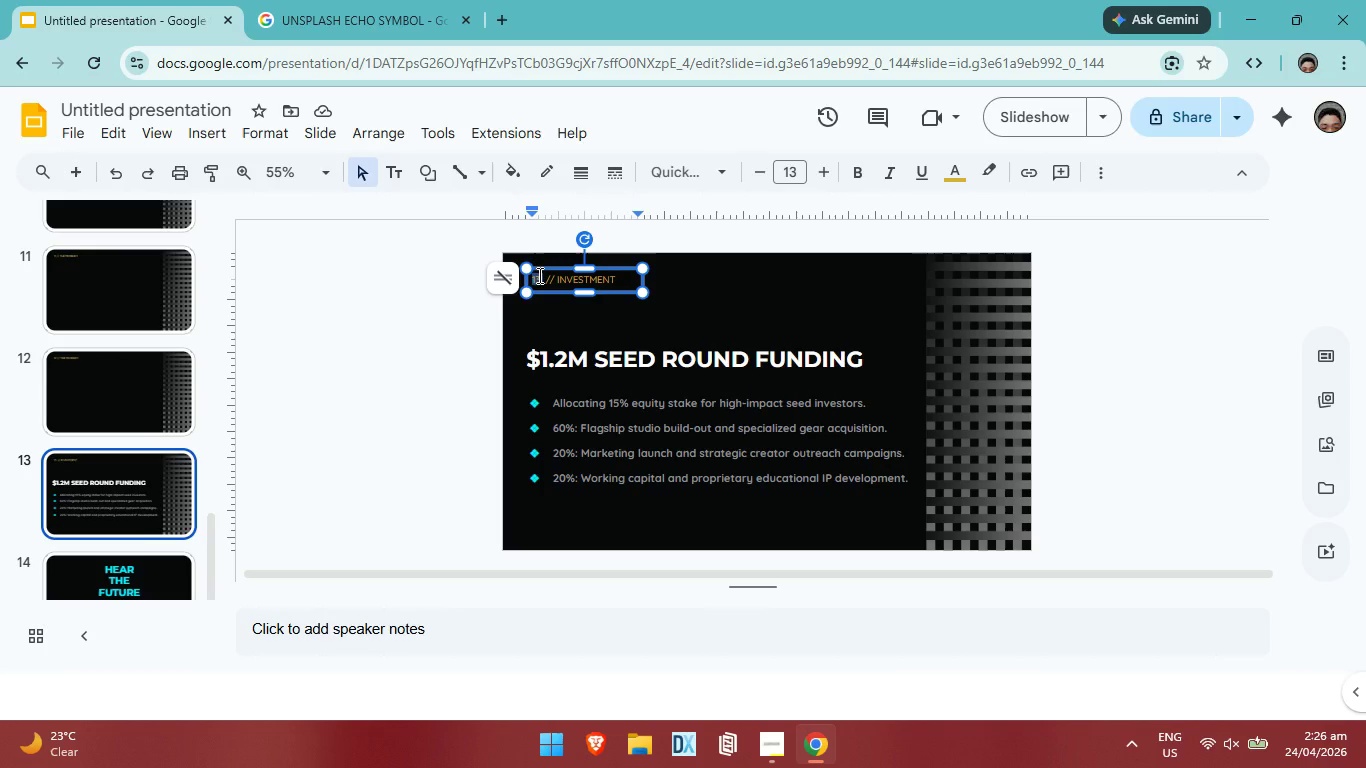 
left_click([538, 275])
 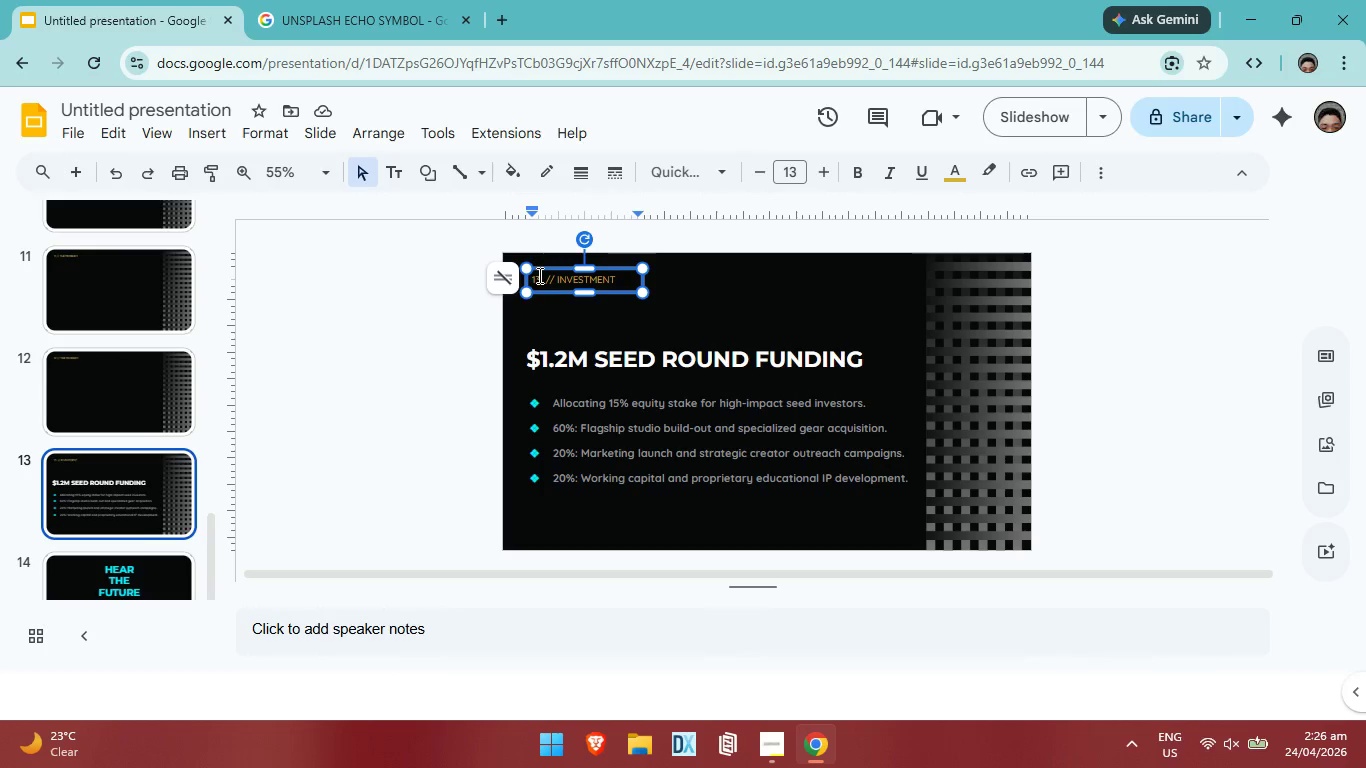 
key(Backspace)
 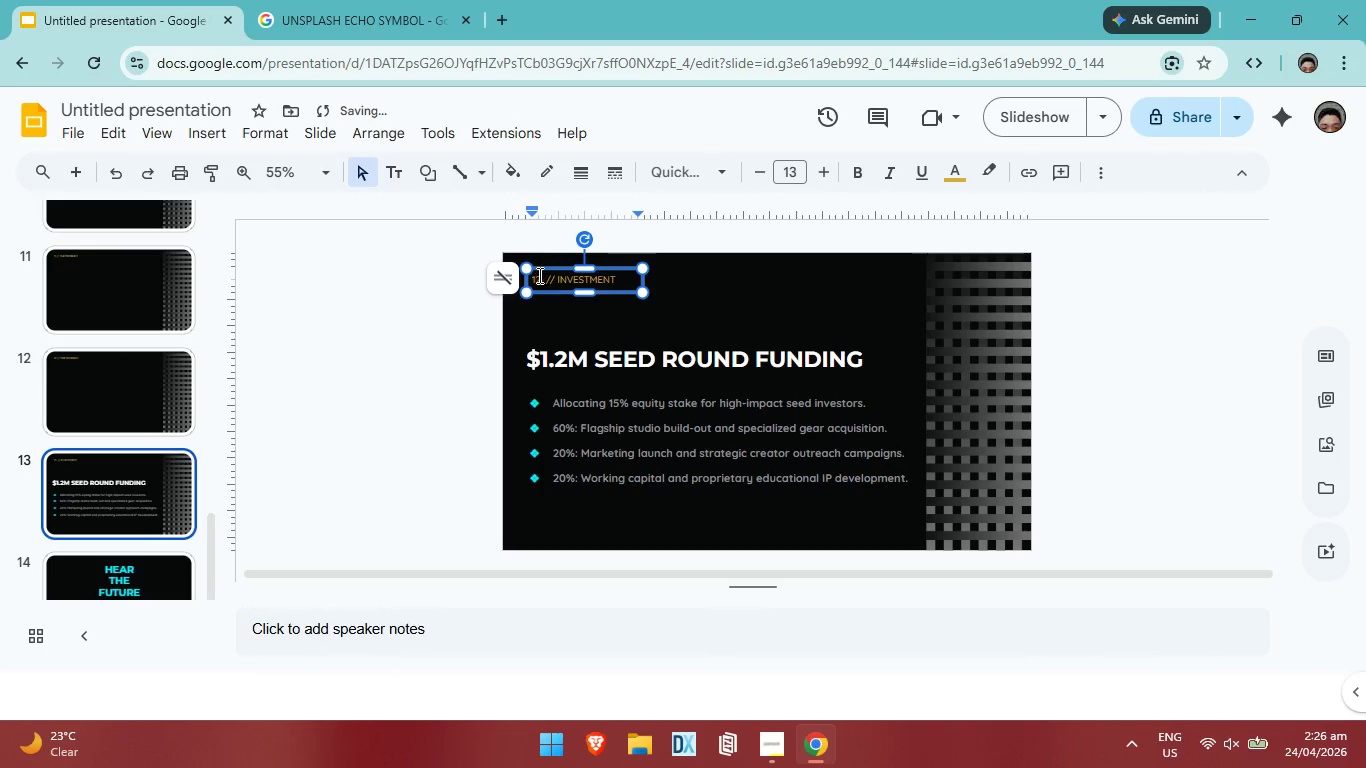 
key(2)
 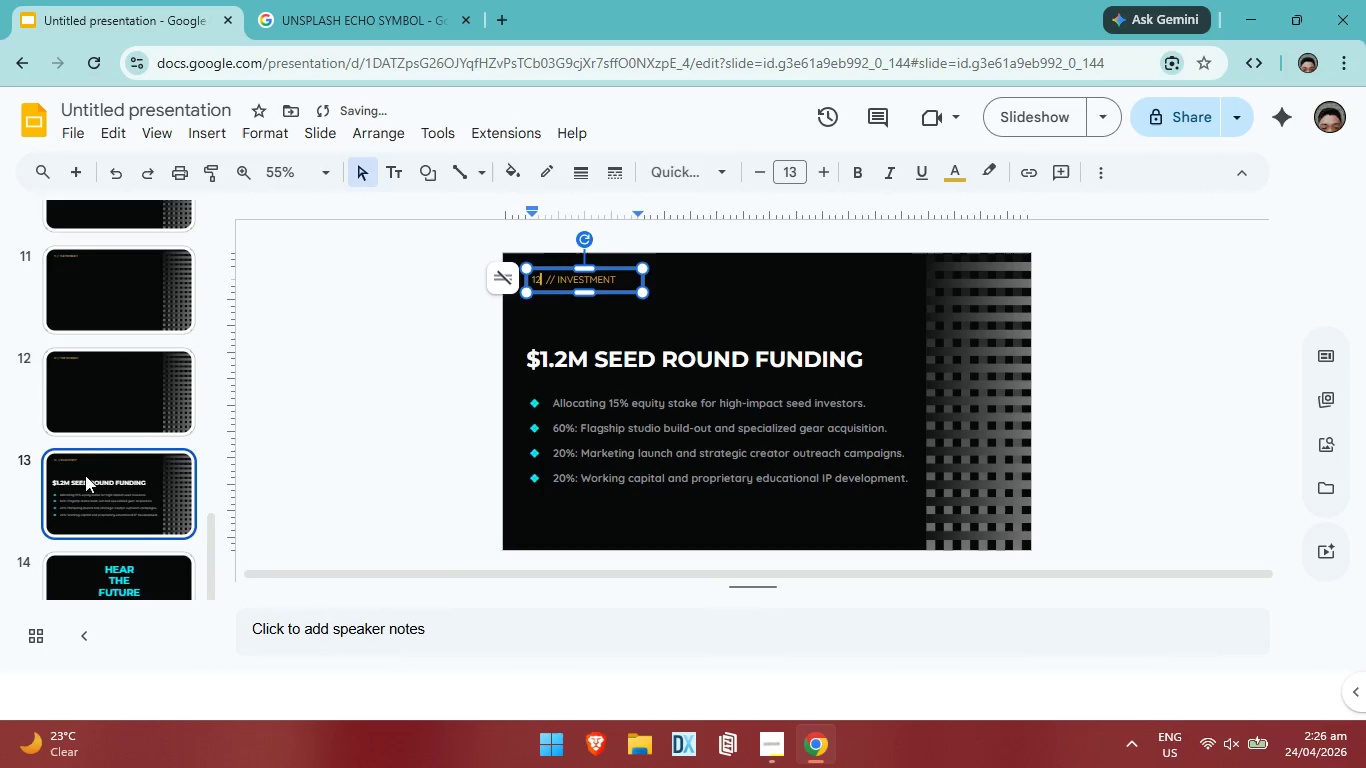 
scroll: coordinate [154, 541], scroll_direction: down, amount: 2.0
 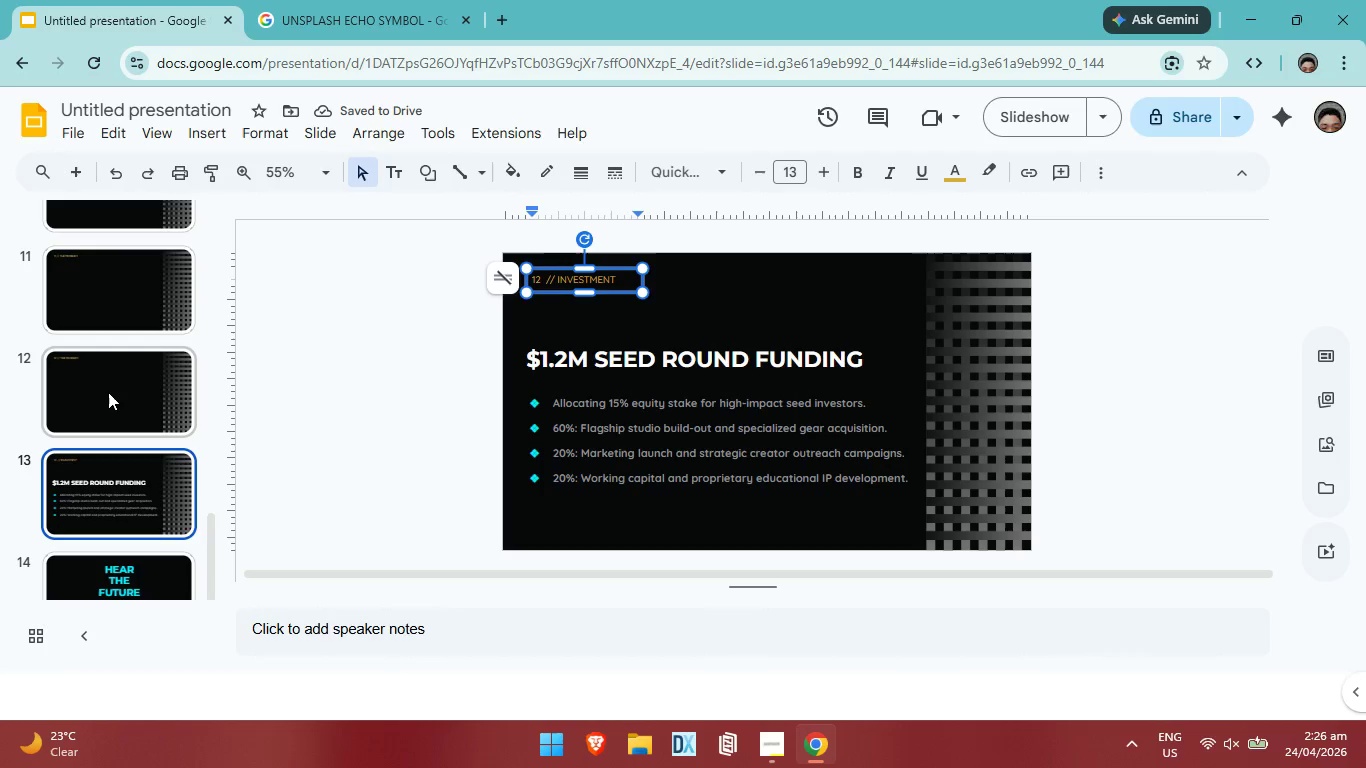 
left_click([108, 392])
 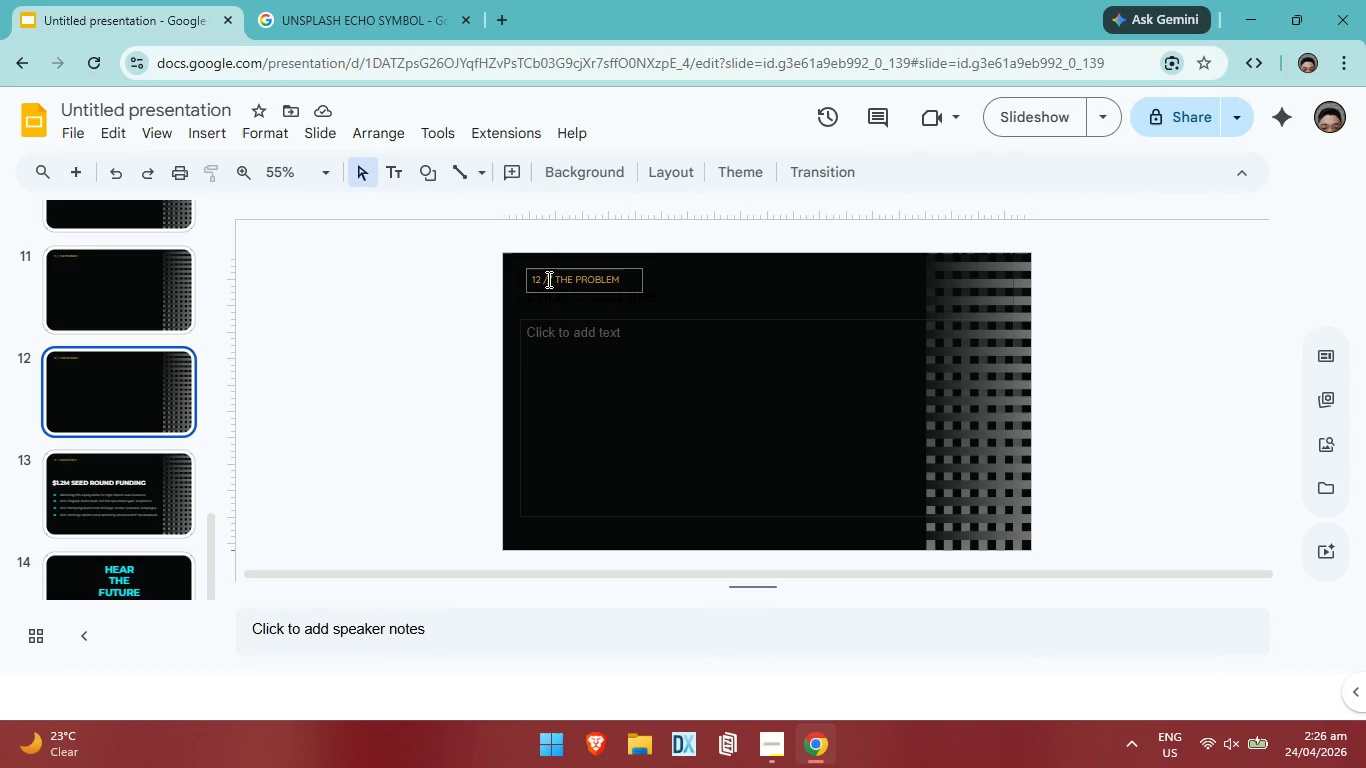 
wait(6.19)
 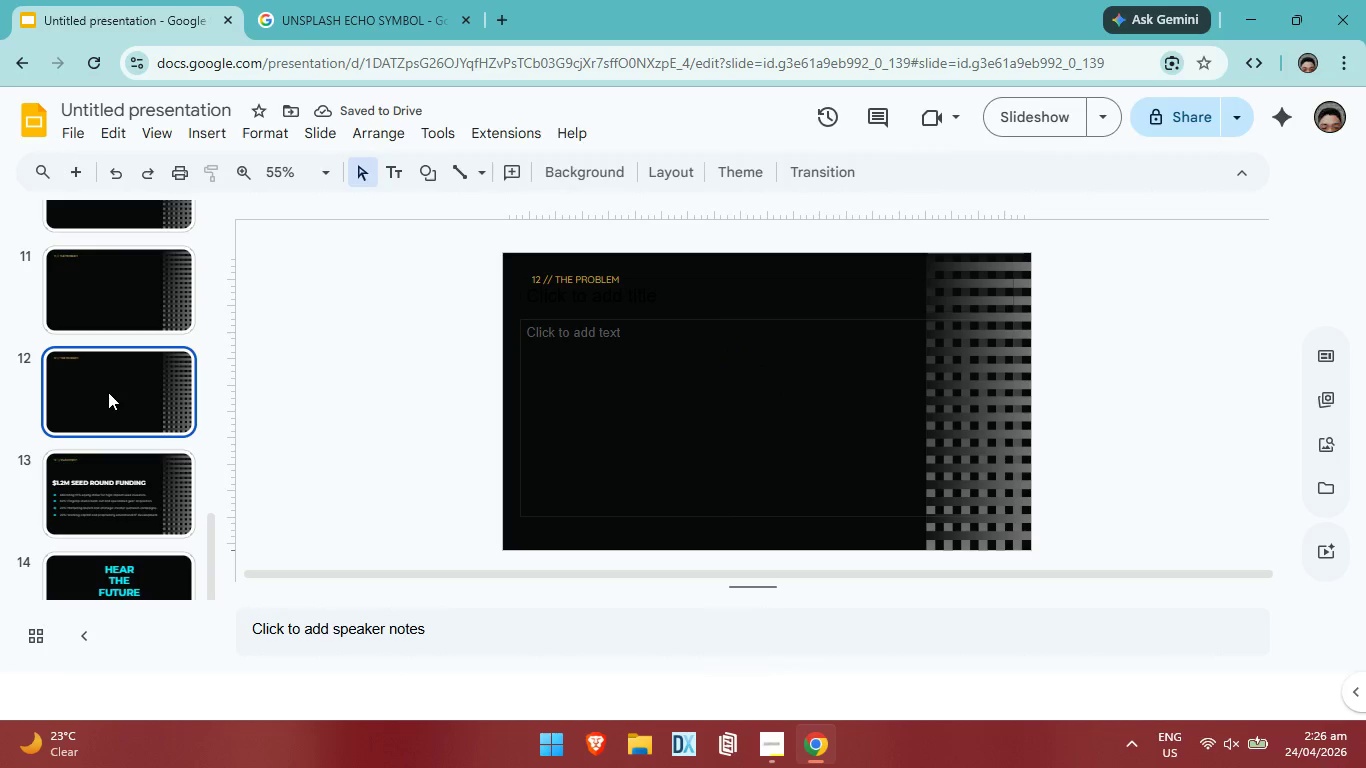 
left_click([536, 280])
 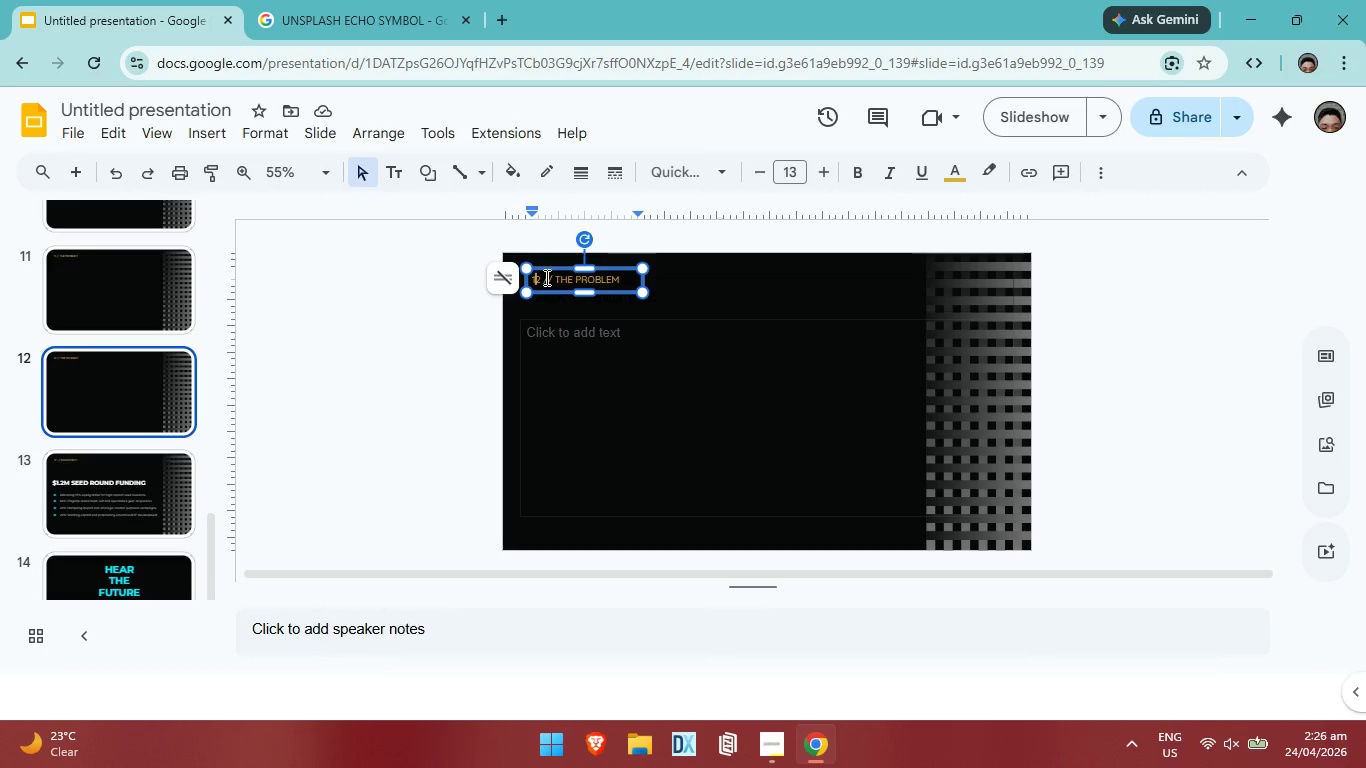 
key(ArrowRight)
 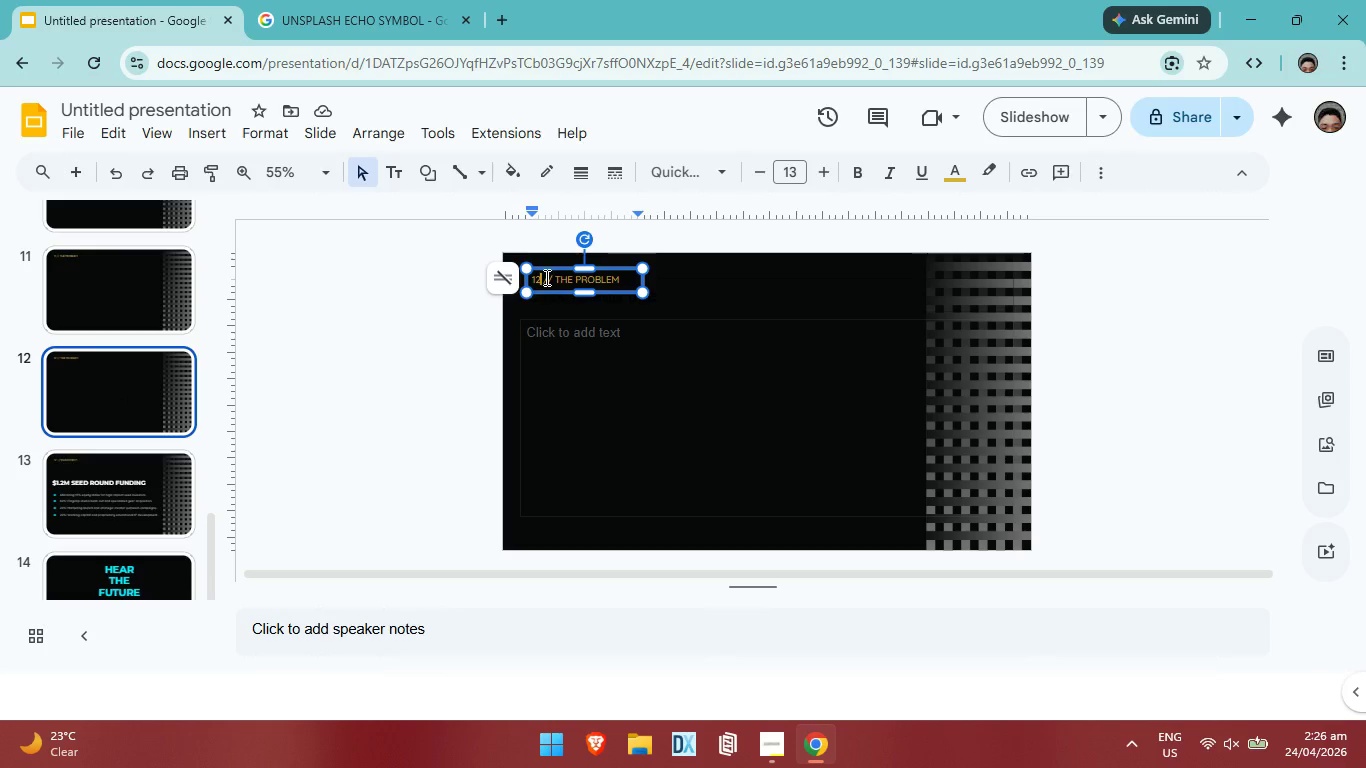 
key(Backspace)
 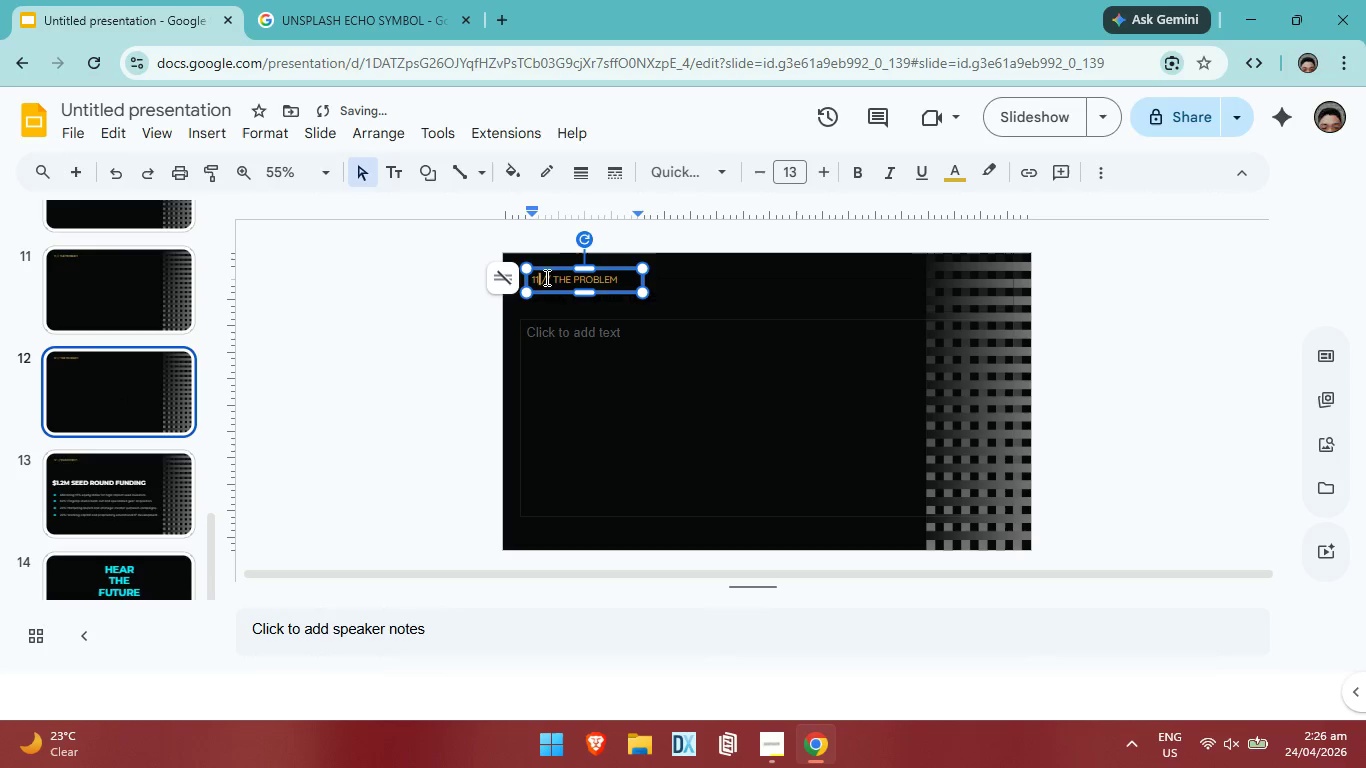 
key(1)
 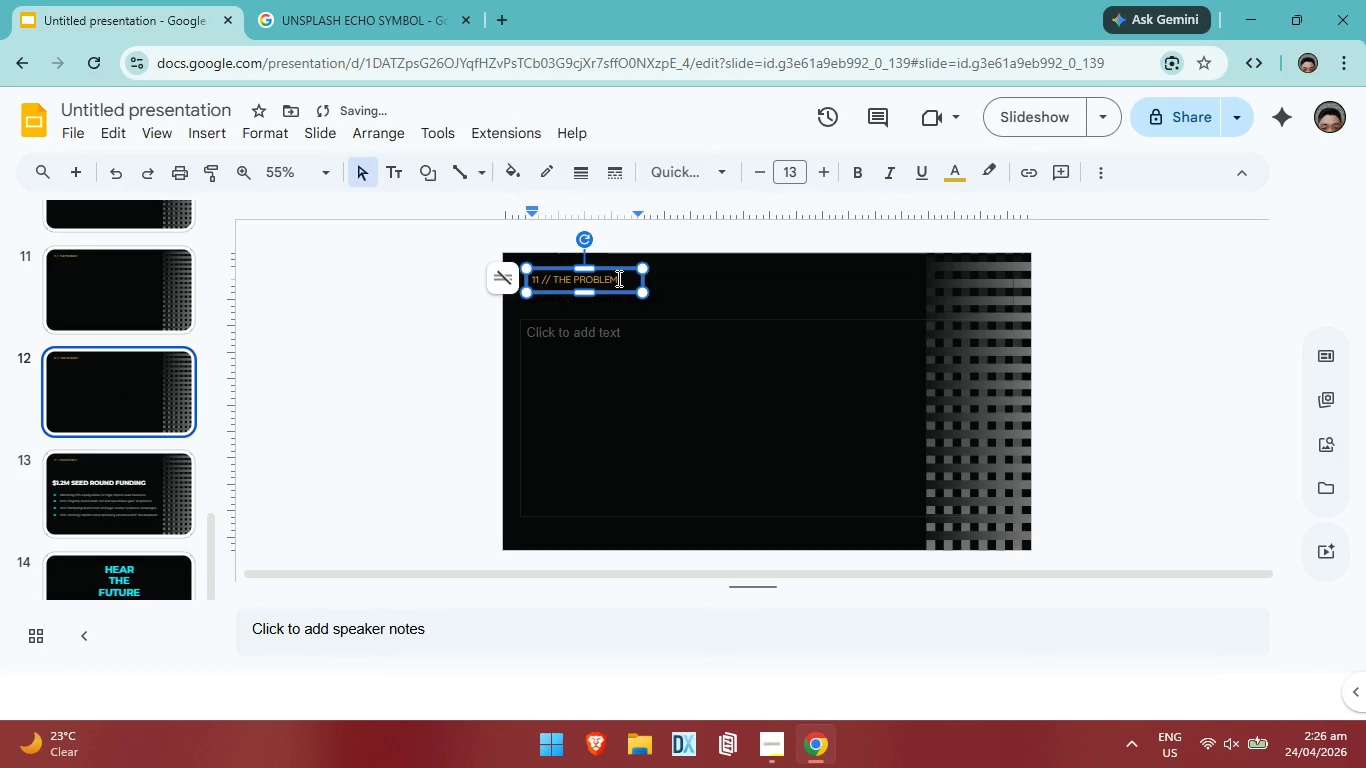 
left_click([617, 278])
 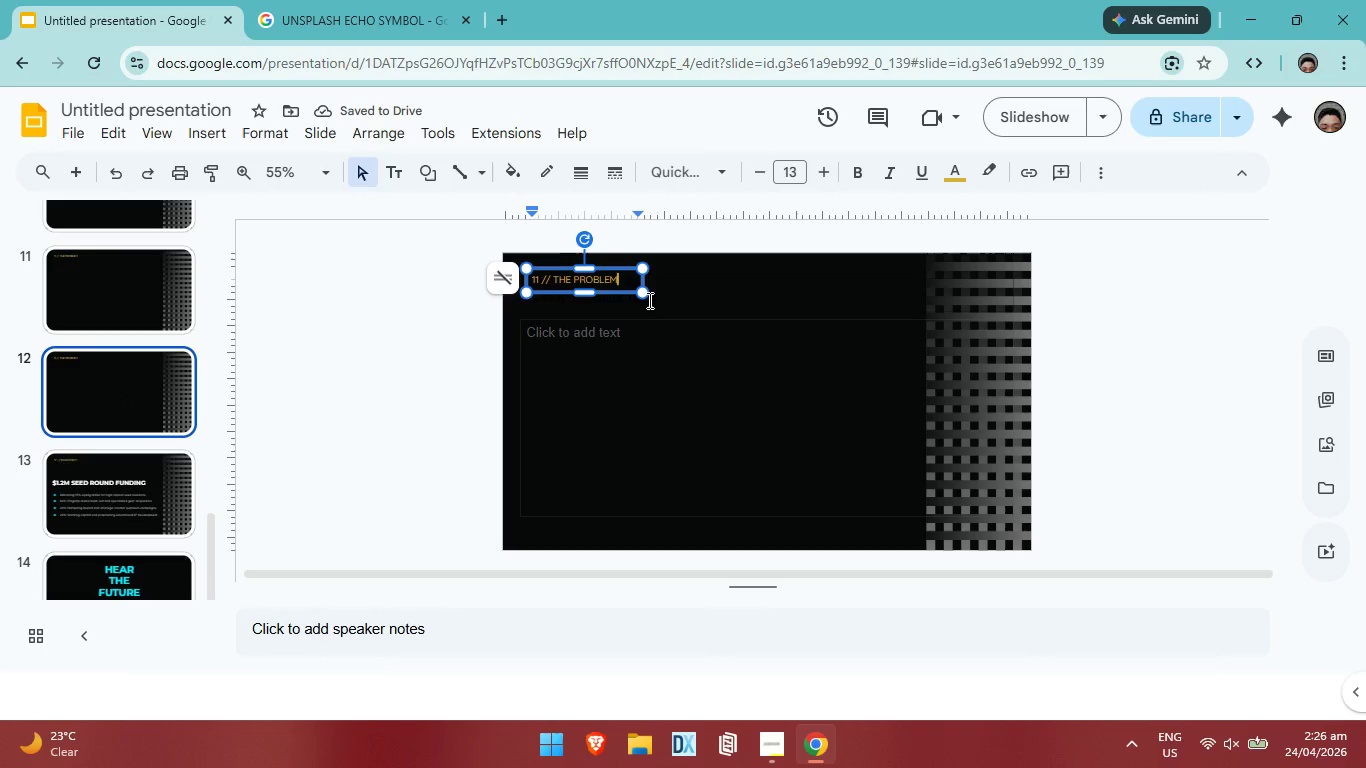 
key(Backspace)
key(Backspace)
key(Backspace)
key(Backspace)
key(Backspace)
key(Backspace)
key(Backspace)
key(Backspace)
key(Backspace)
key(Backspace)
key(Backspace)
type(DATA)
 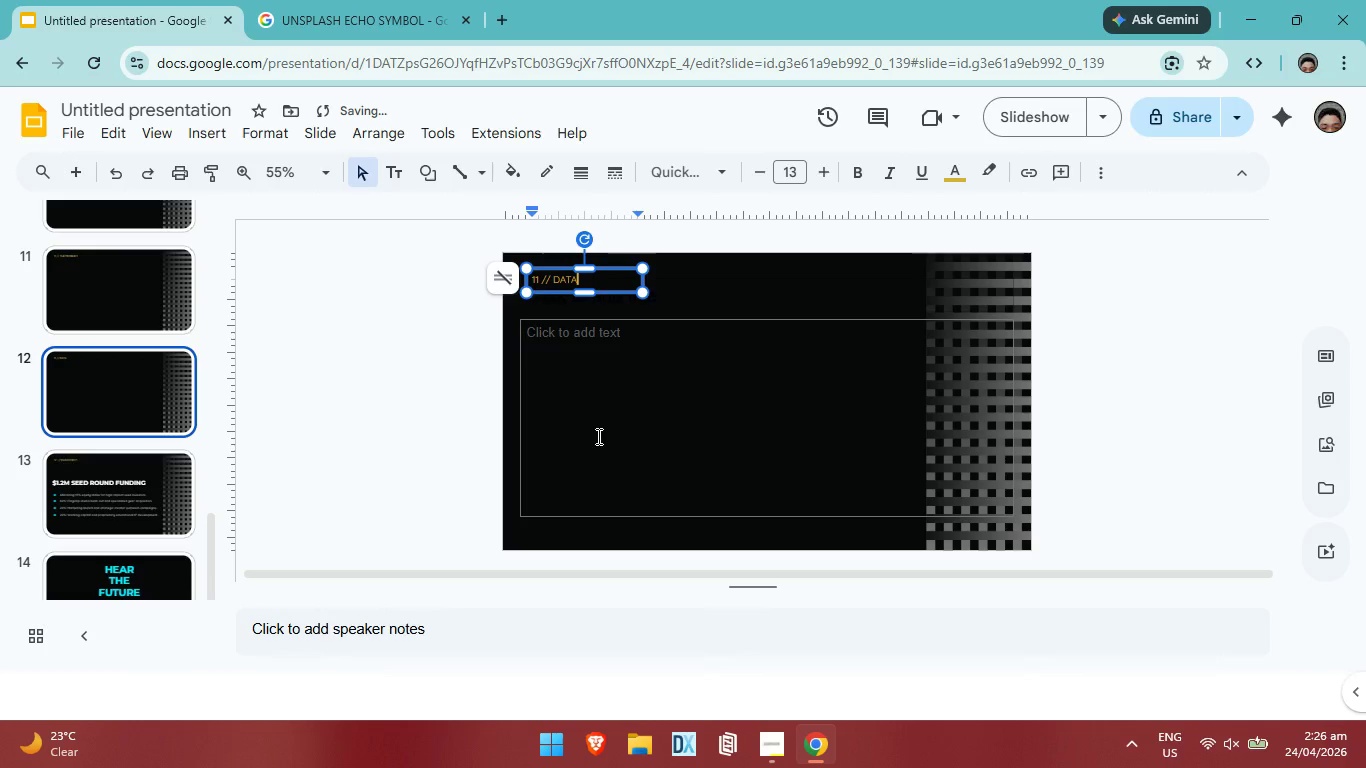 
left_click([638, 415])
 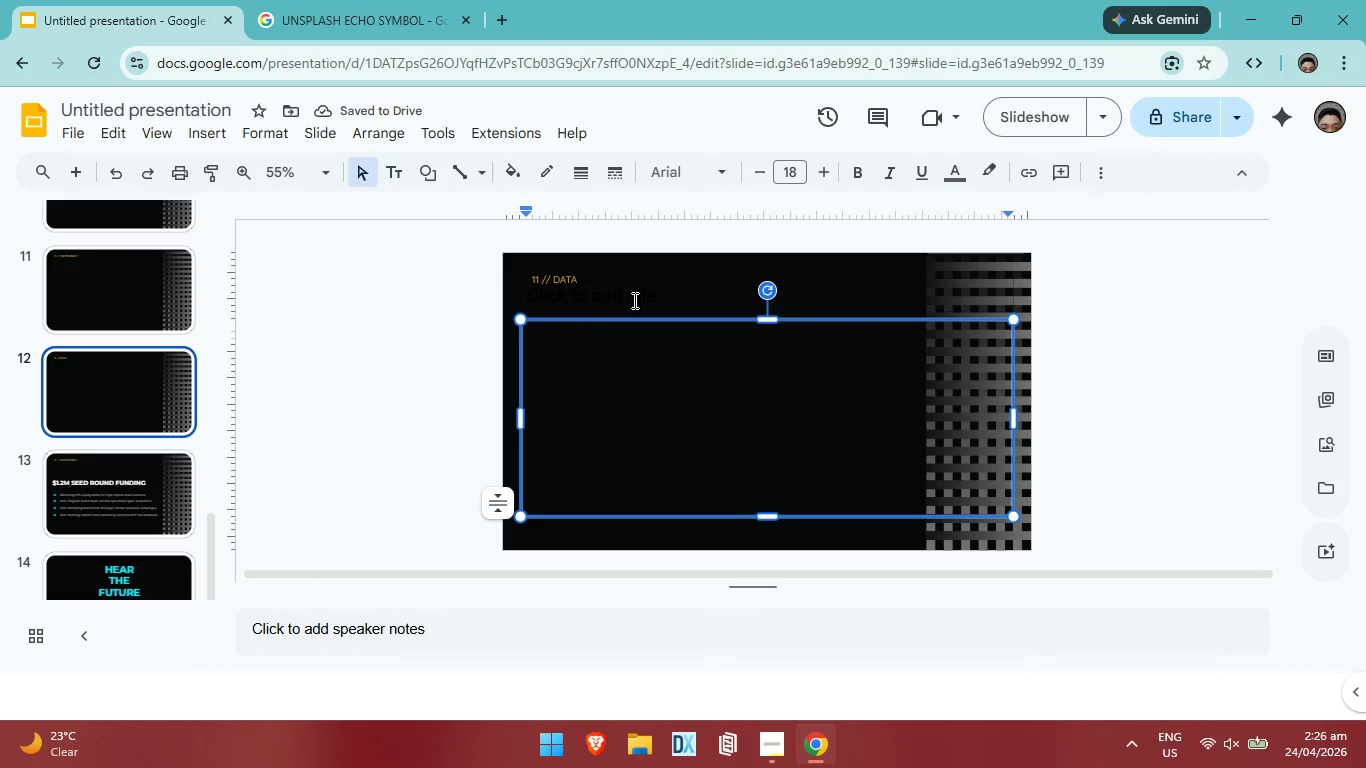 
left_click([634, 299])
 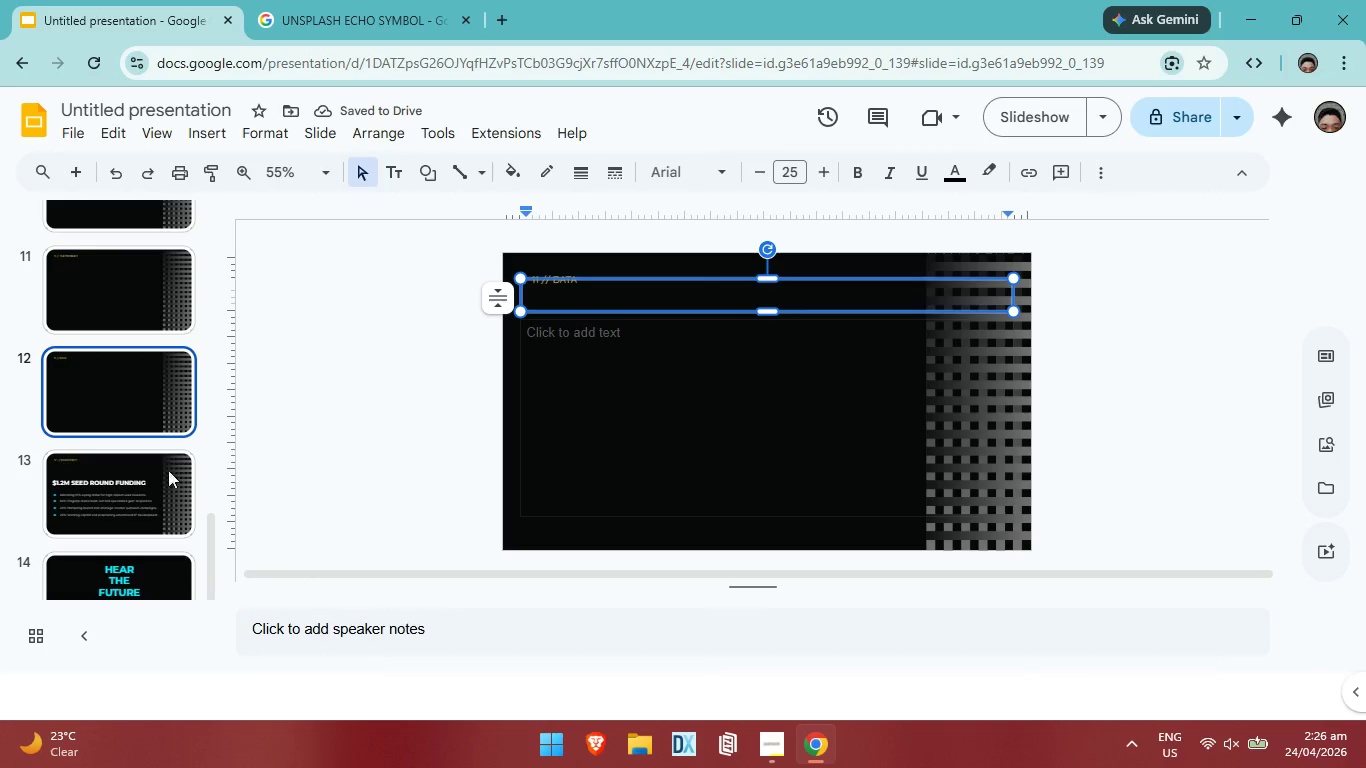 
left_click([139, 483])
 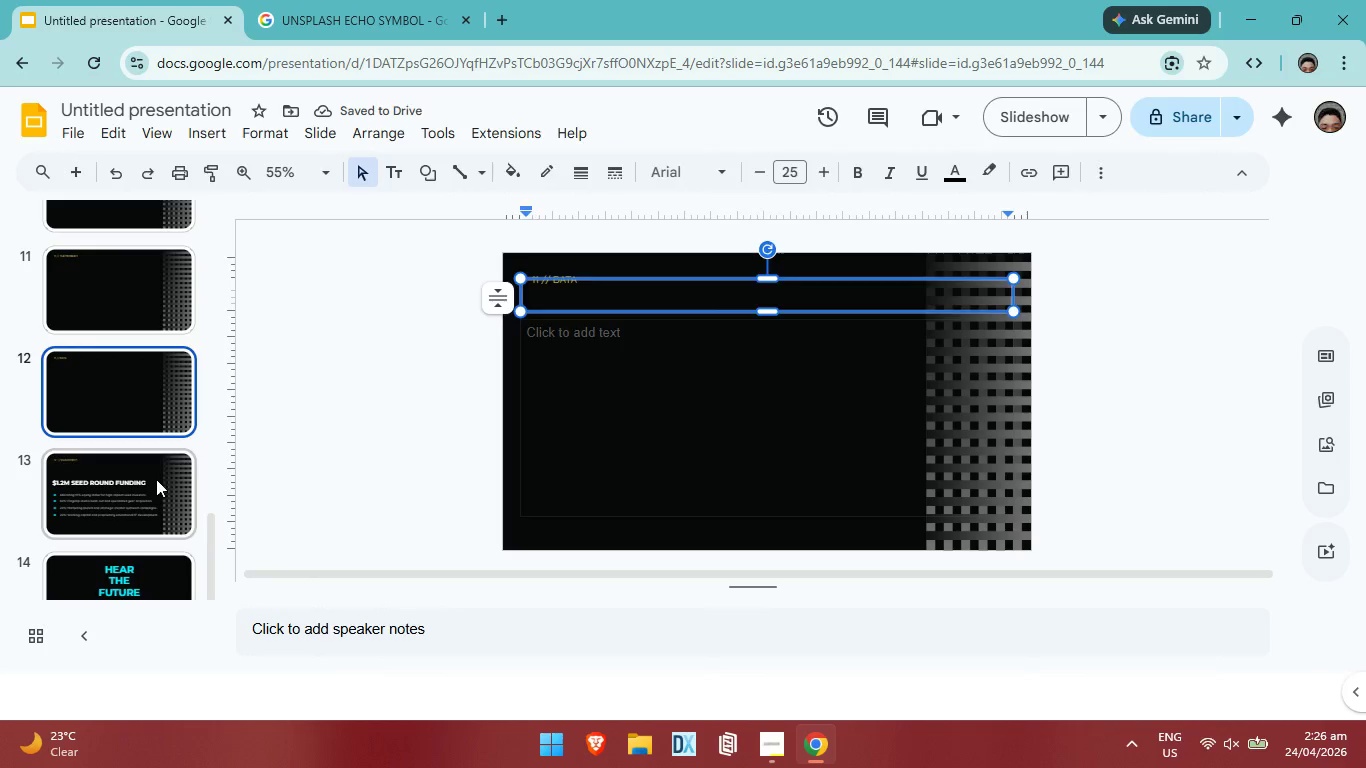 
left_click([686, 356])
 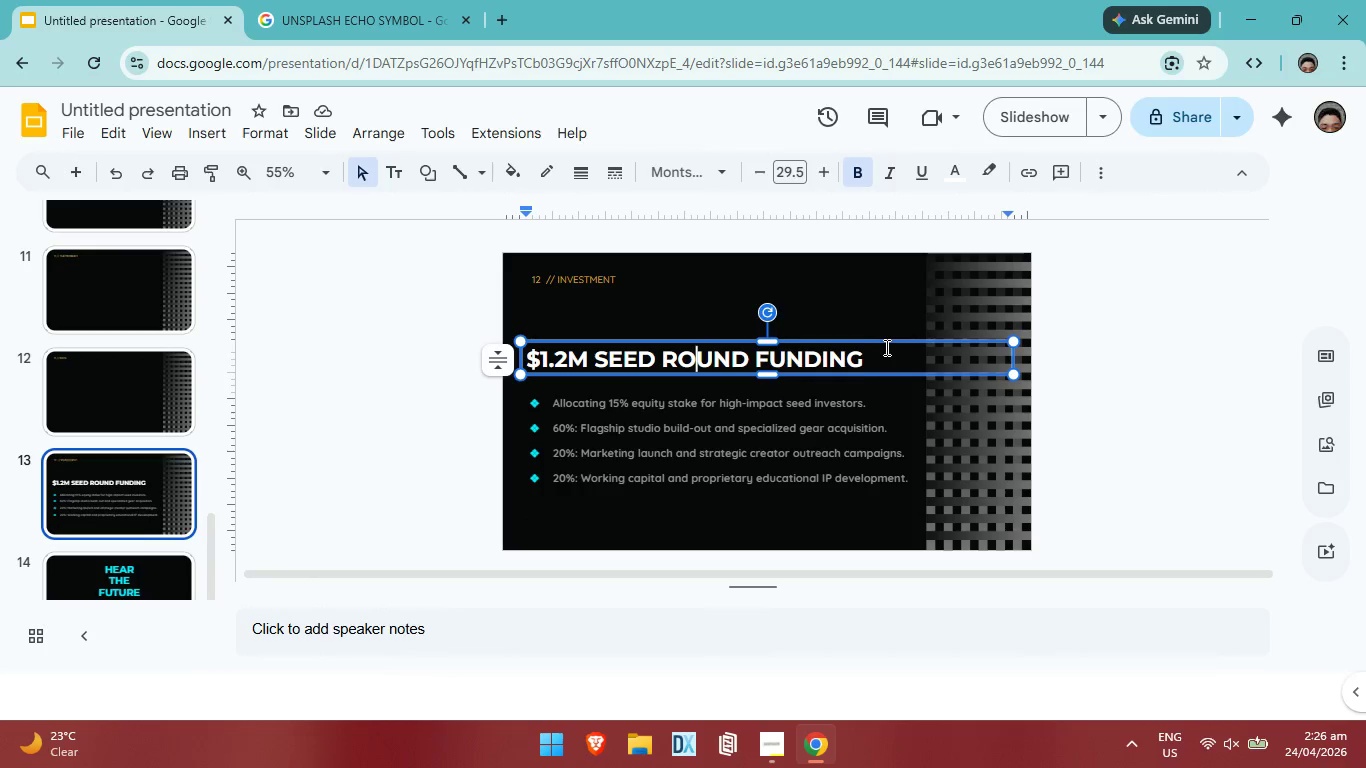 
left_click([885, 347])
 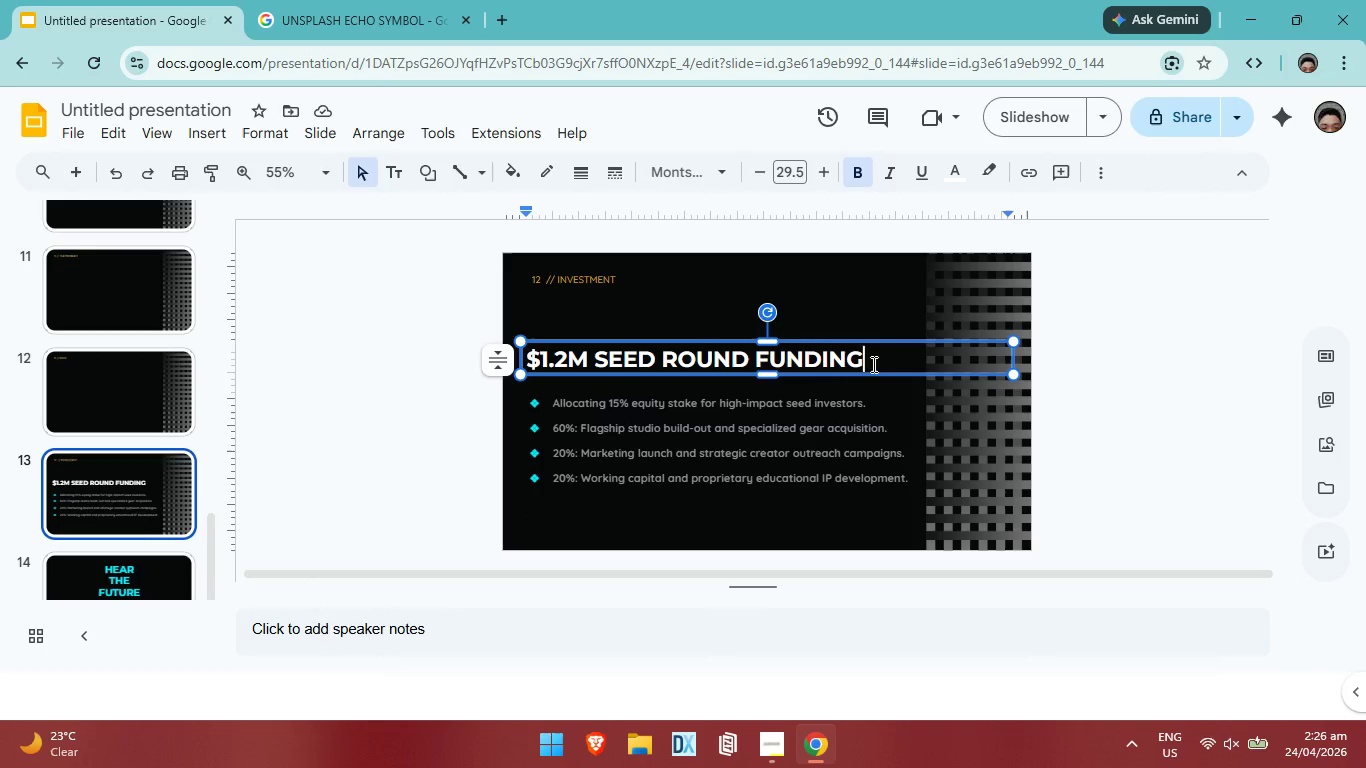 
left_click_drag(start_coordinate=[872, 364], to_coordinate=[500, 360])
 